 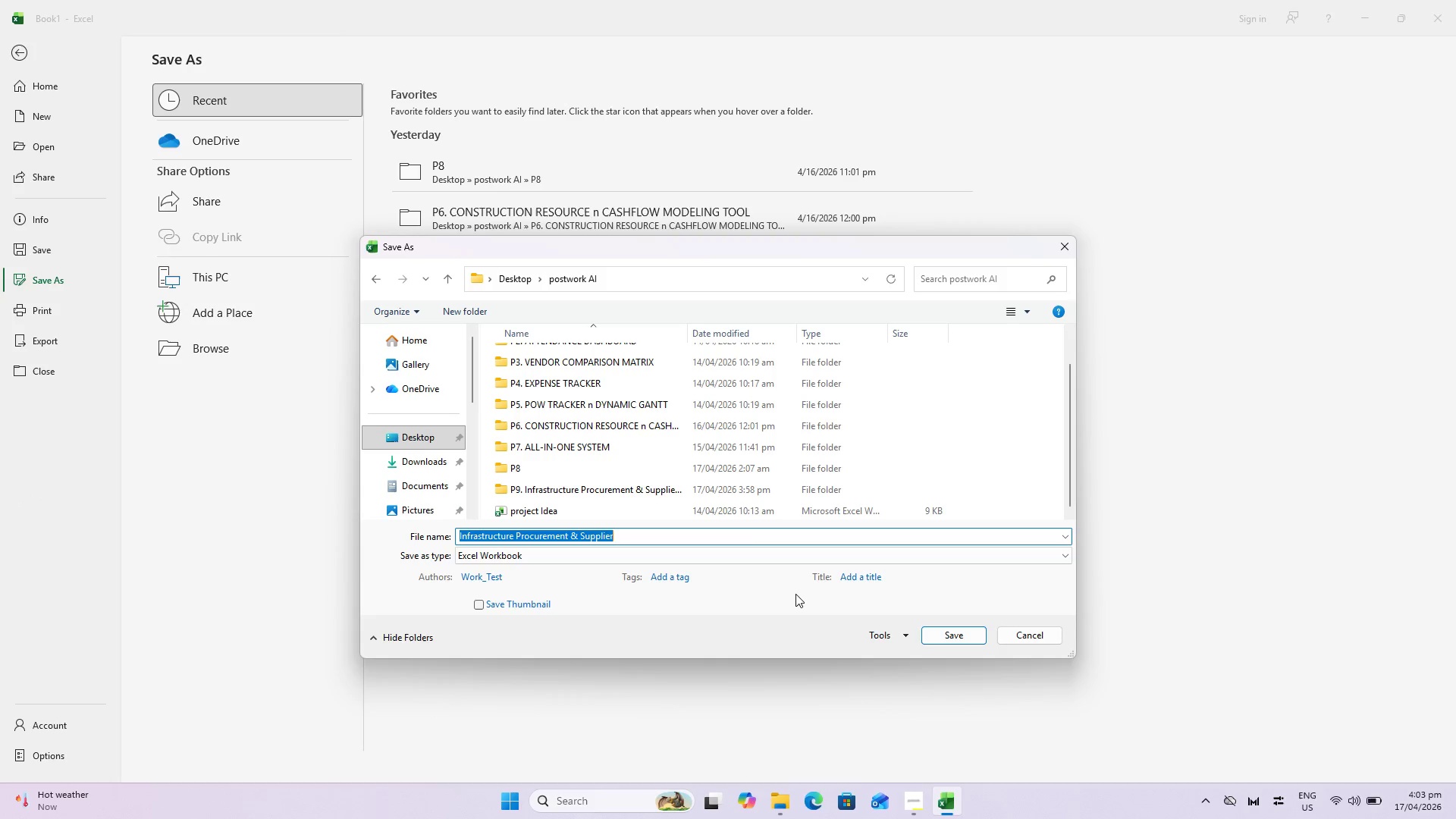 
type( Intelligence Hub)
 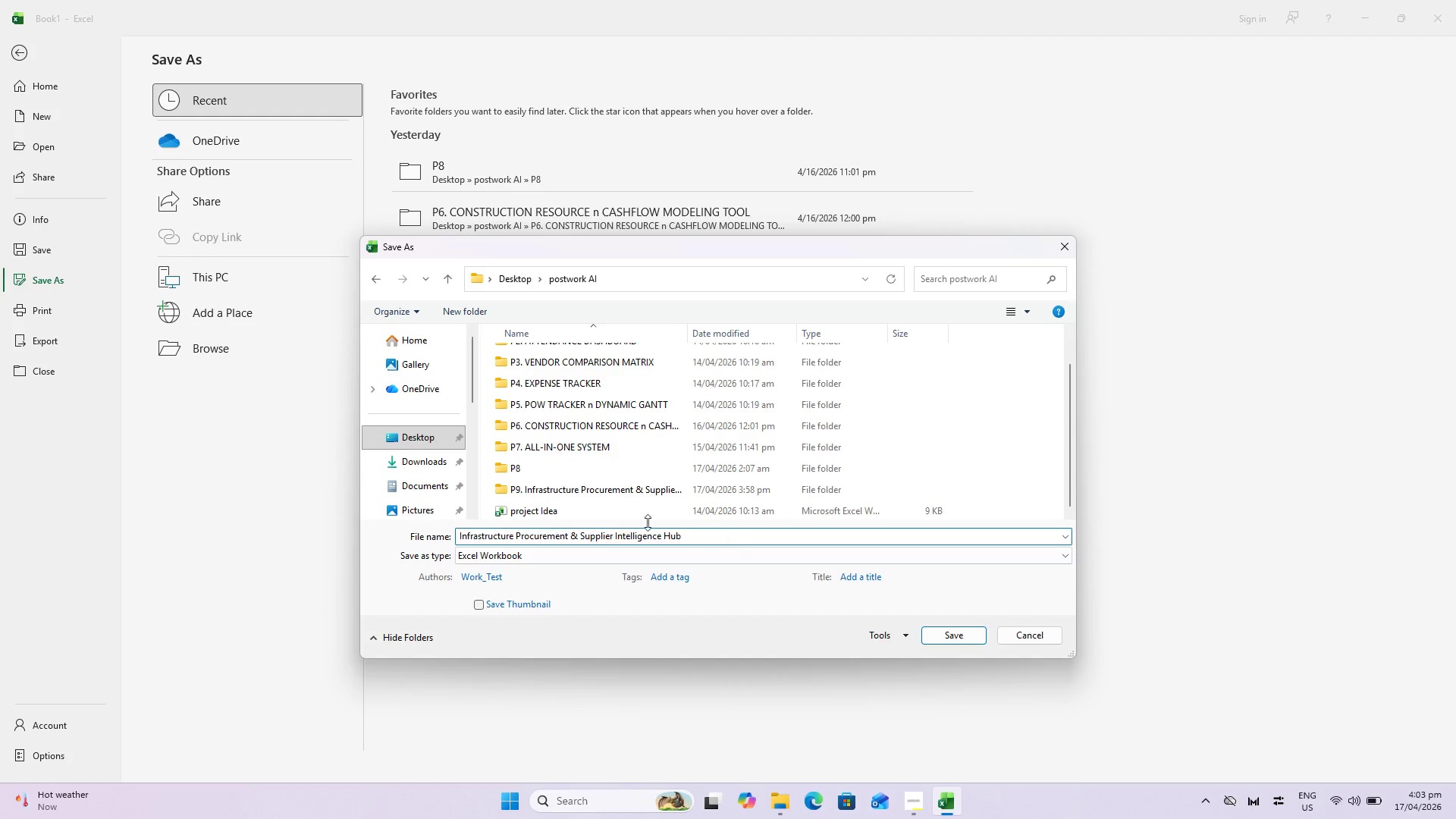 
double_click([573, 490])
 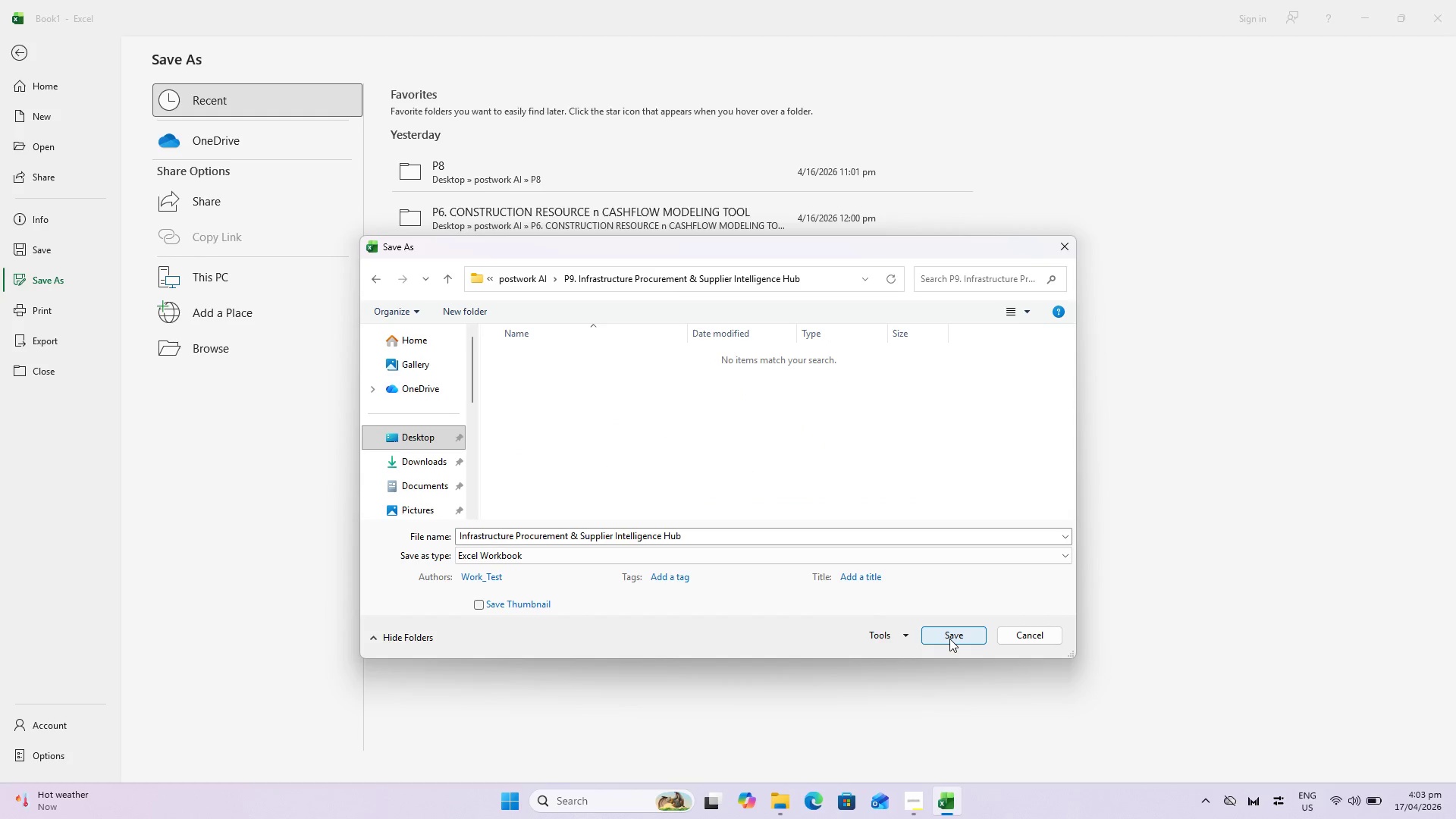 
left_click([662, 554])
 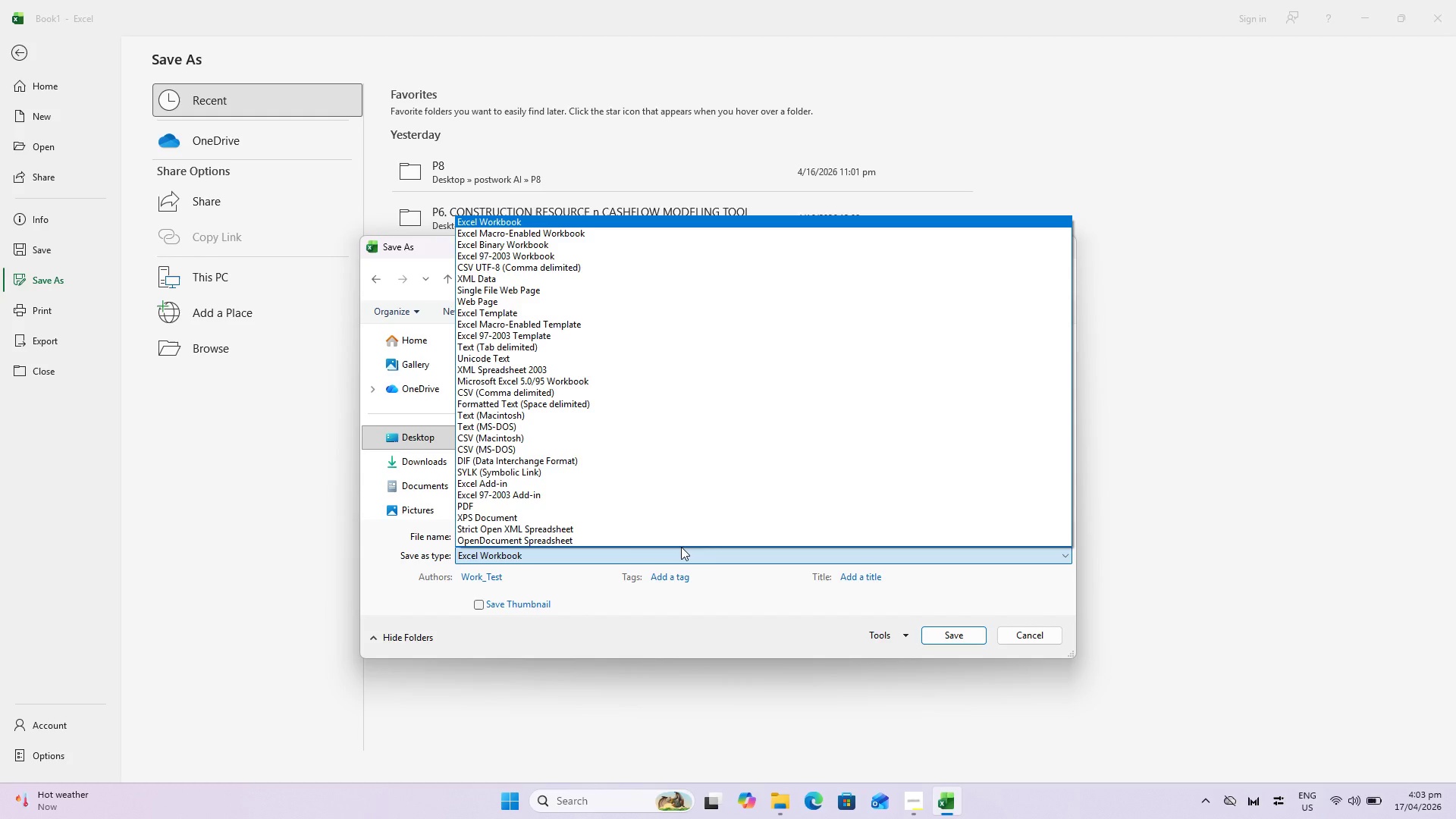 
wait(16.47)
 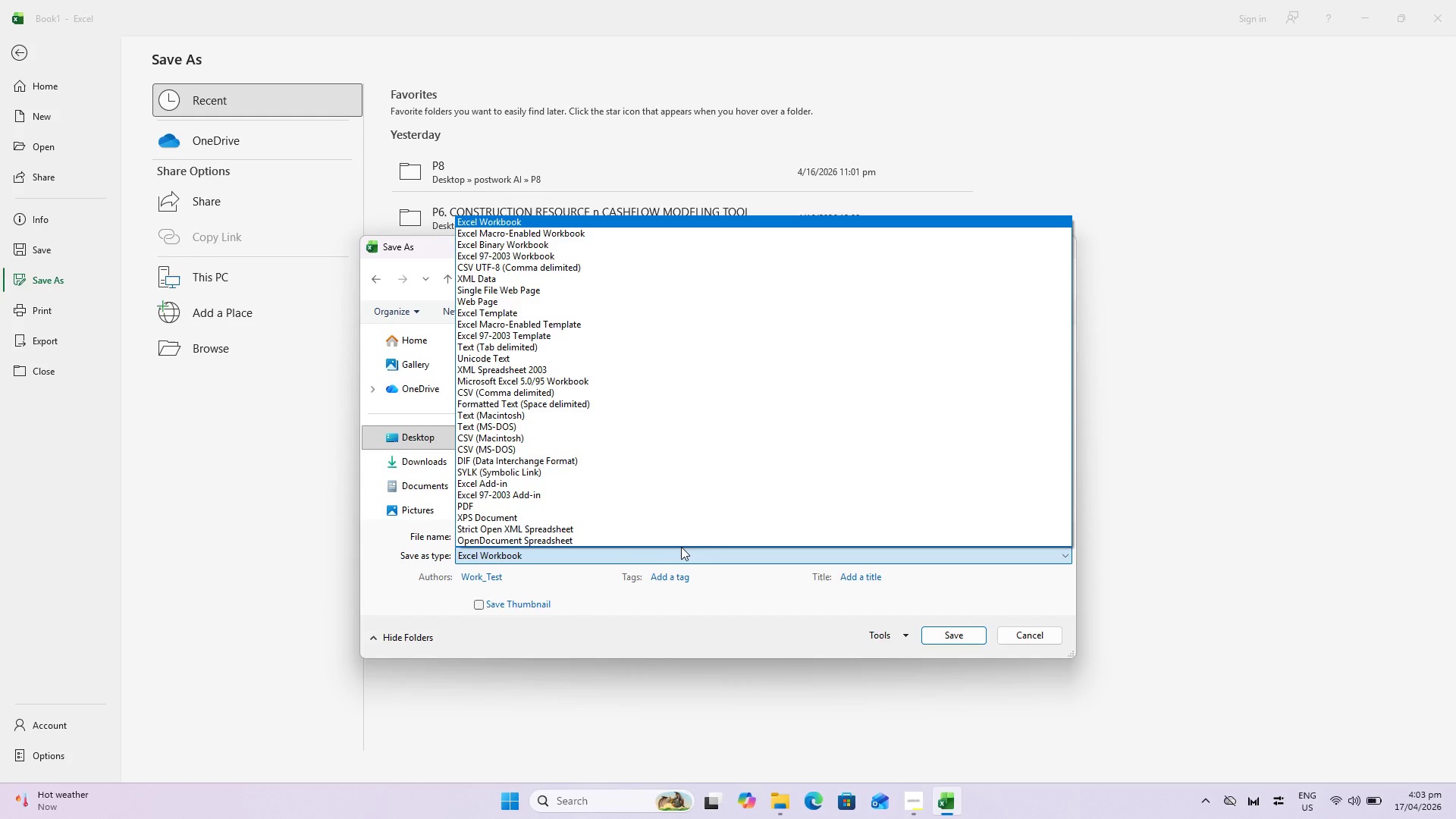 
scroll: coordinate [563, 227], scroll_direction: up, amount: 3.0
 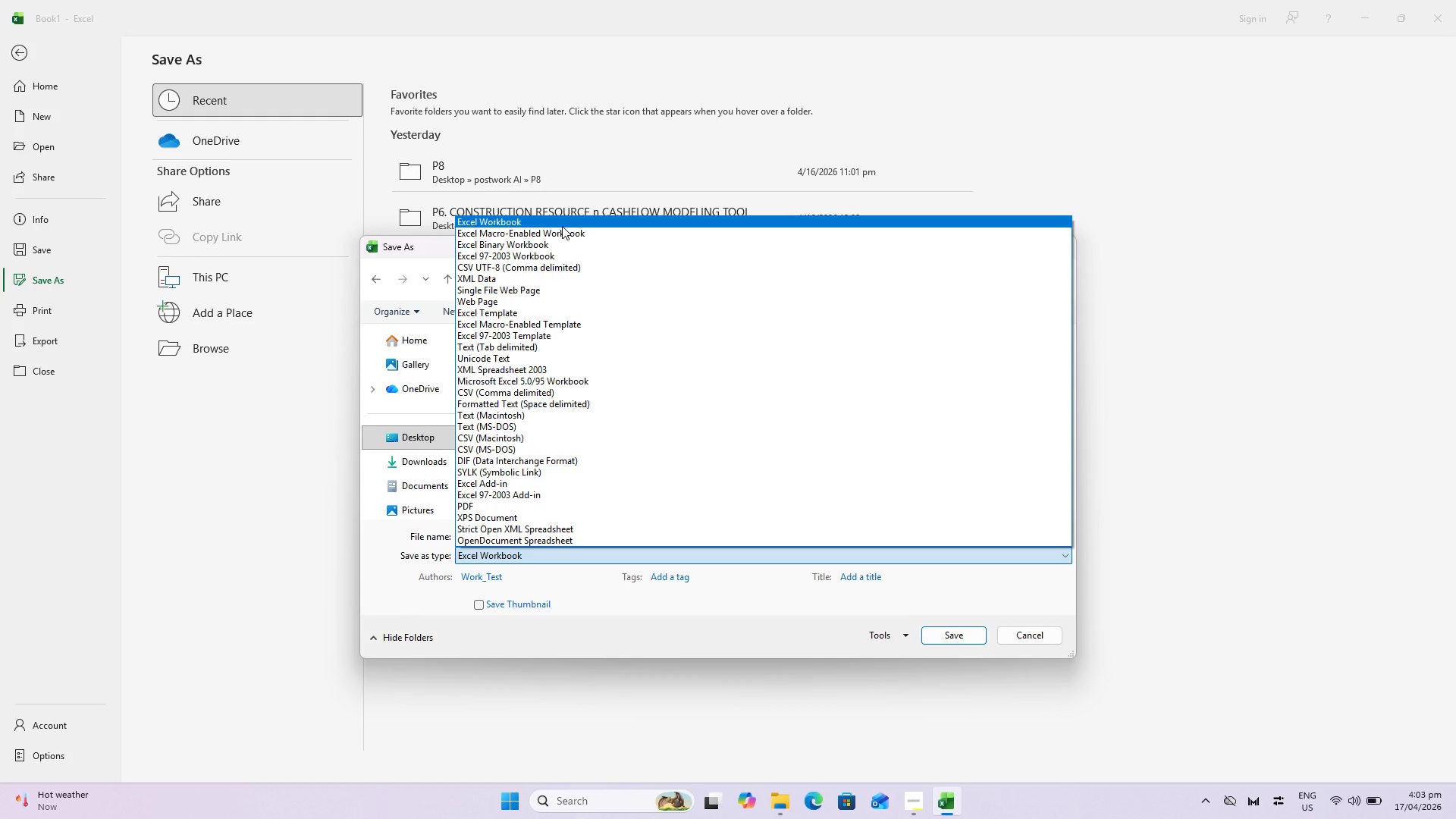 
left_click([562, 226])
 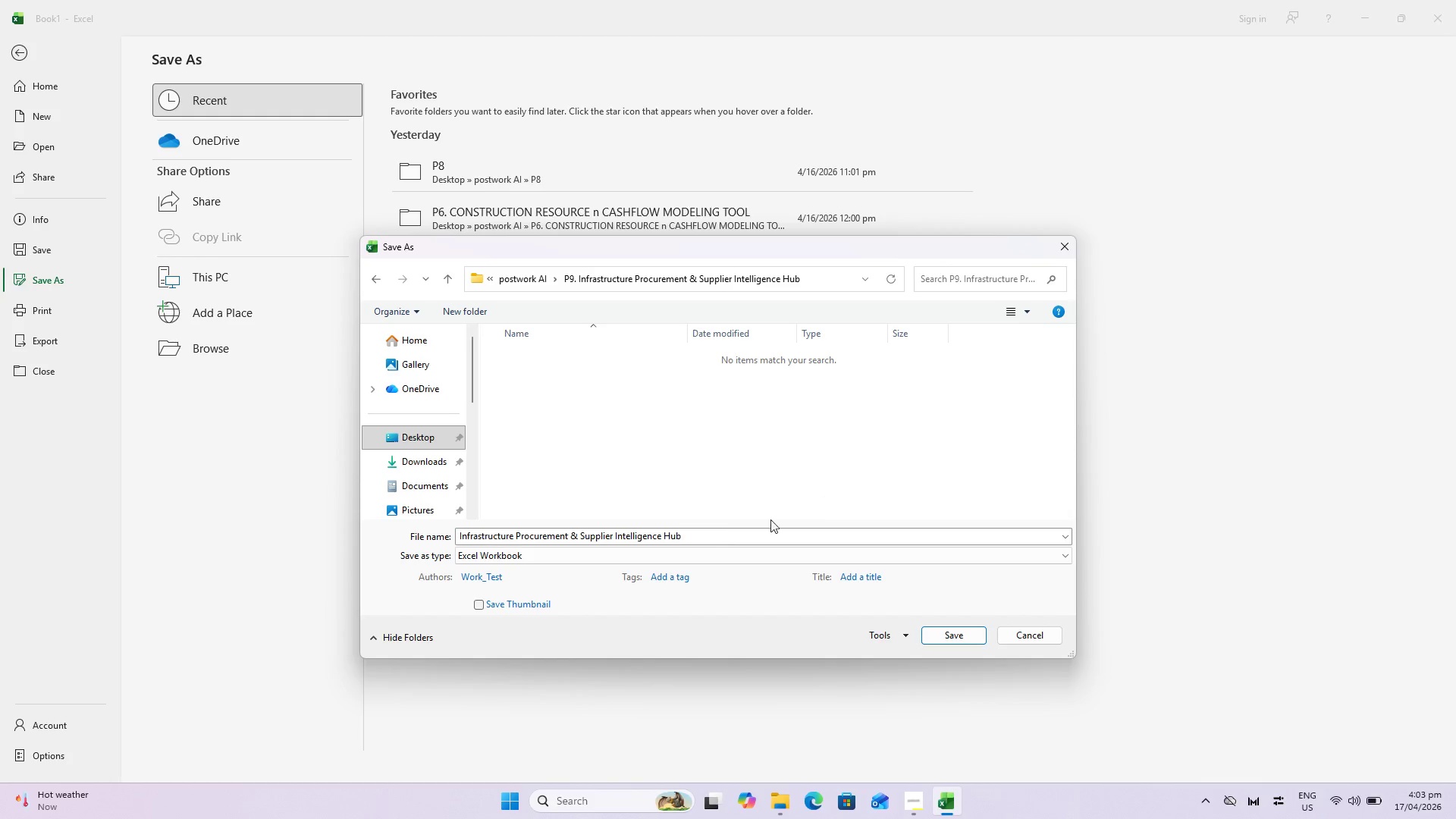 
wait(11.33)
 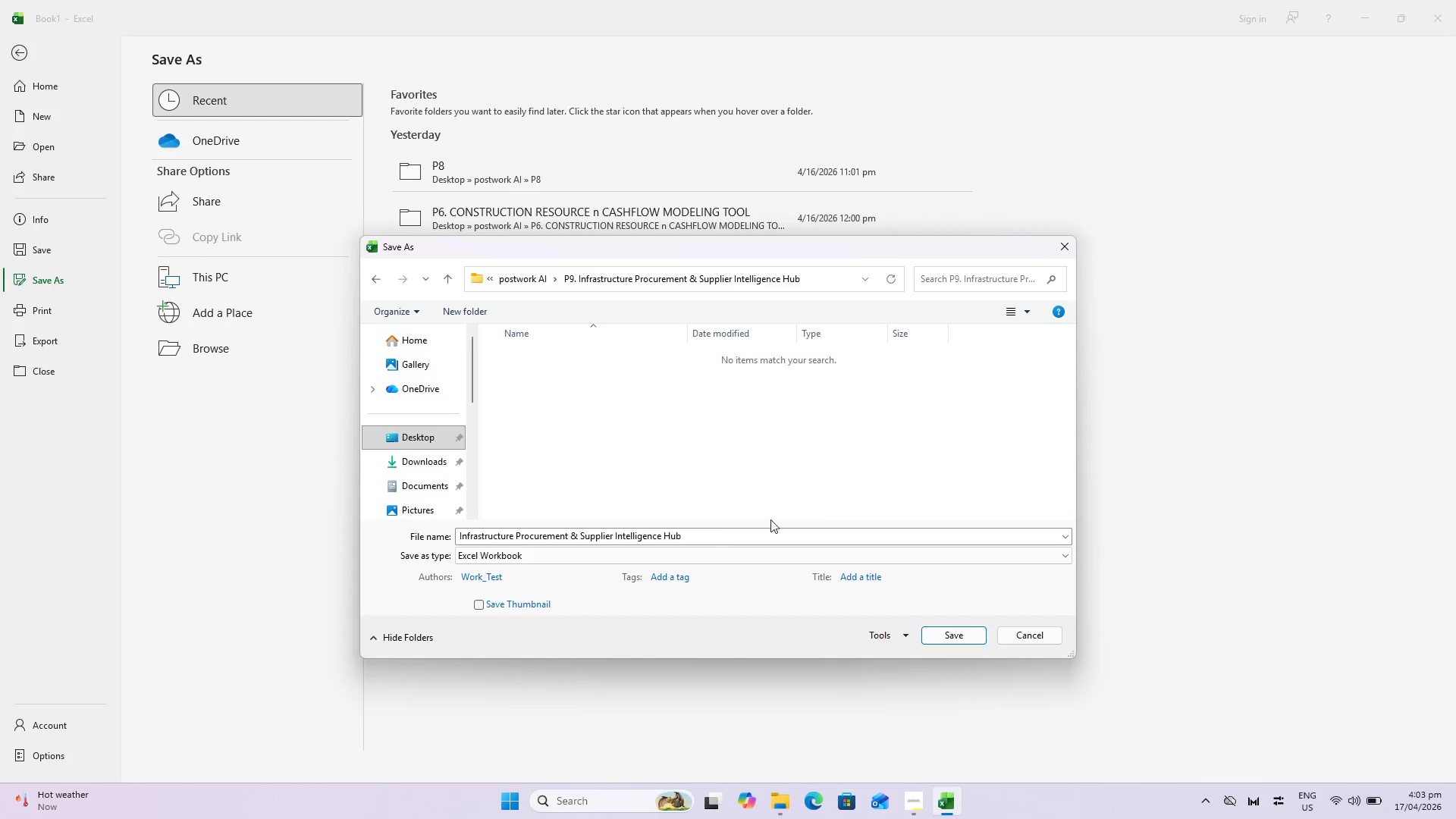 
left_click([901, 639])
 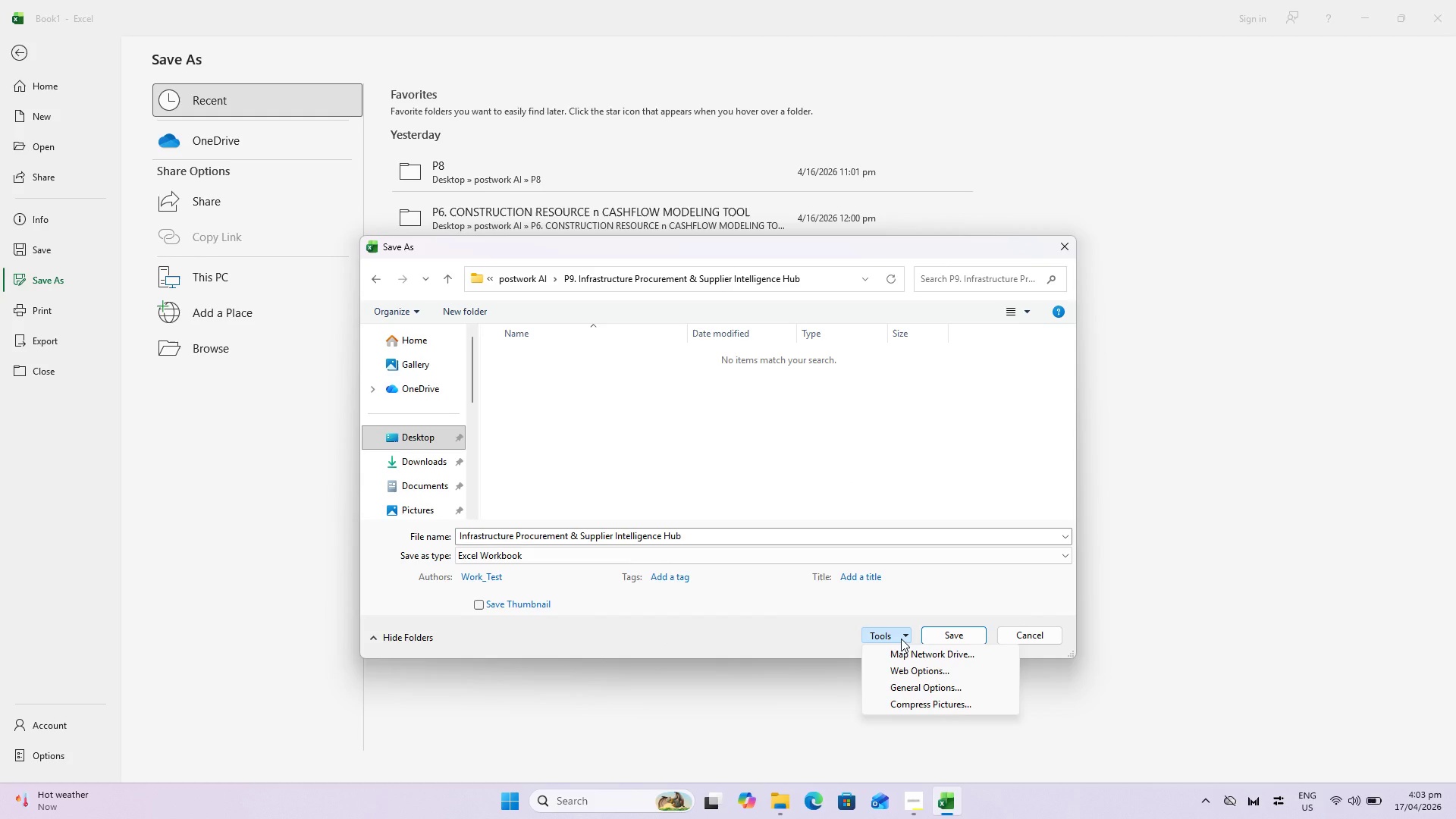 
left_click([901, 639])
 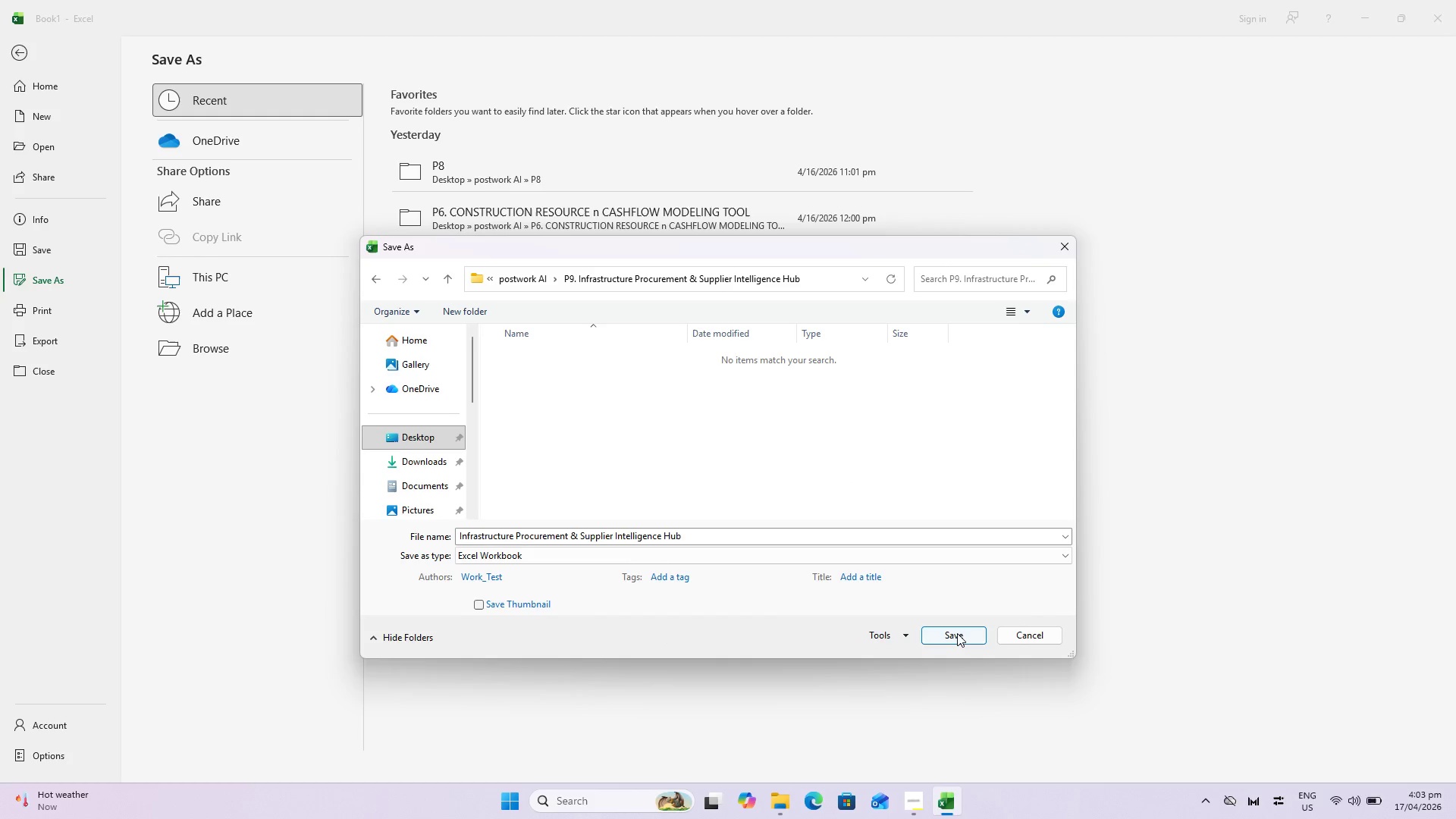 
left_click([957, 633])
 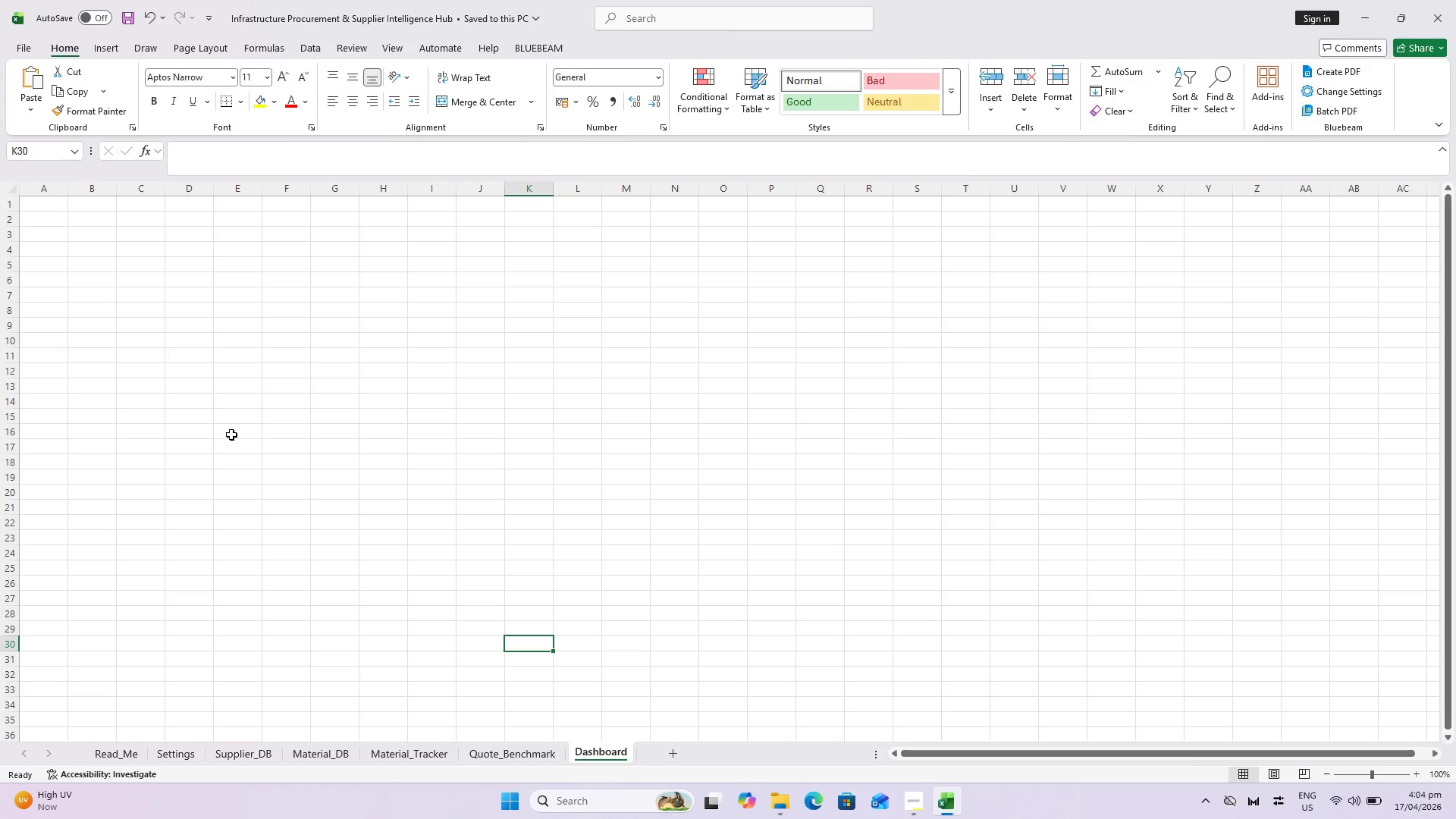 
wait(17.47)
 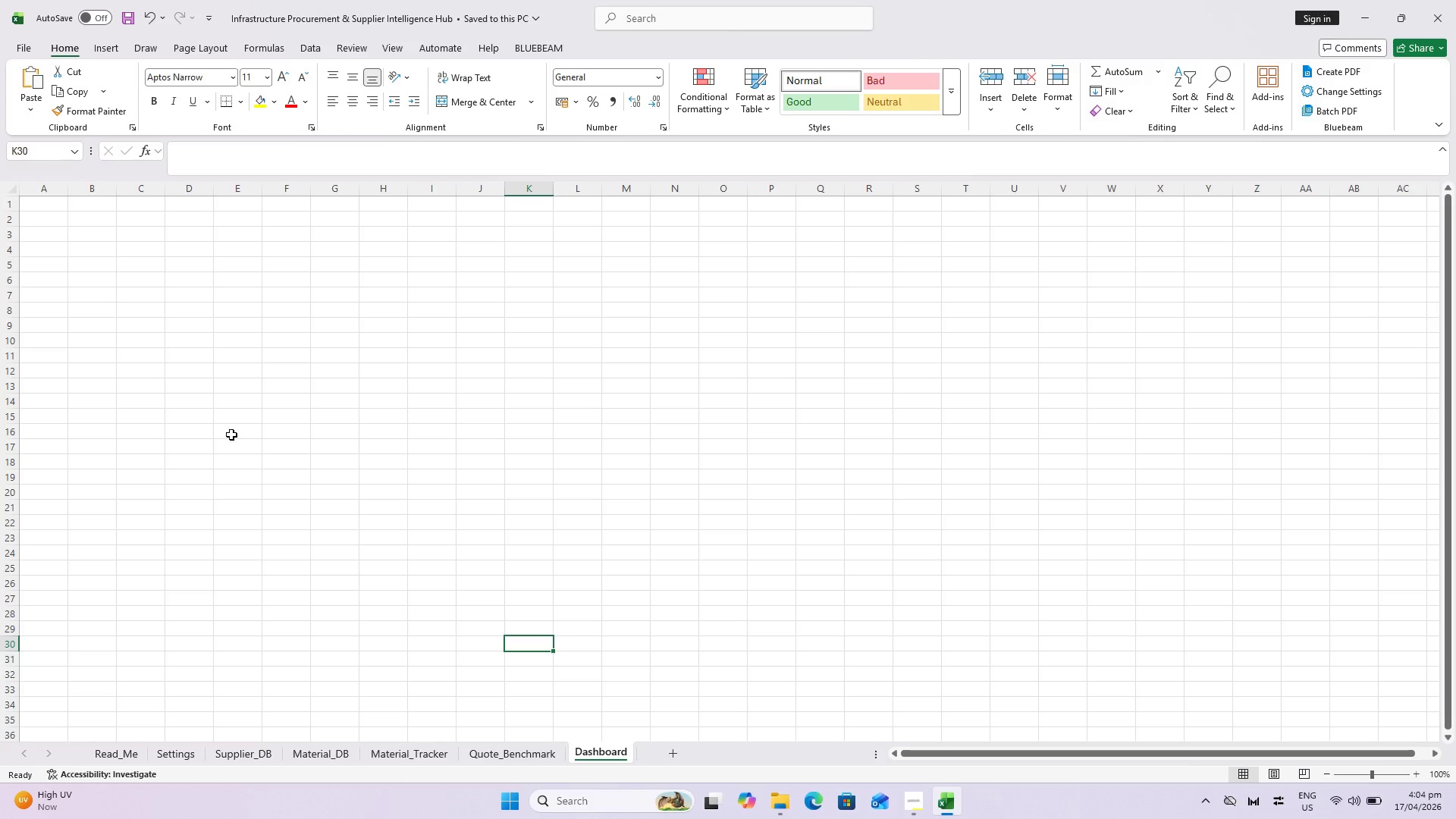 
double_click([317, 552])
 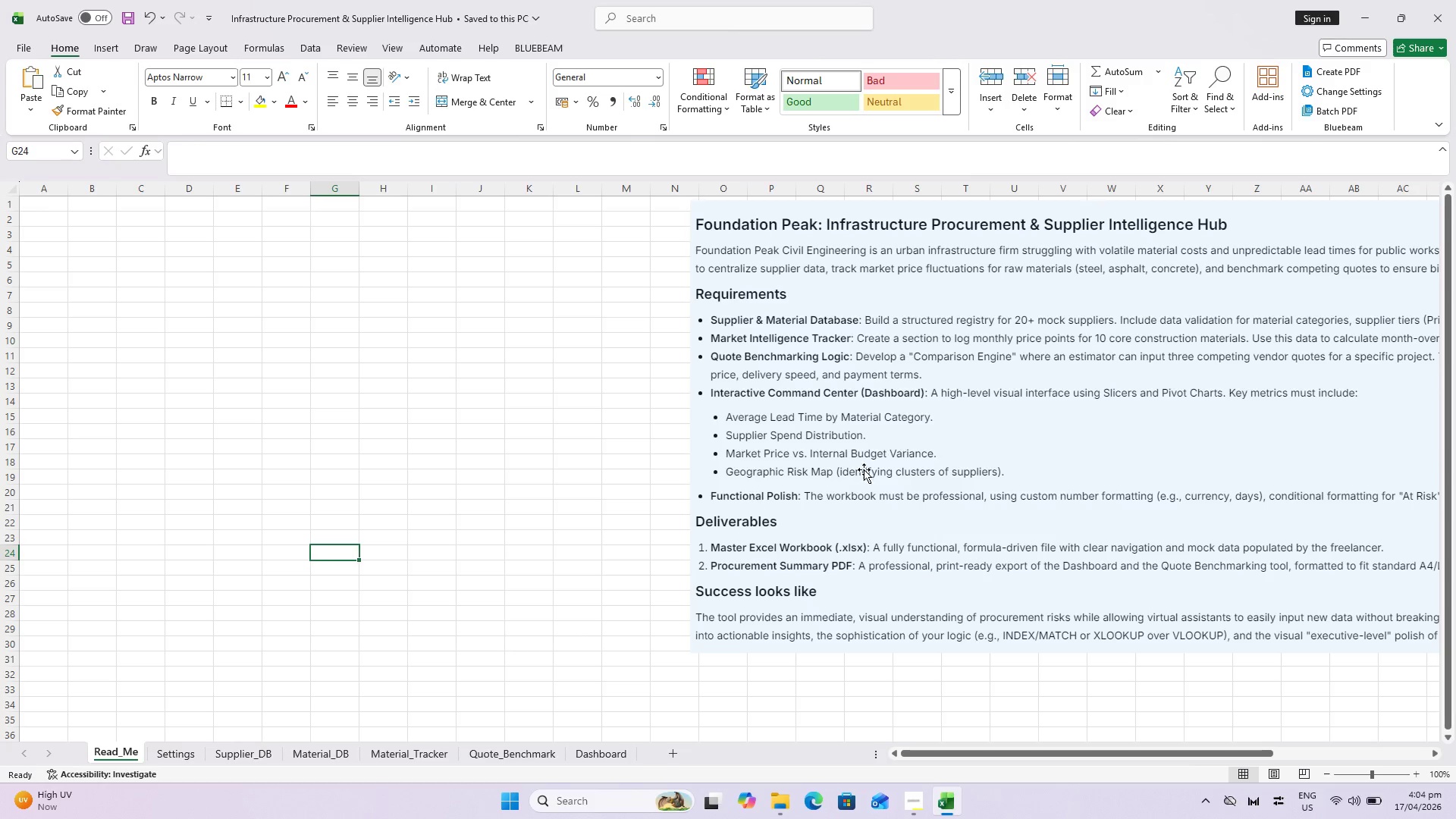 
left_click_drag(start_coordinate=[898, 450], to_coordinate=[905, 447])
 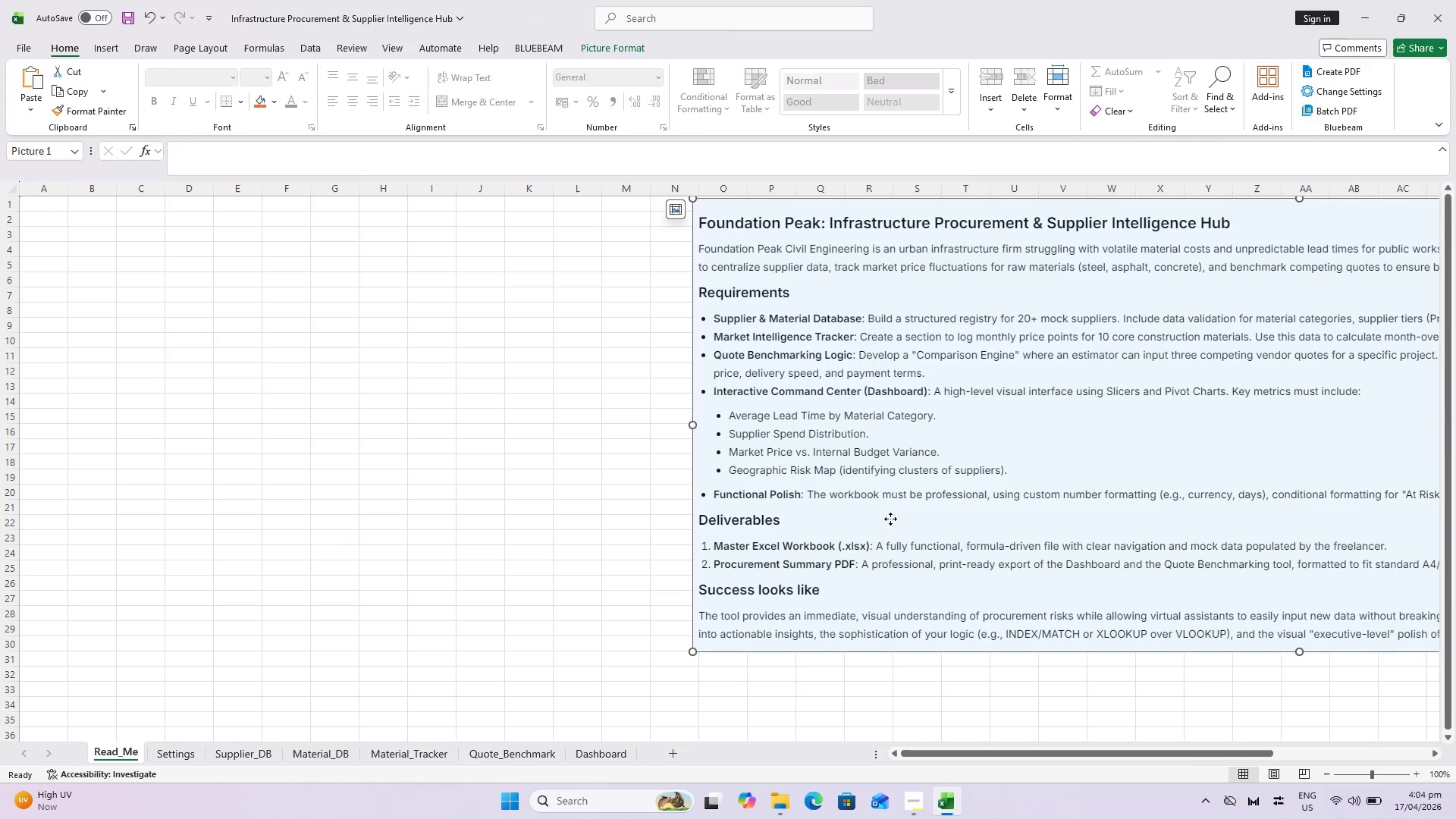 
left_click_drag(start_coordinate=[890, 519], to_coordinate=[786, 519])
 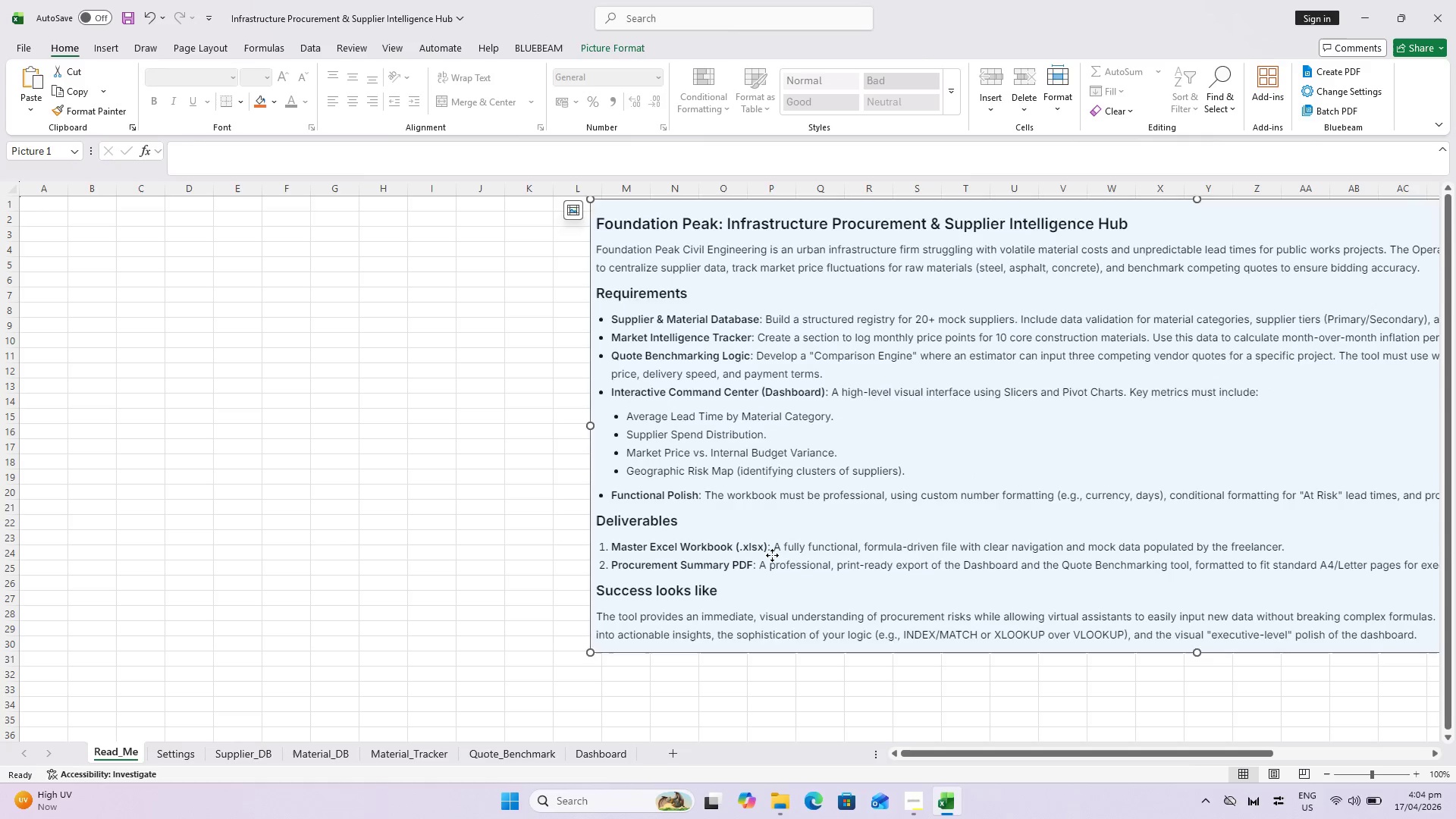 
left_click_drag(start_coordinate=[773, 555], to_coordinate=[651, 563])
 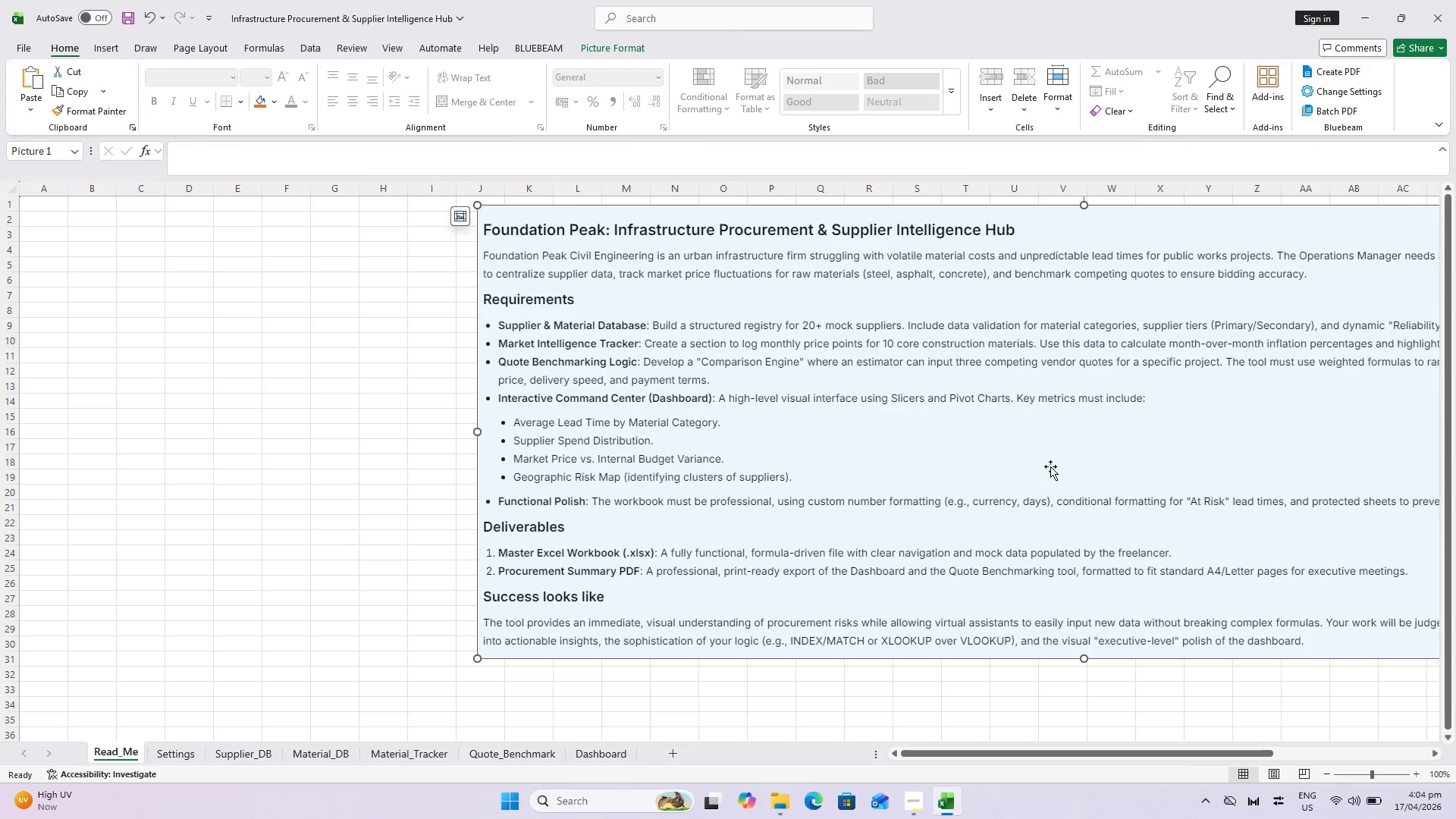 
left_click_drag(start_coordinate=[1103, 501], to_coordinate=[874, 497])
 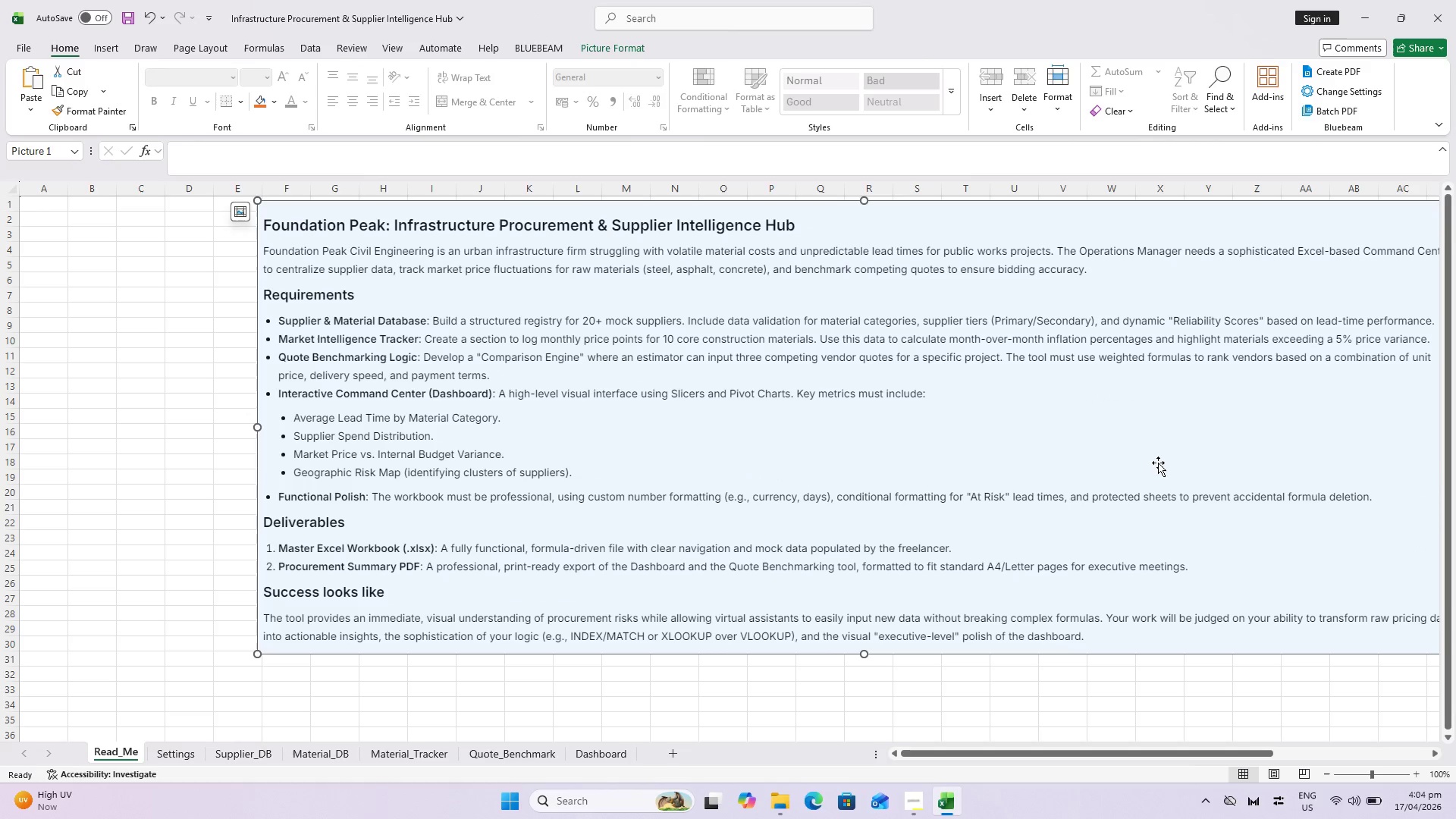 
left_click_drag(start_coordinate=[1163, 472], to_coordinate=[1032, 479])
 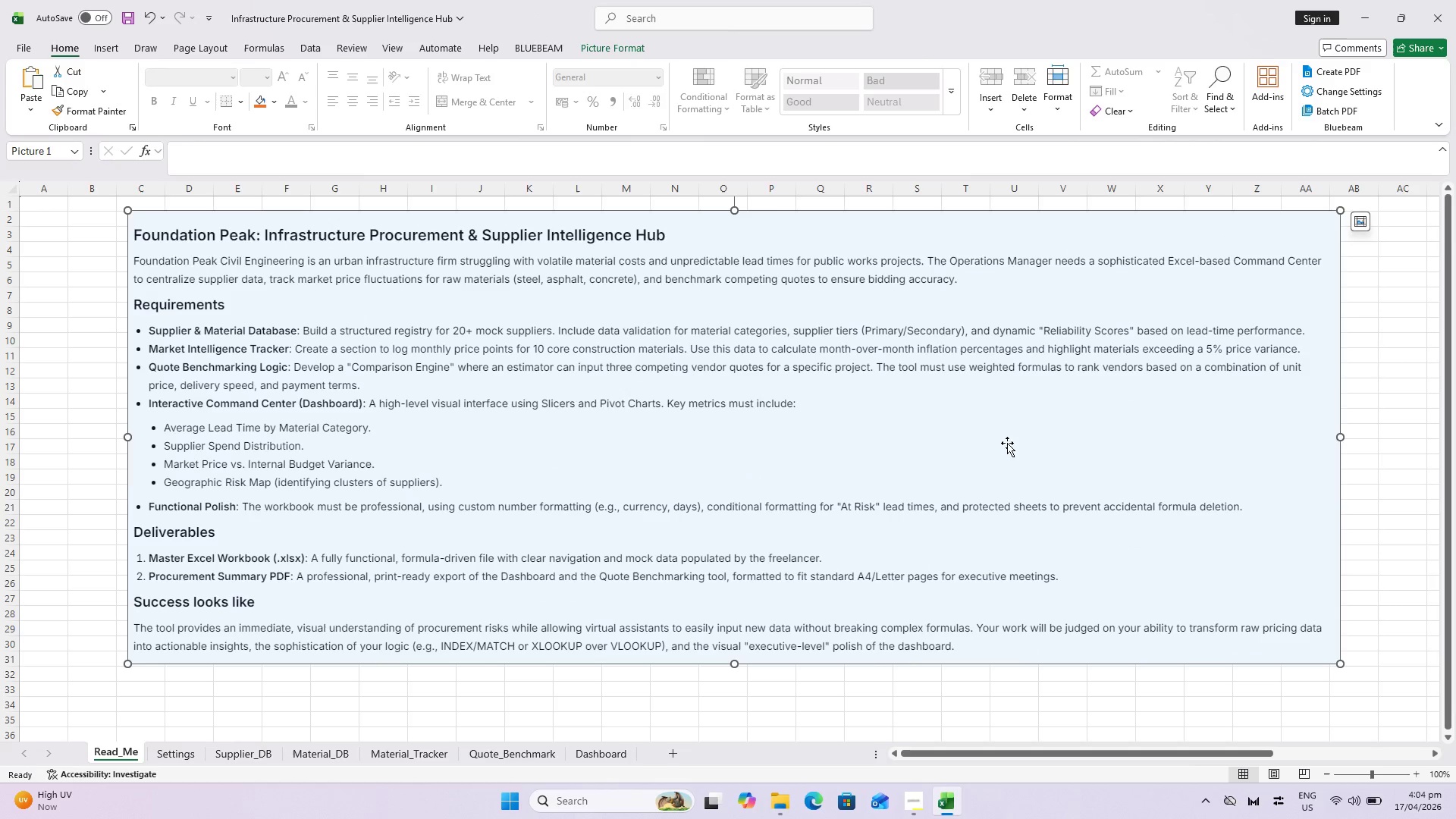 
hold_key(key=ControlLeft, duration=0.31)
scroll: coordinate [1008, 443], scroll_direction: down, amount: 1.0
 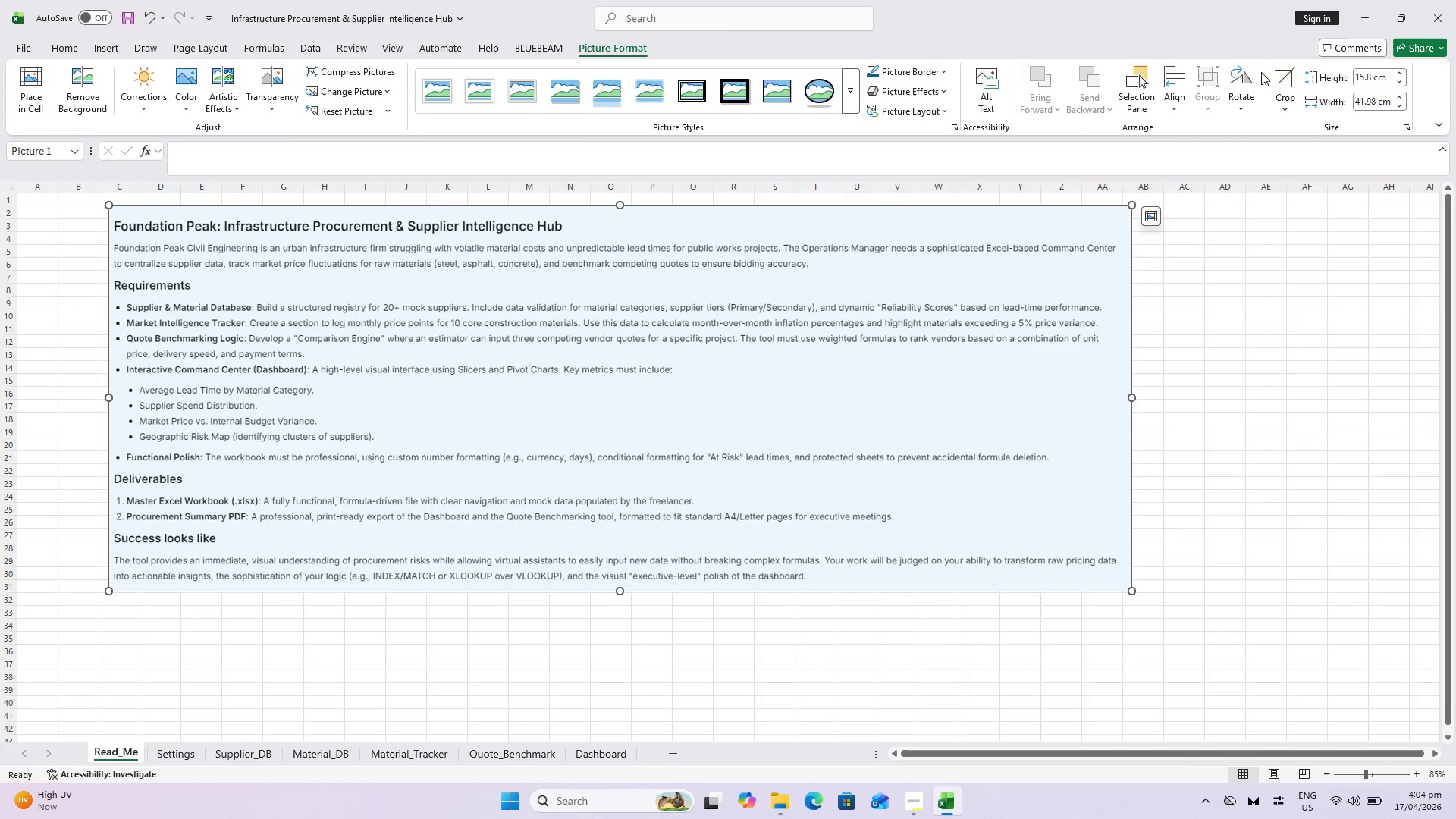 
left_click([1292, 81])
 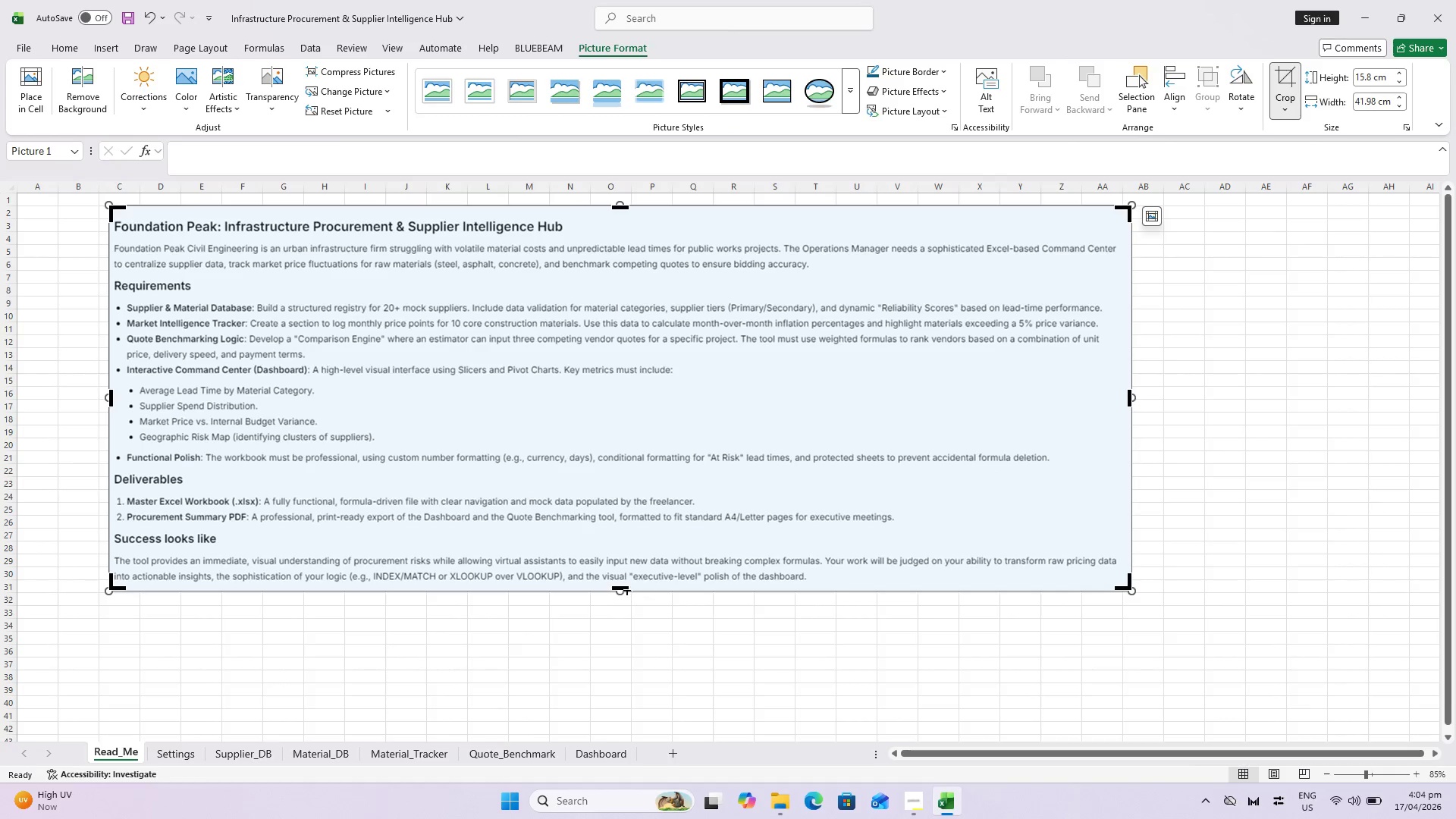 
left_click_drag(start_coordinate=[625, 589], to_coordinate=[639, 317])
 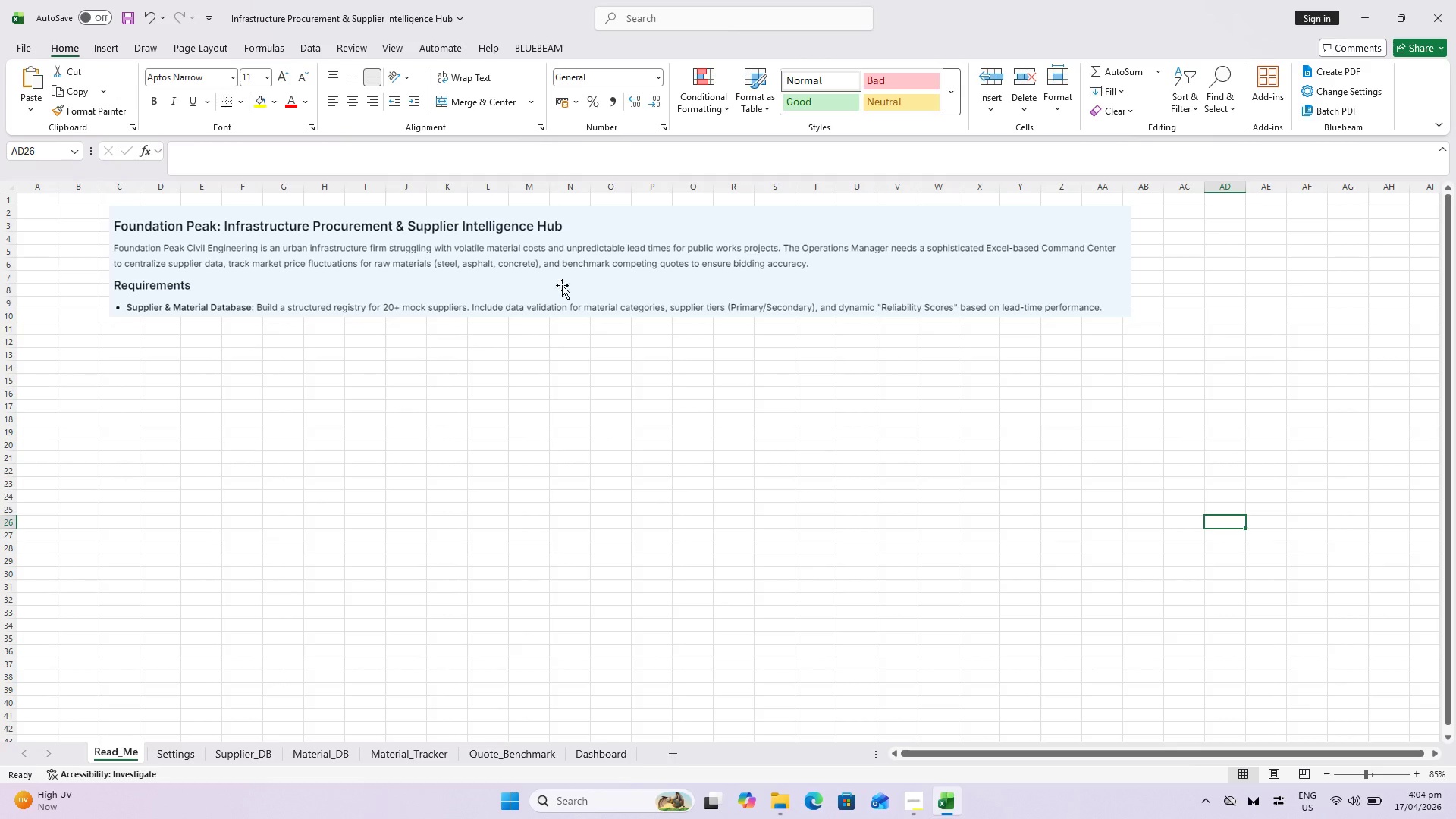 
left_click_drag(start_coordinate=[1055, 750], to_coordinate=[966, 757])
 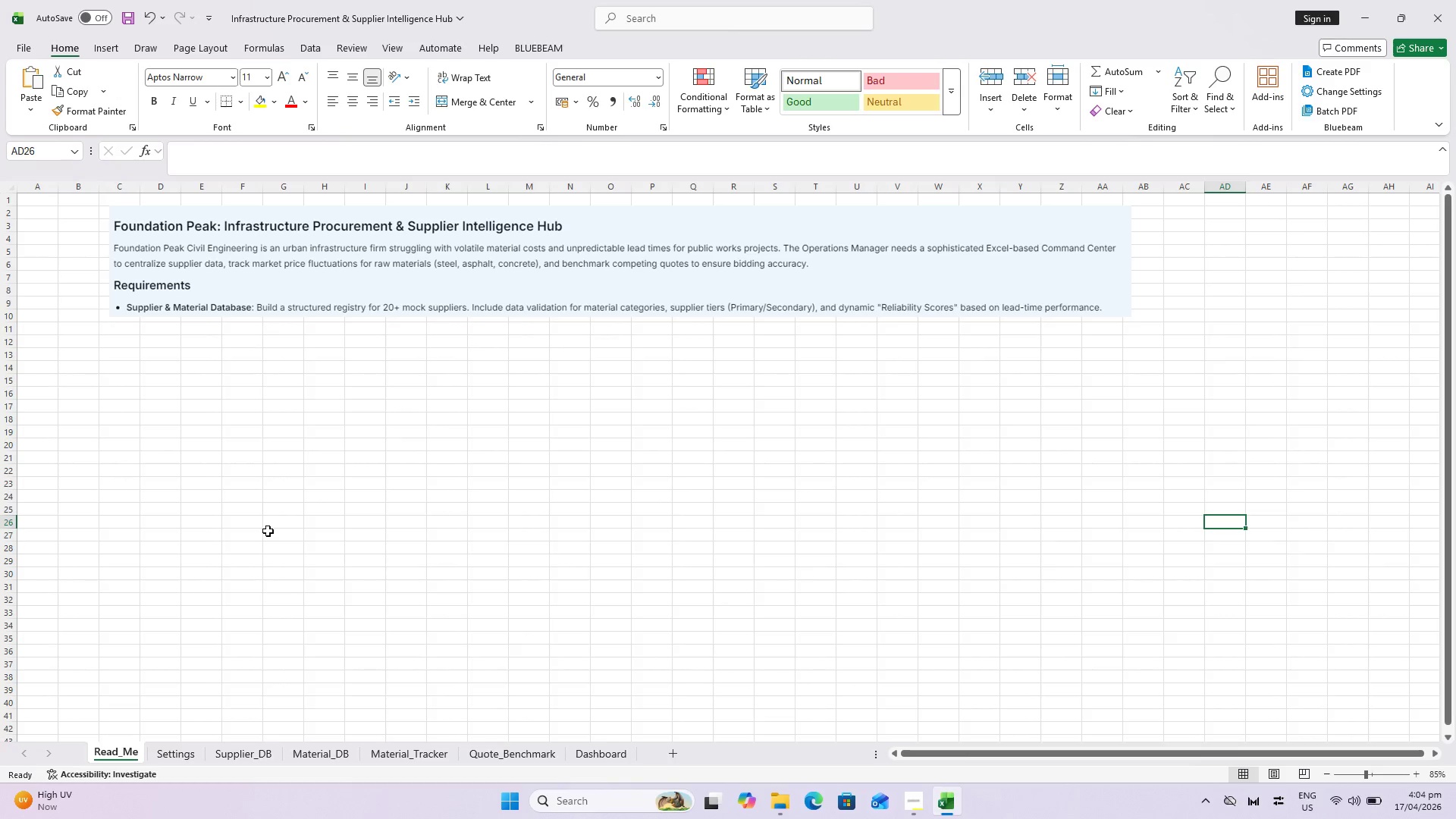 
hold_key(key=ControlLeft, duration=0.73)
scroll: coordinate [211, 469], scroll_direction: up, amount: 2.0
 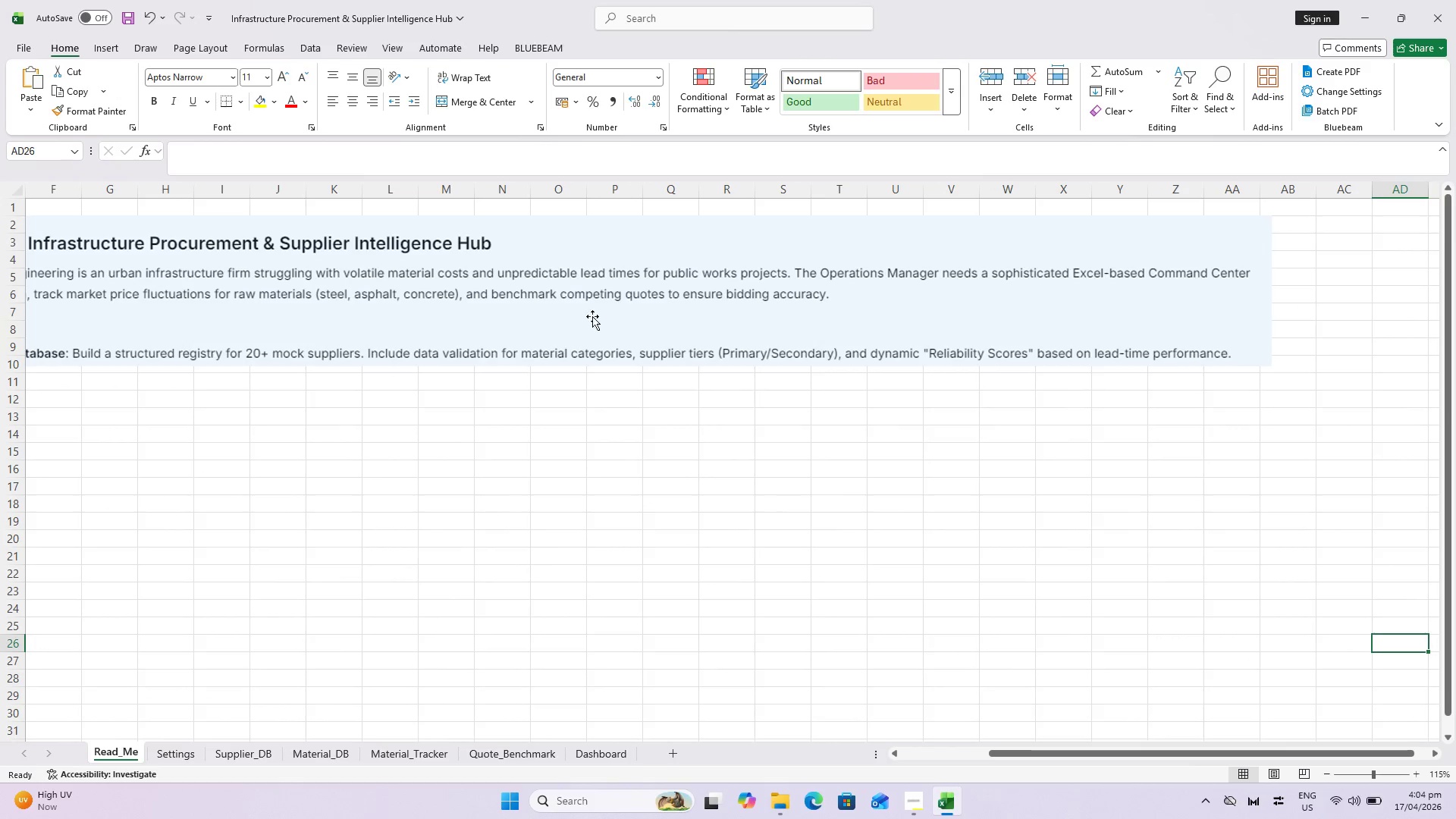 
left_click_drag(start_coordinate=[476, 321], to_coordinate=[976, 361])
 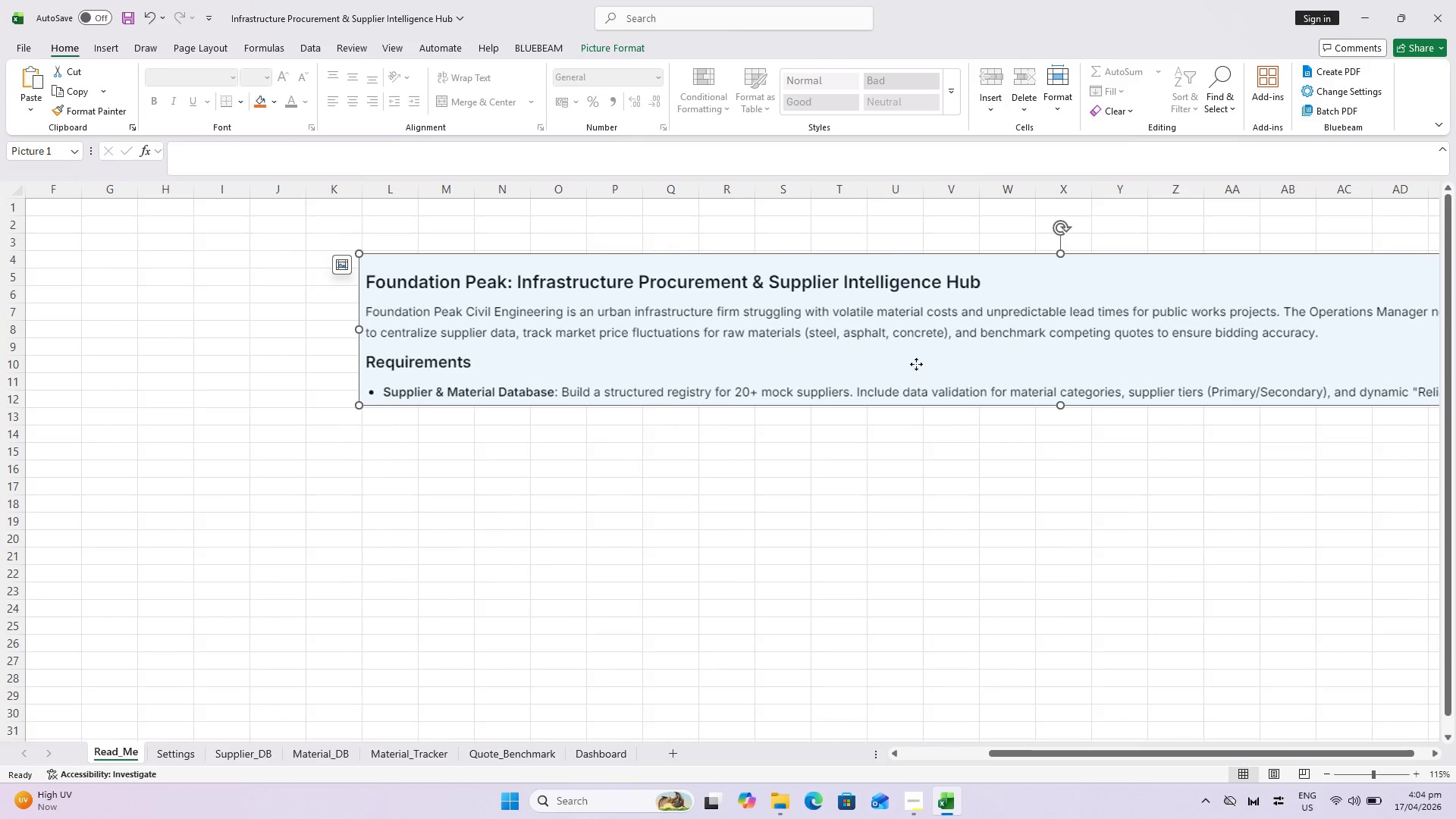 
left_click_drag(start_coordinate=[920, 366], to_coordinate=[796, 364])
 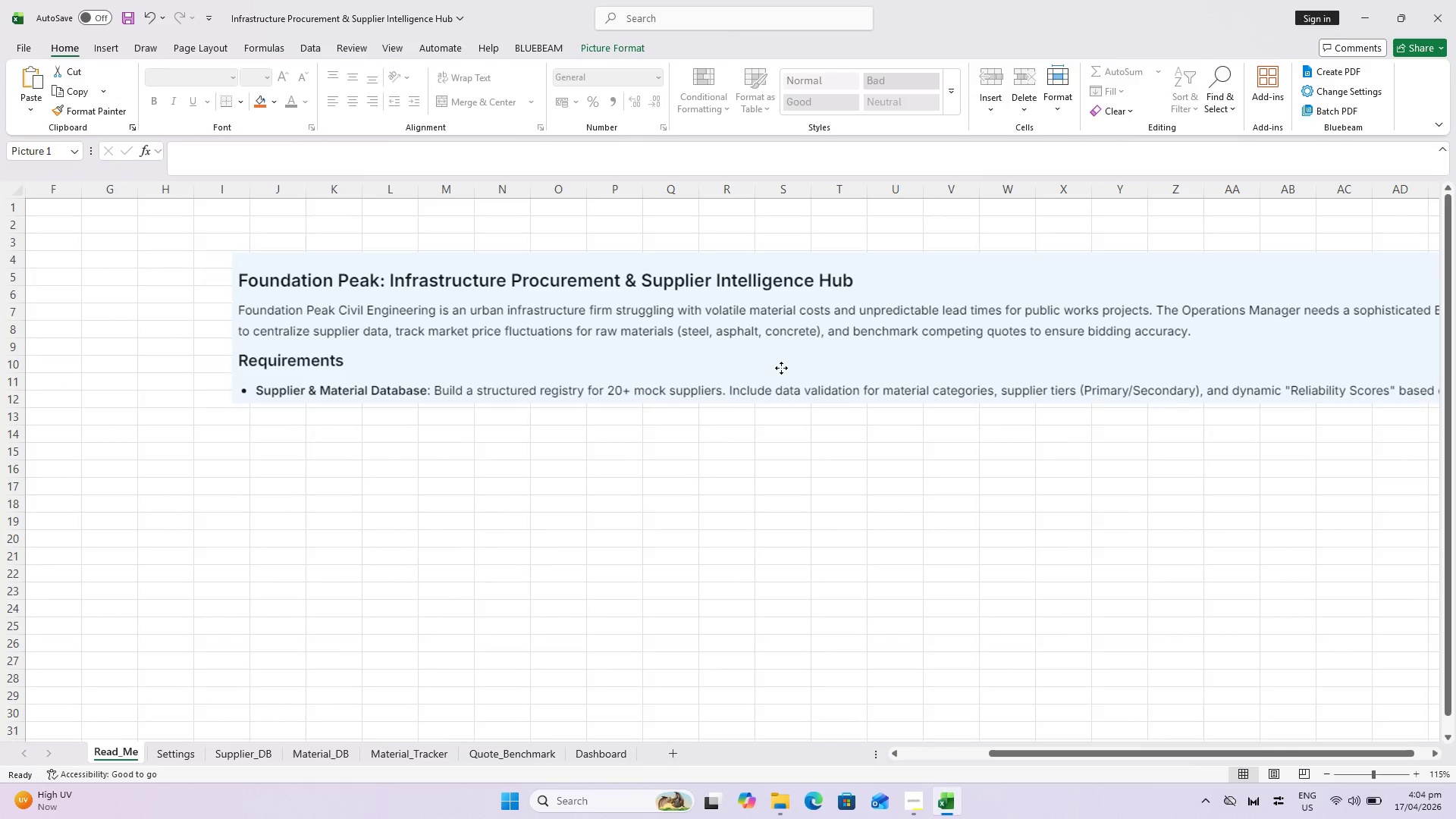 
left_click_drag(start_coordinate=[788, 368], to_coordinate=[602, 388])
 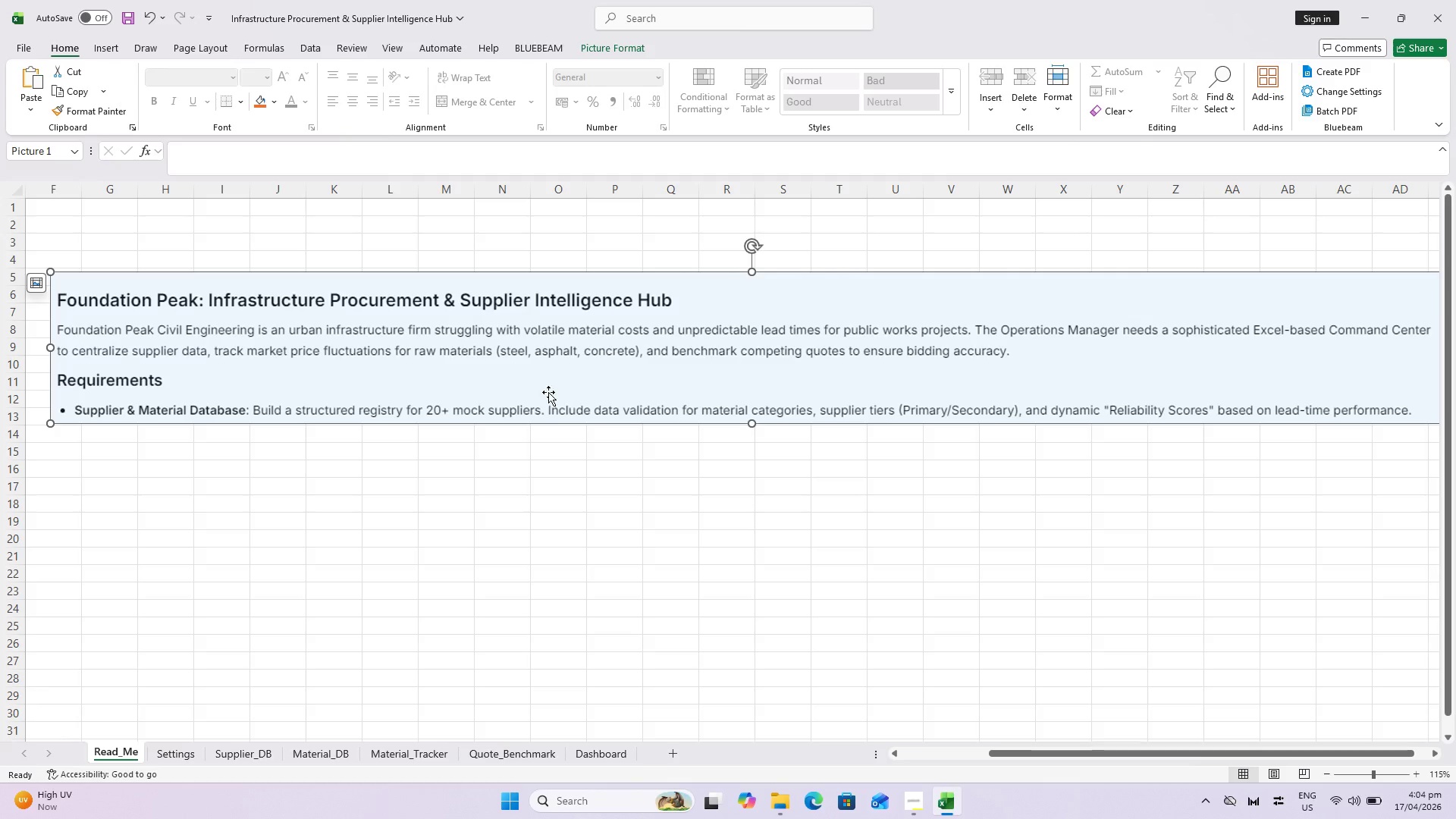 
key(Control+ControlLeft)
 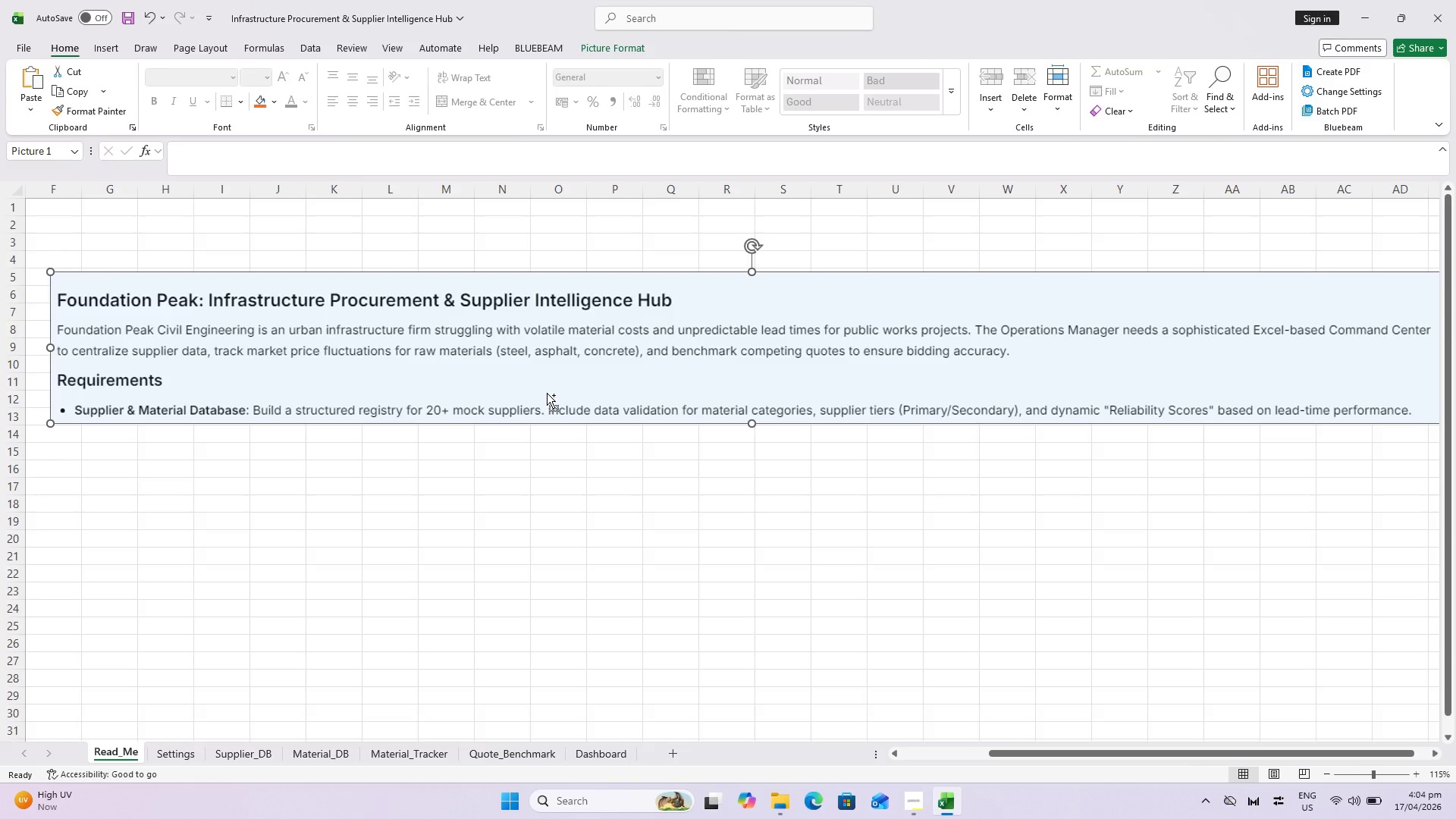 
scroll: coordinate [547, 393], scroll_direction: down, amount: 1.0
 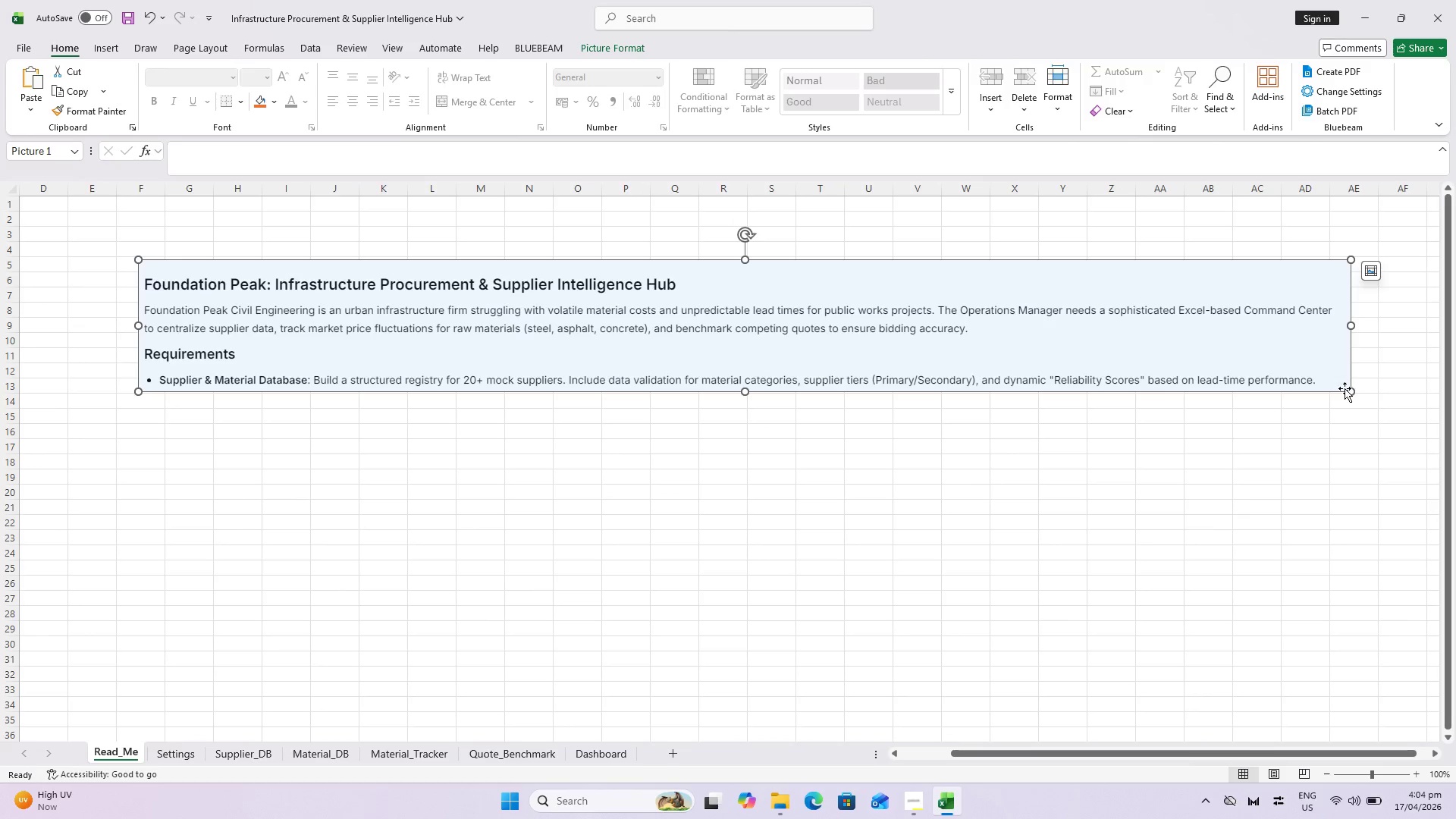 
left_click_drag(start_coordinate=[1356, 392], to_coordinate=[936, 350])
 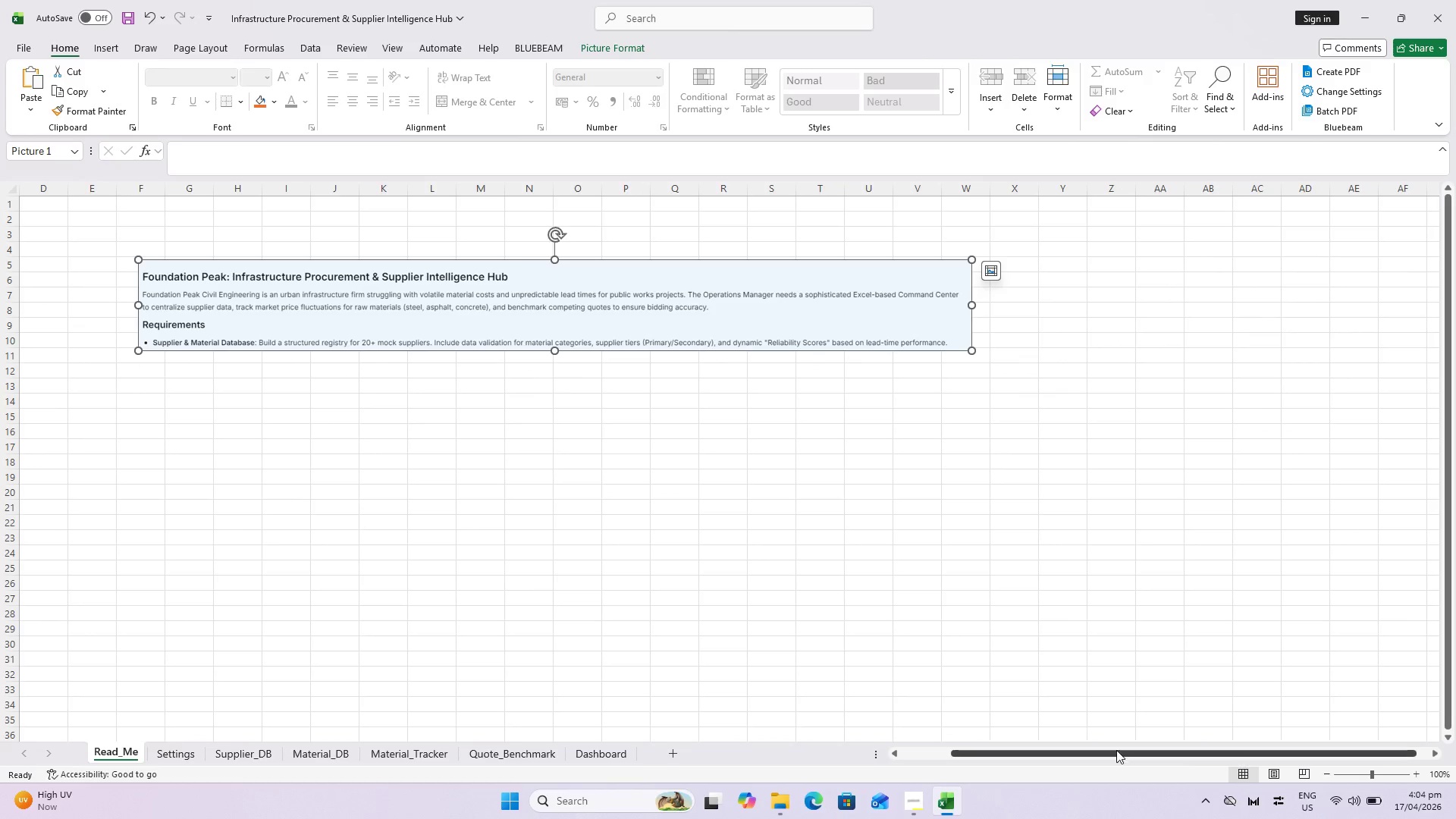 
left_click_drag(start_coordinate=[1116, 751], to_coordinate=[972, 754])
 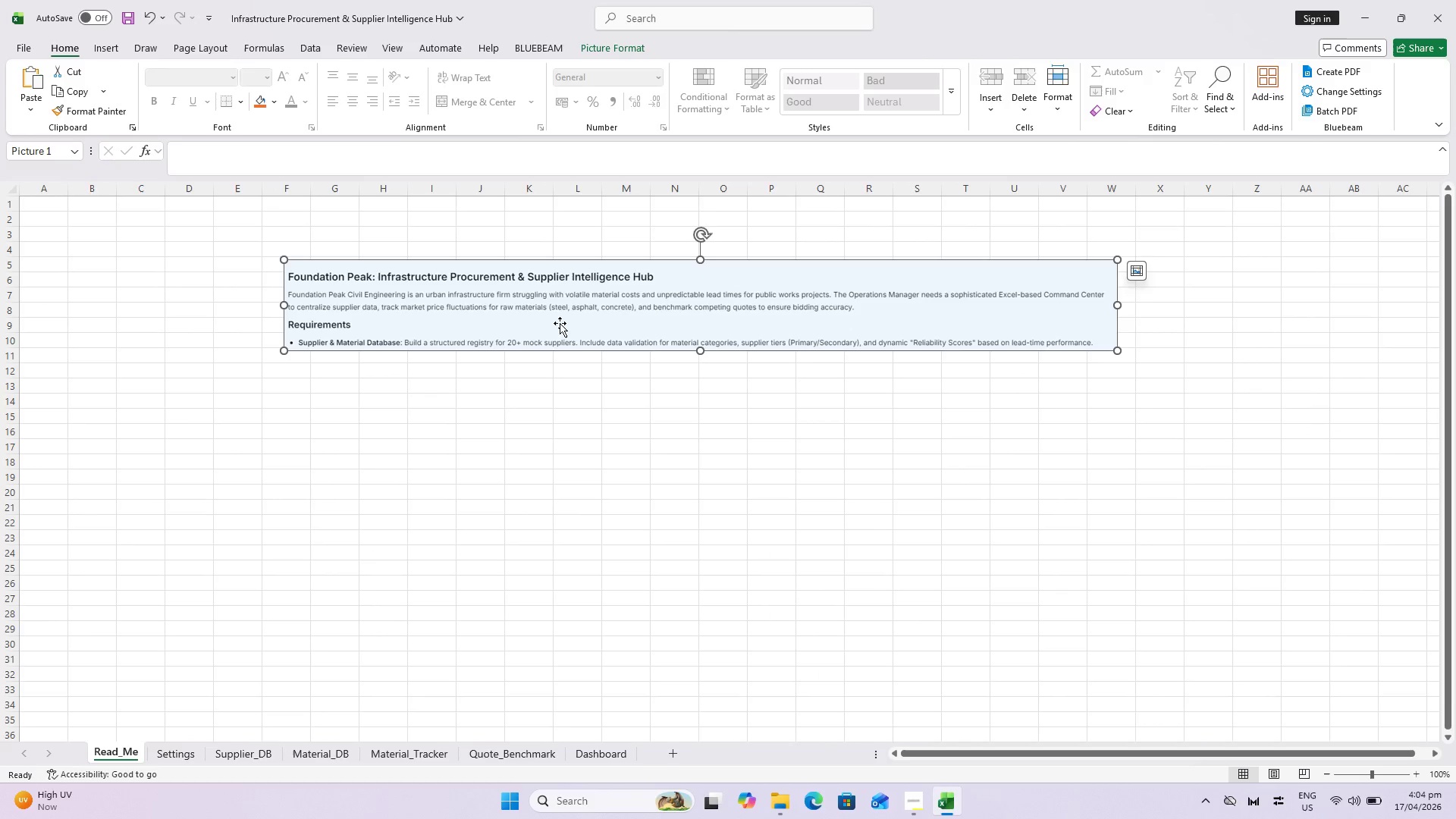 
hold_key(key=ControlLeft, duration=0.61)
scroll: coordinate [508, 289], scroll_direction: up, amount: 2.0
 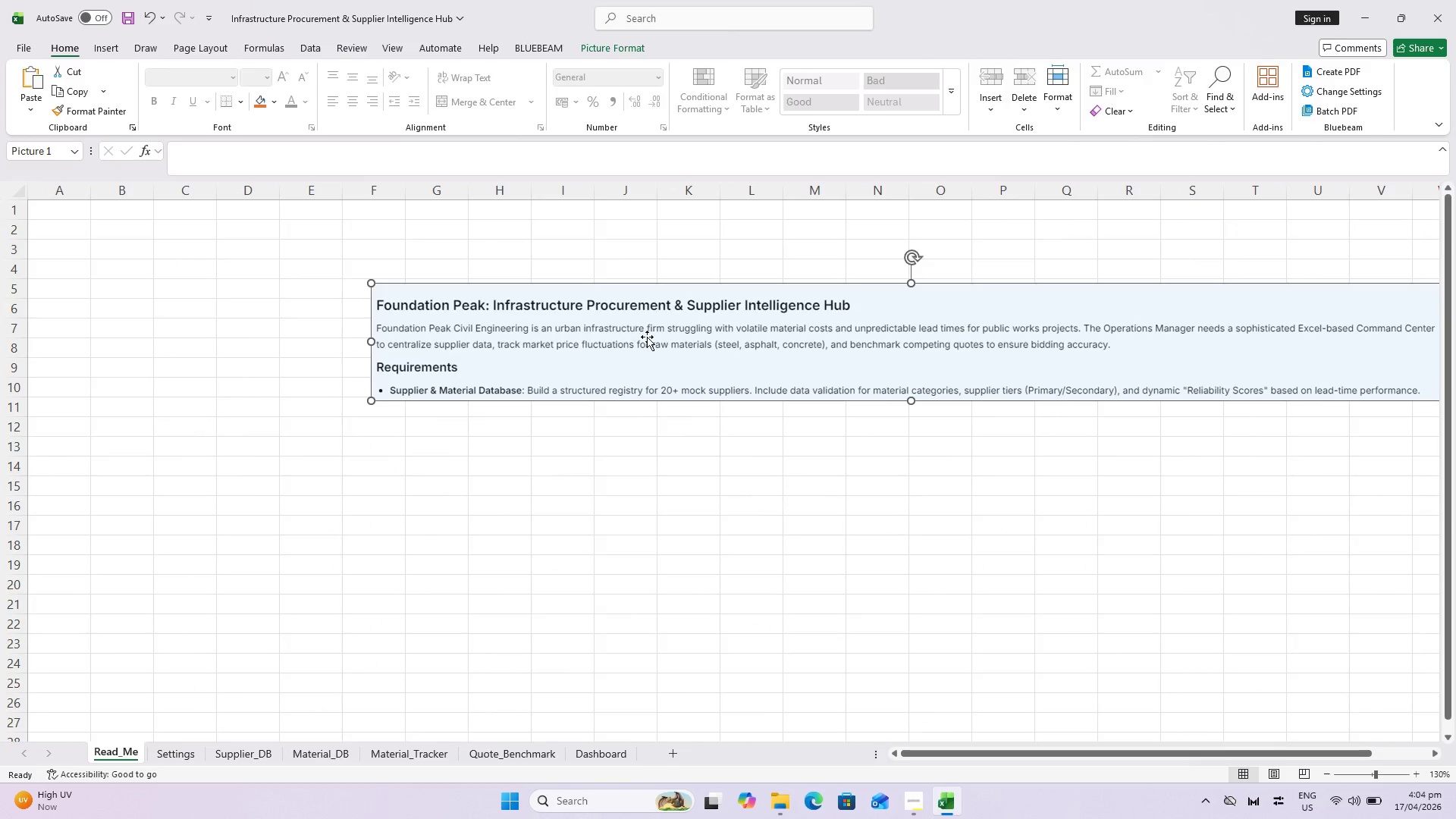 
left_click_drag(start_coordinate=[654, 337], to_coordinate=[955, 295])
 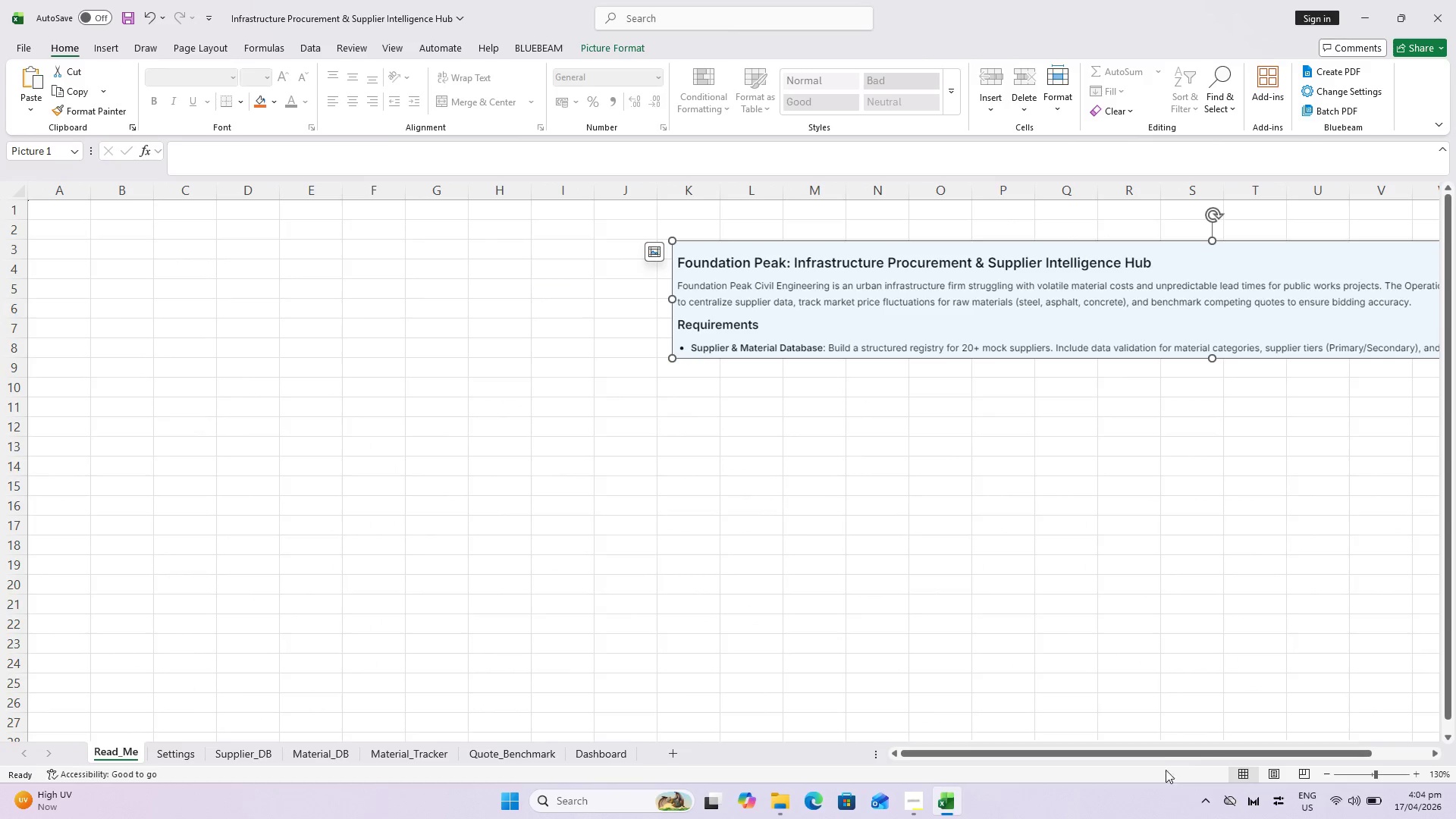 
left_click_drag(start_coordinate=[1163, 754], to_coordinate=[1372, 711])
 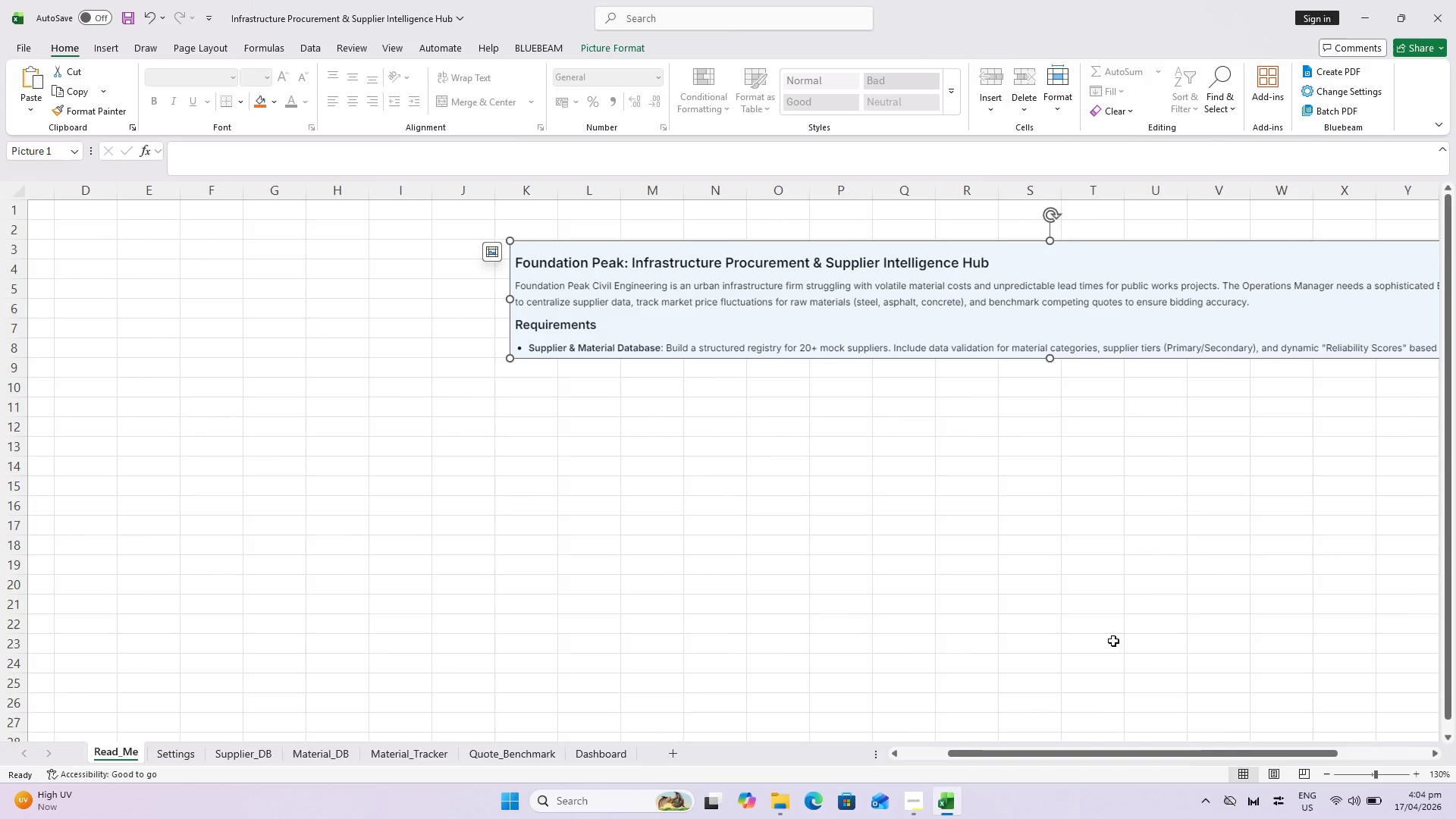 
left_click_drag(start_coordinate=[983, 604], to_coordinate=[986, 601])
 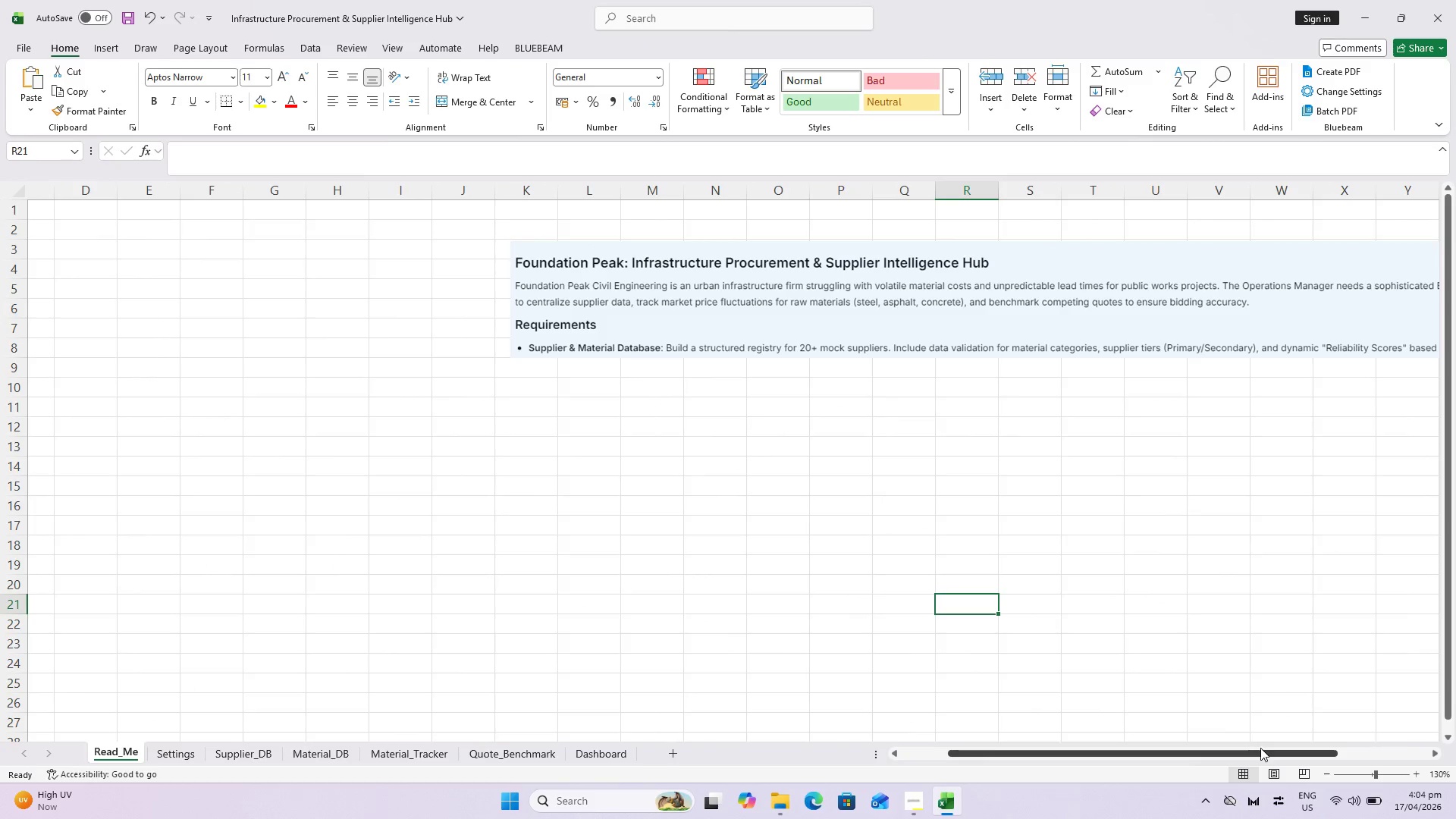 
left_click_drag(start_coordinate=[1260, 753], to_coordinate=[1348, 733])
 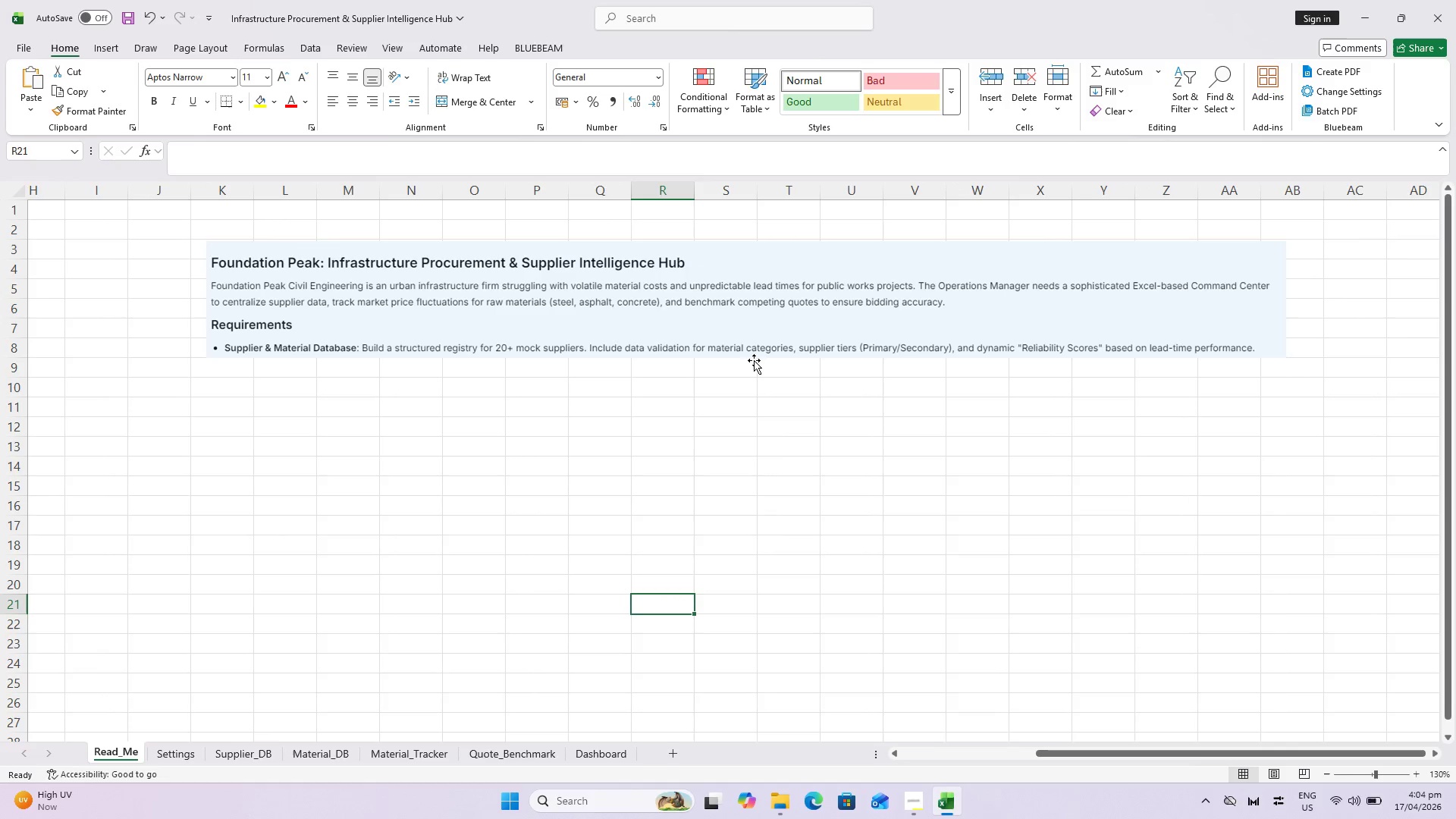 
left_click_drag(start_coordinate=[643, 303], to_coordinate=[714, 244])
 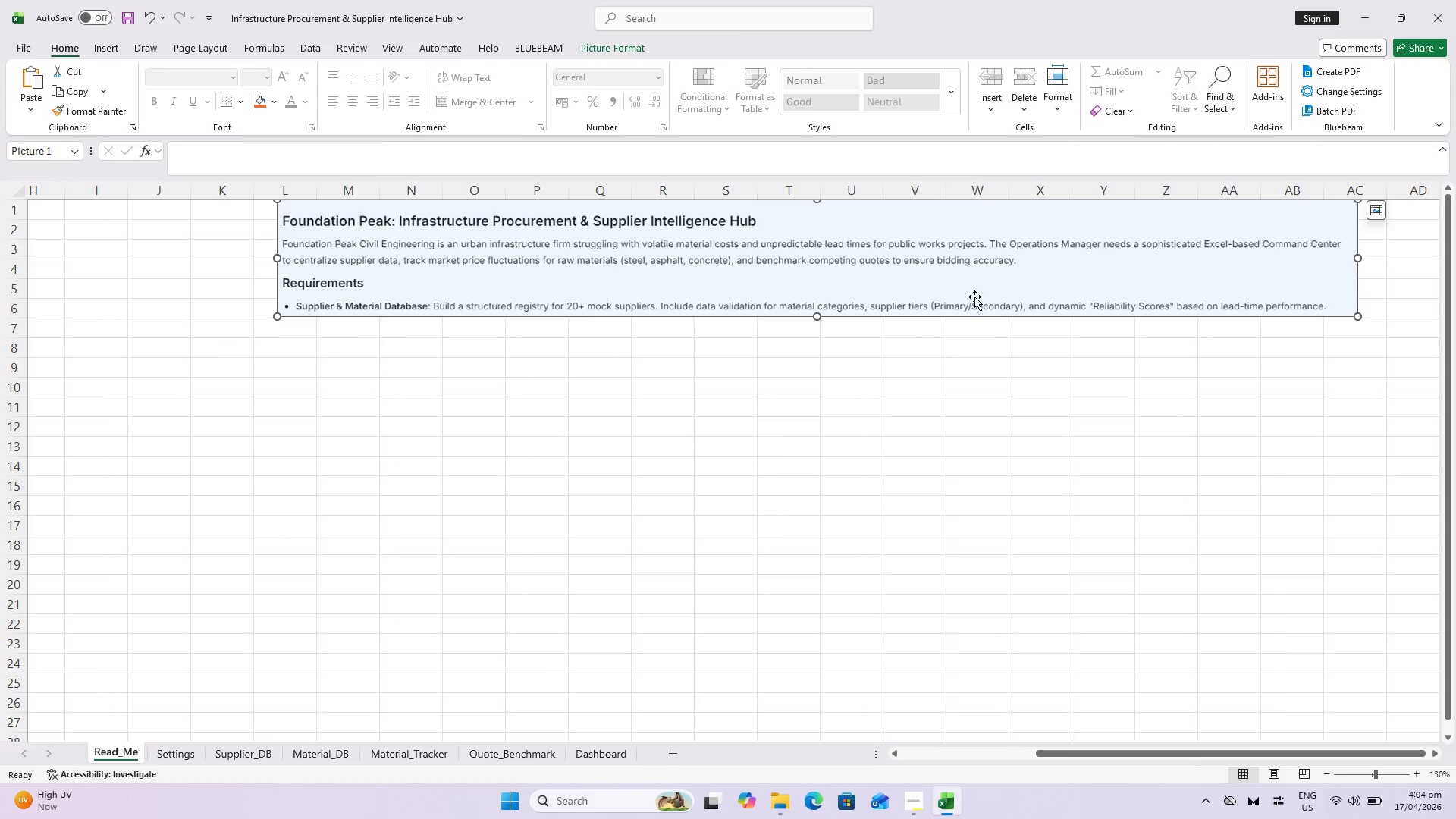 
wait(6.67)
 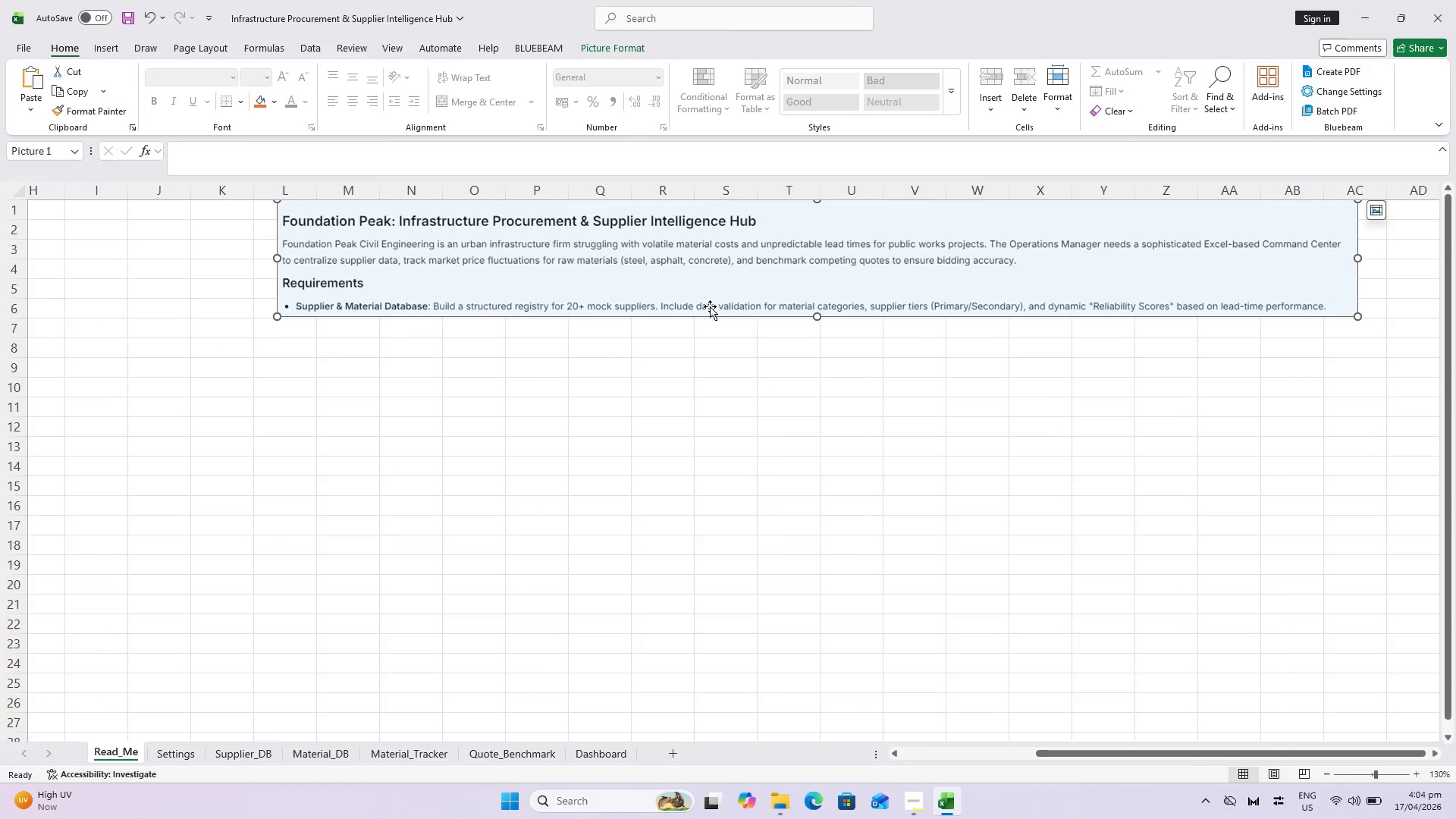 
left_click_drag(start_coordinate=[1203, 751], to_coordinate=[767, 738])
 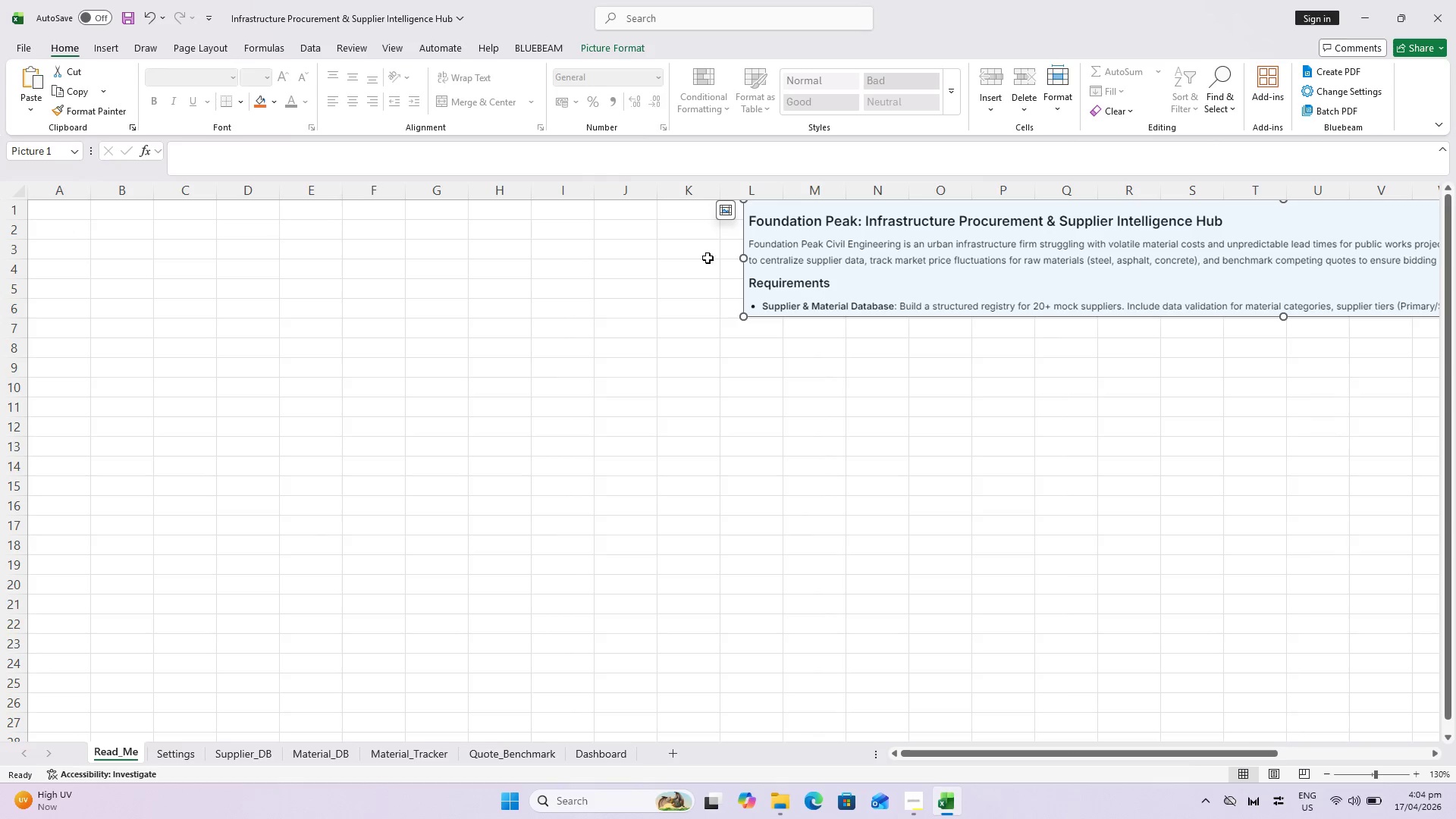 
left_click_drag(start_coordinate=[912, 281], to_coordinate=[1277, 284])
 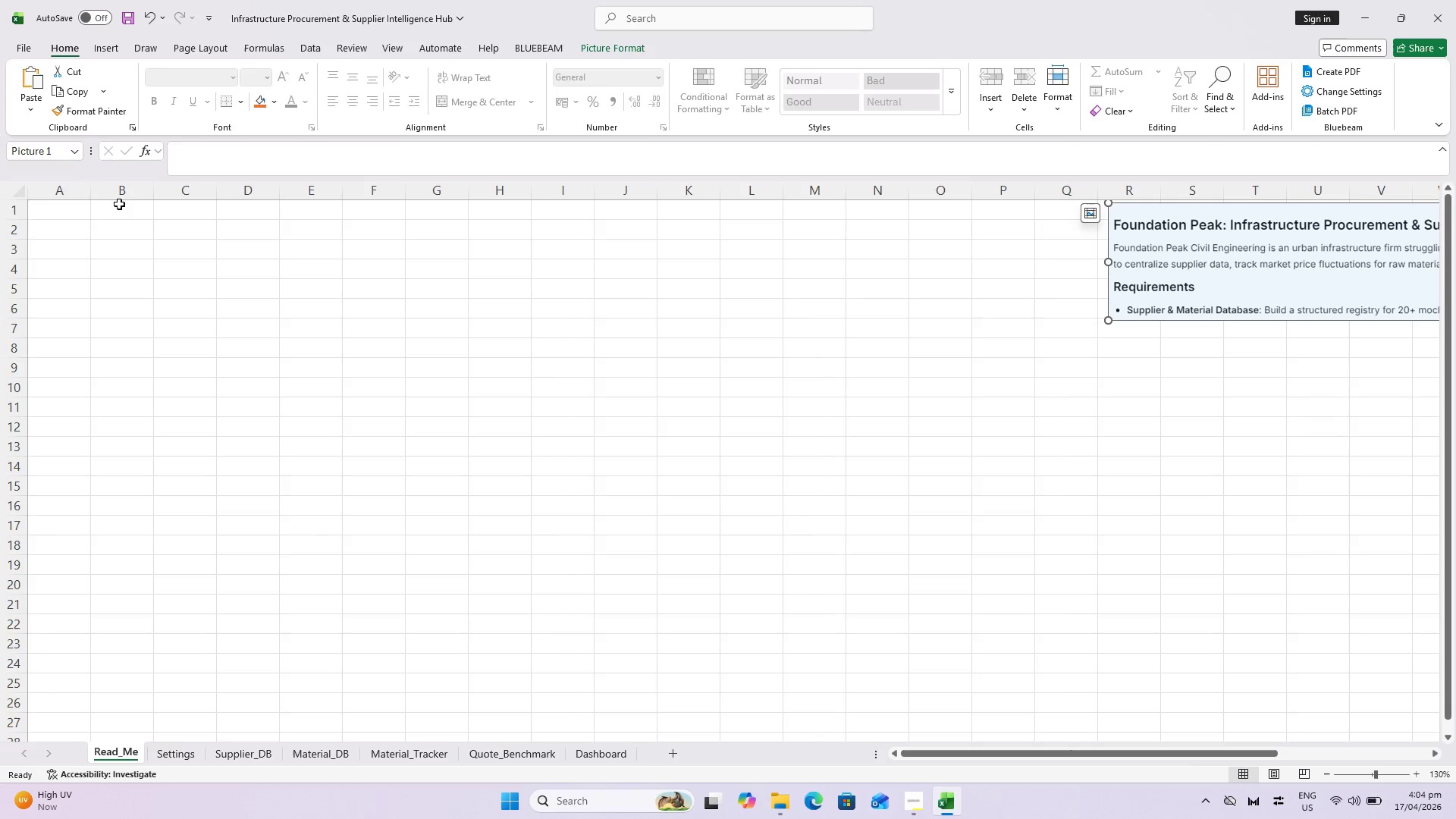 
left_click([59, 218])
 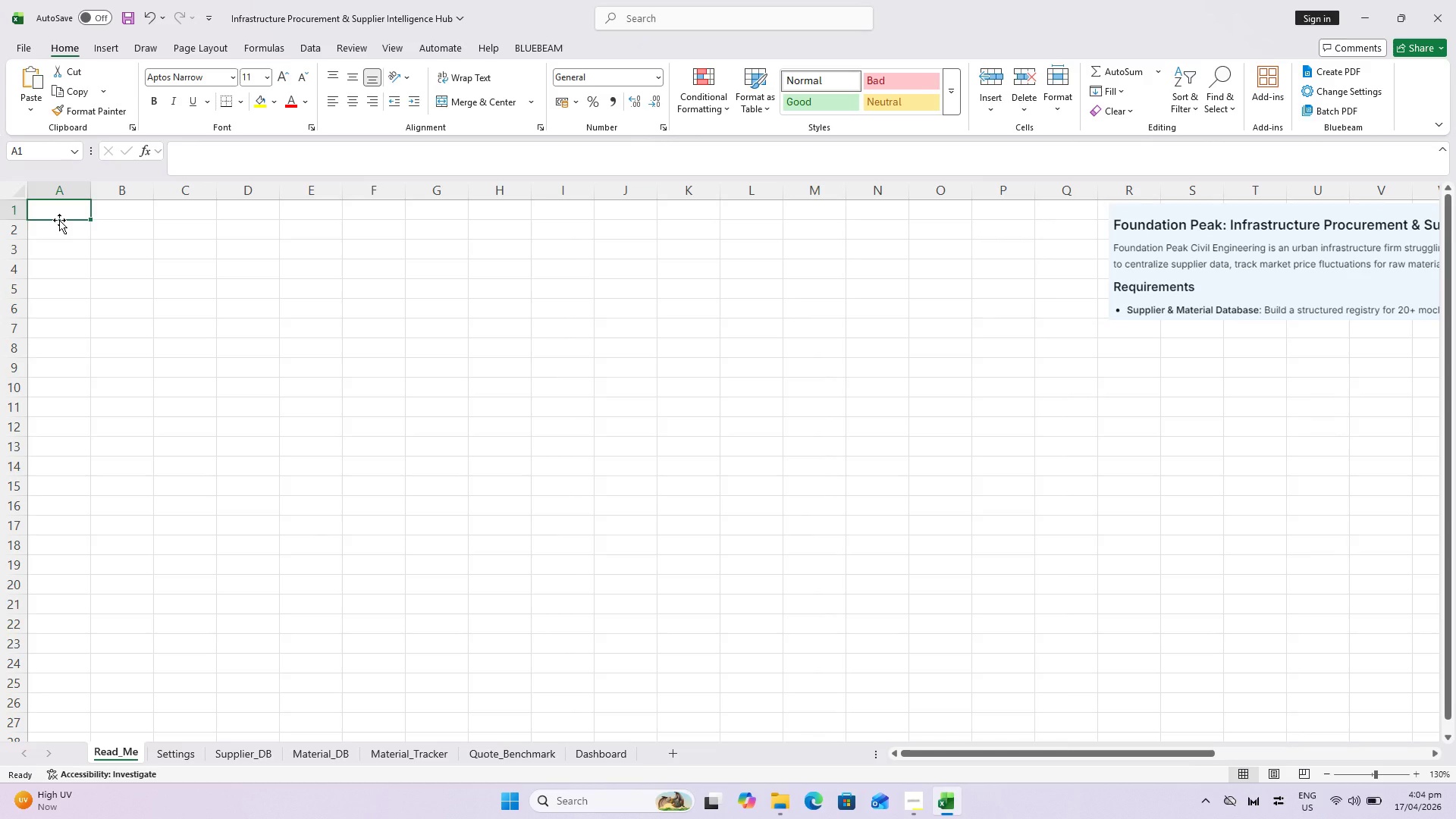 
scroll: coordinate [59, 220], scroll_direction: up, amount: 1.0
 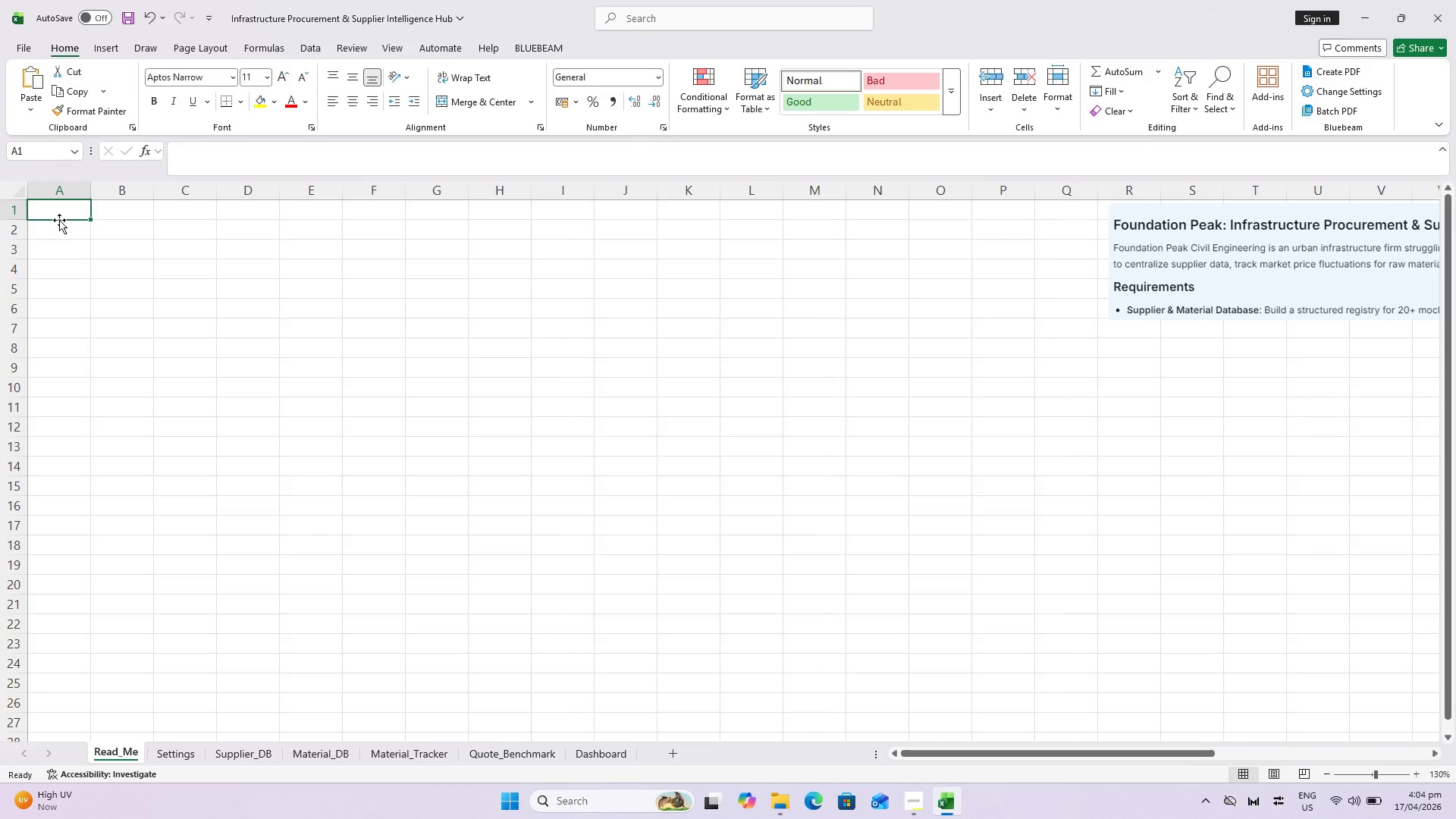 
type(Foundation Peak: Infrastructurwe)
key(Backspace)
key(Backspace)
type(e Prc)
key(Backspace)
type(ocurement & Supplier Intelligence Hub)
 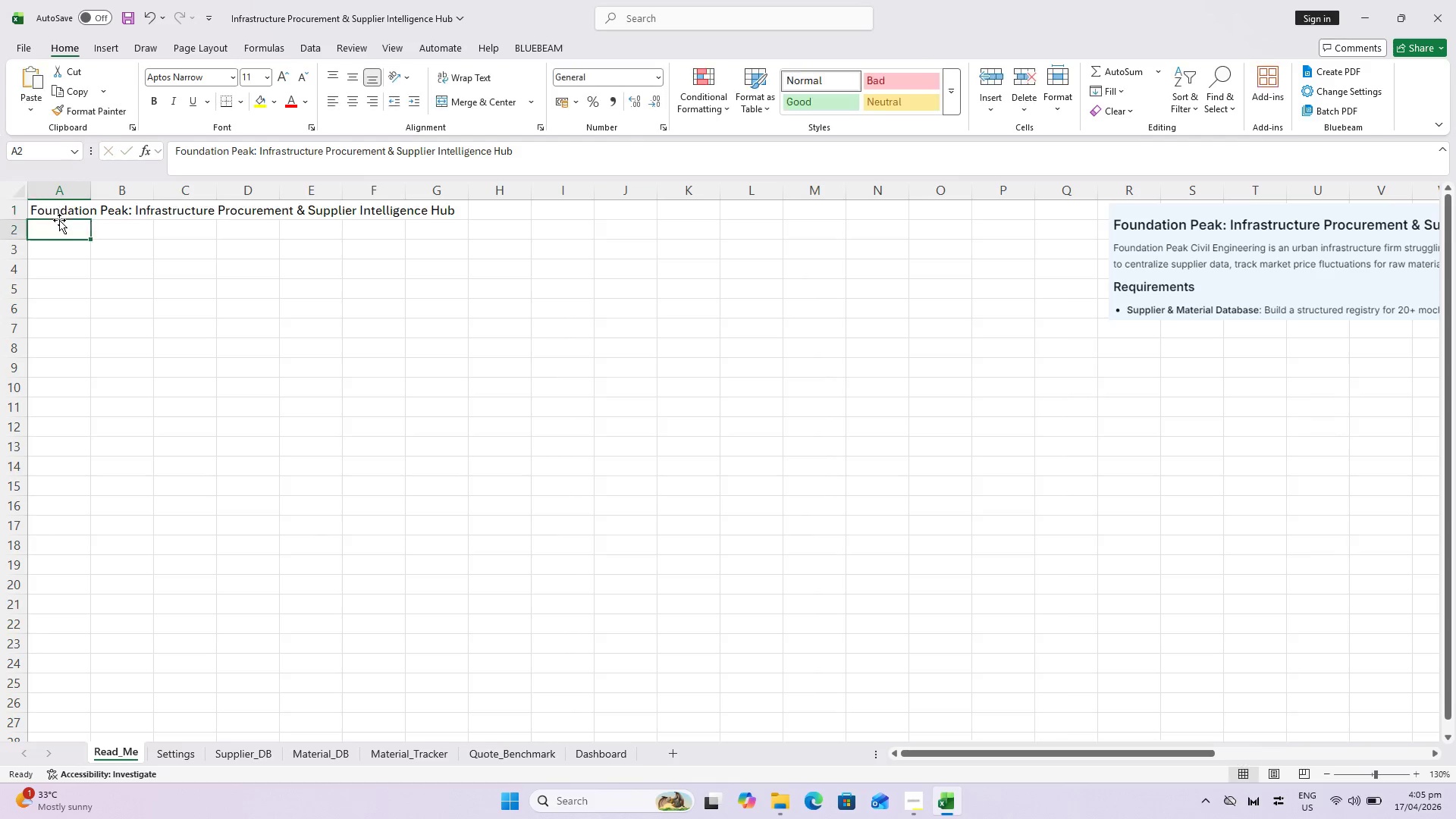 
 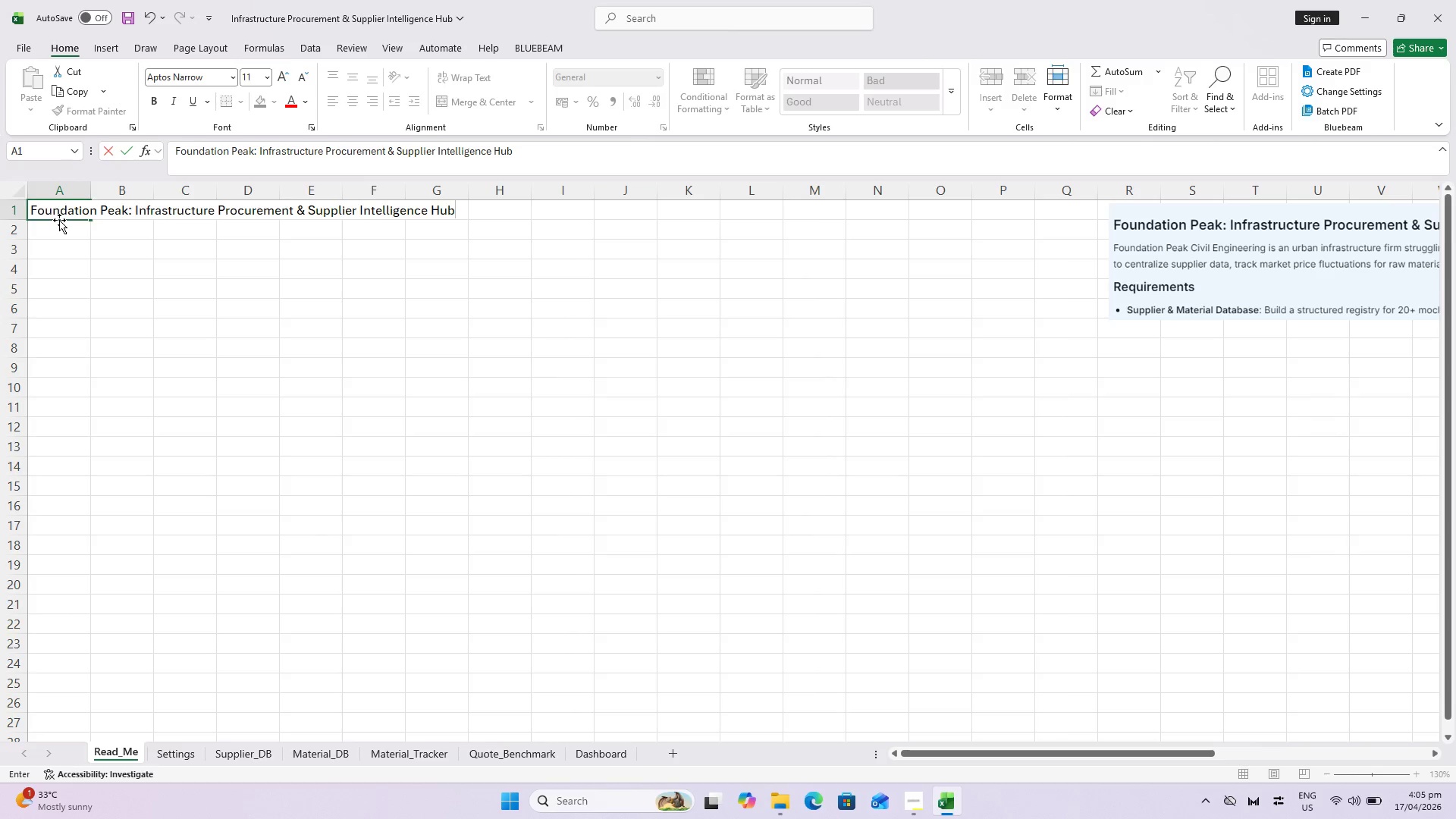 
key(Enter)
 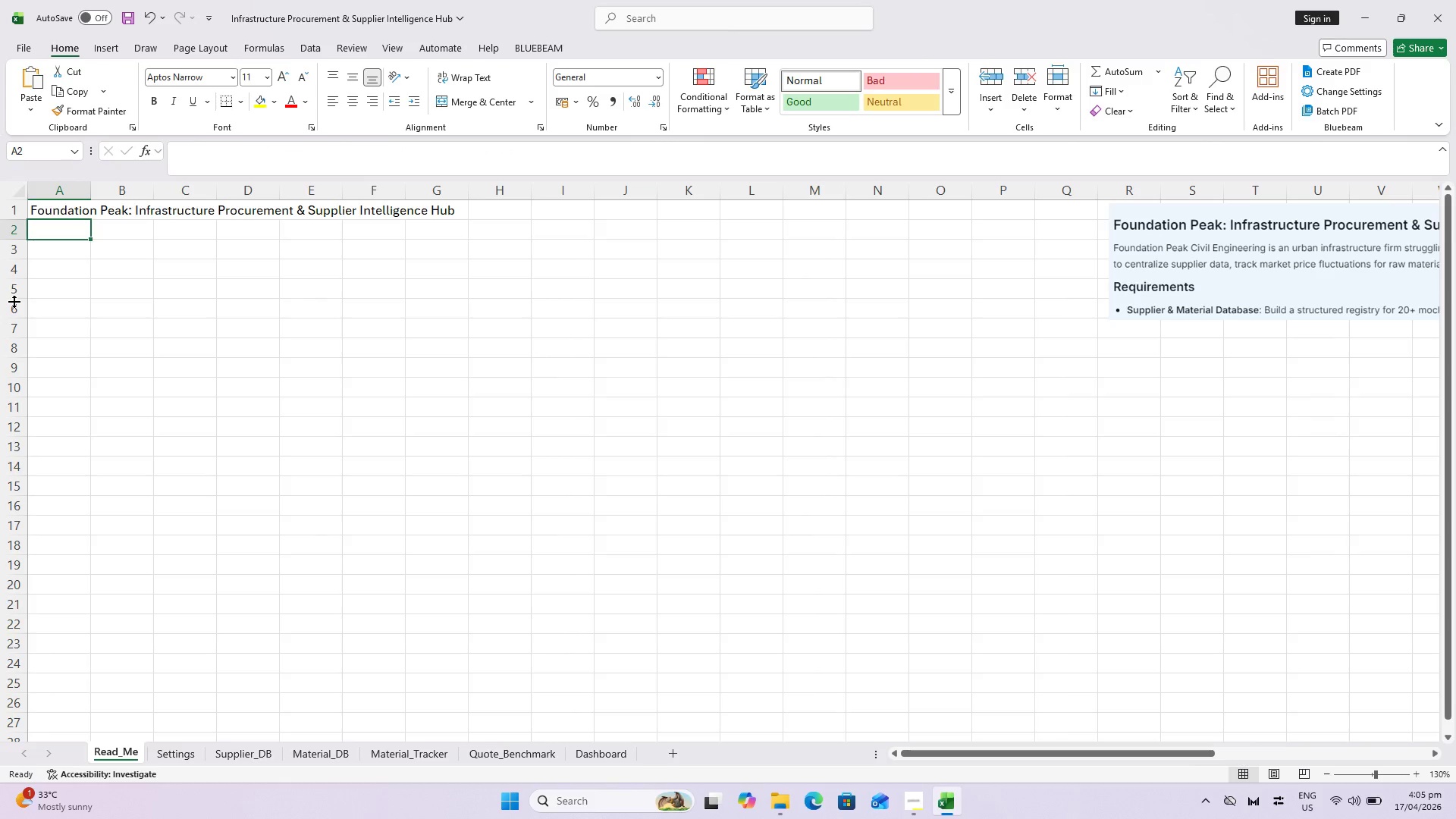 
key(Control+S)
 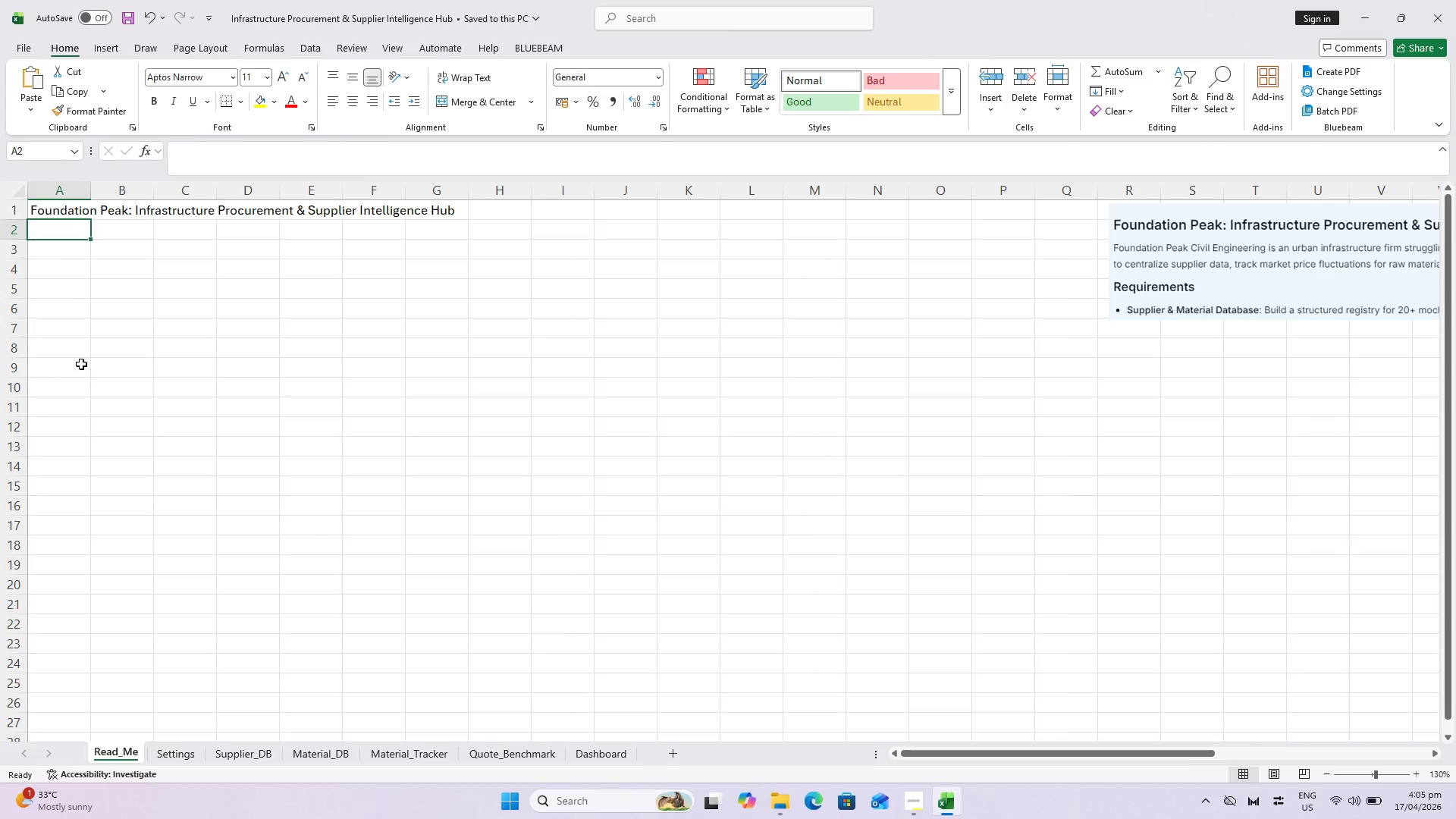 
type(Workbook Guide and Review Notes)
 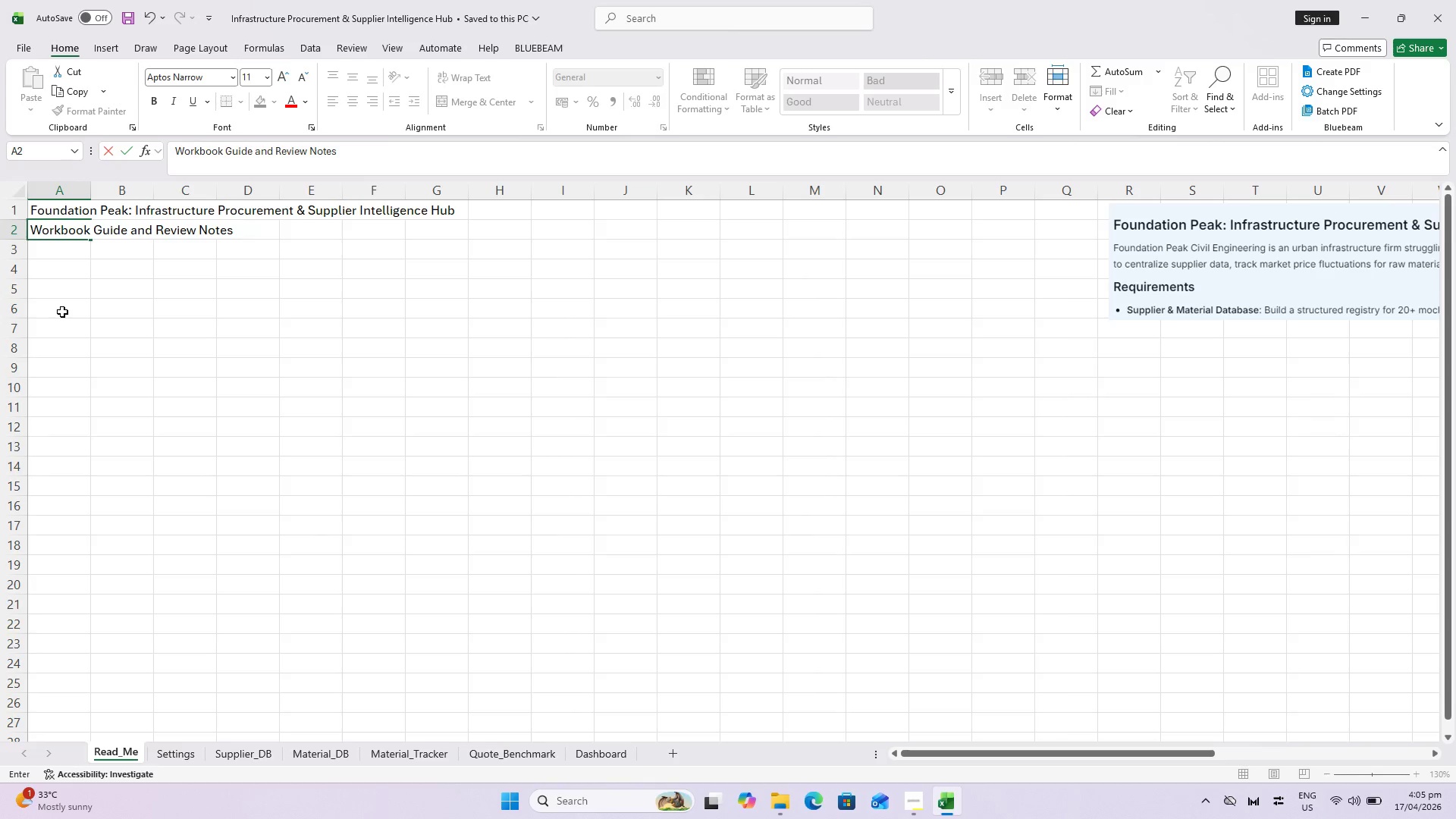 
wait(6.26)
 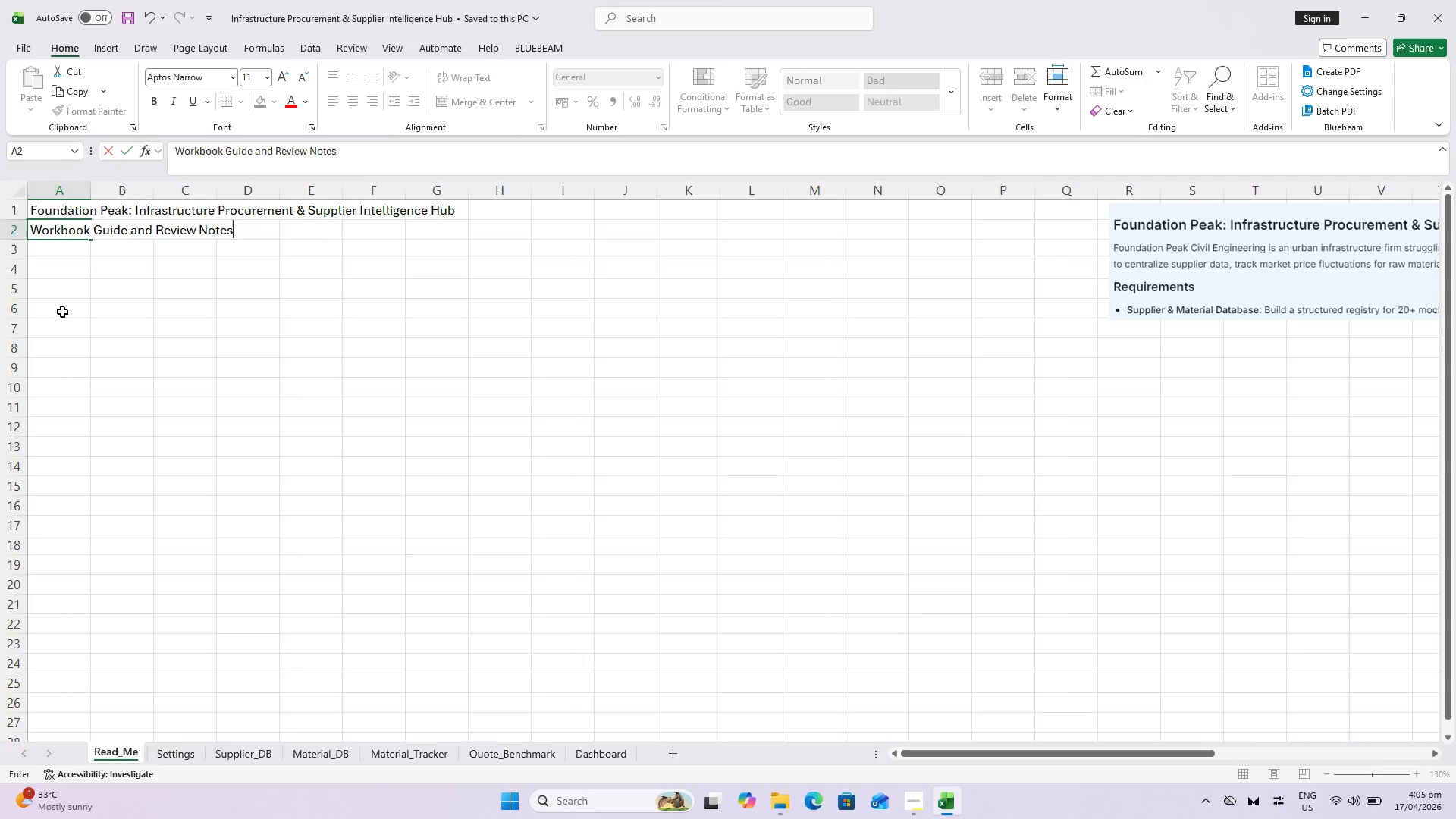 
key(Enter)
 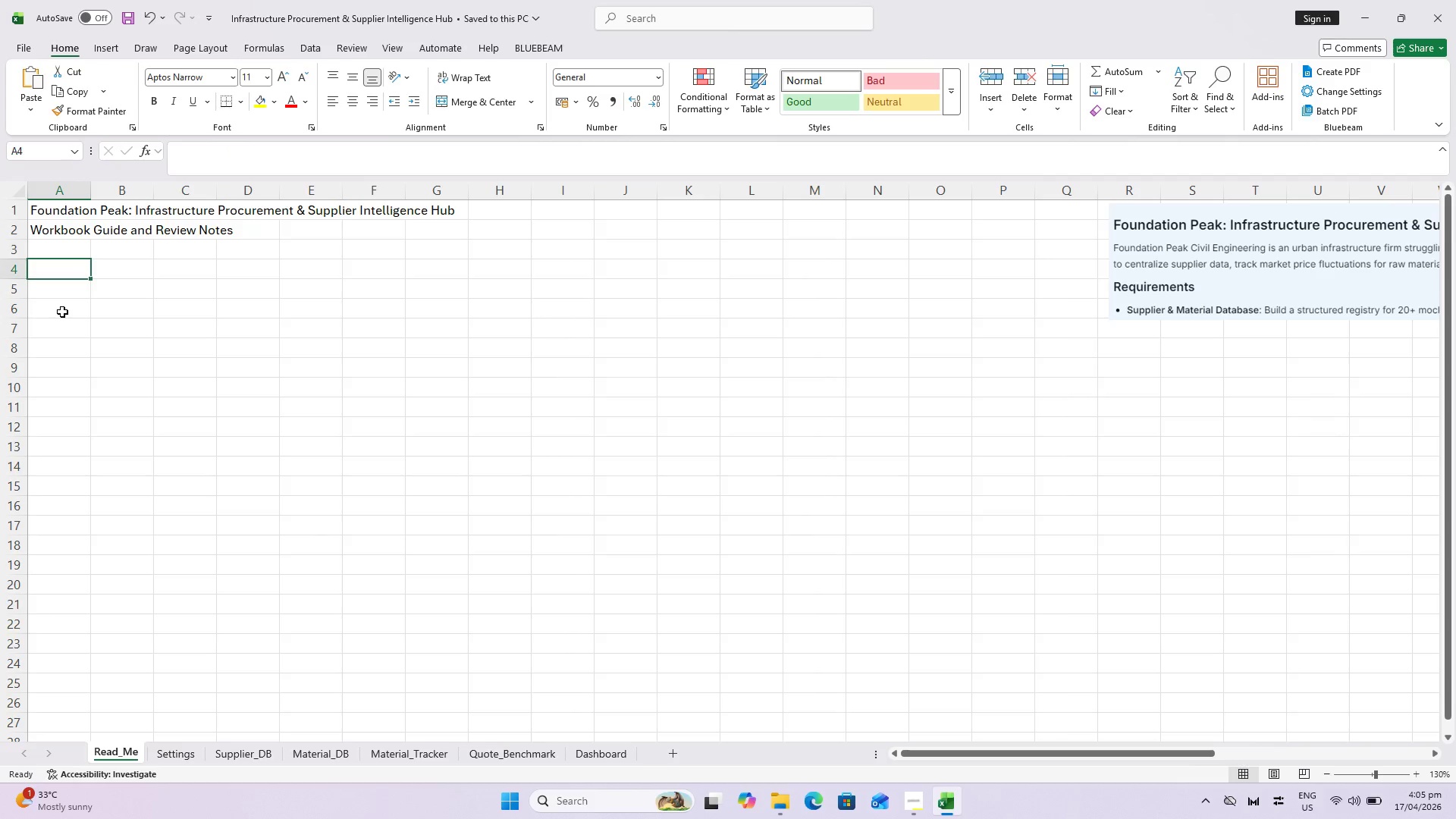 
key(Enter)
 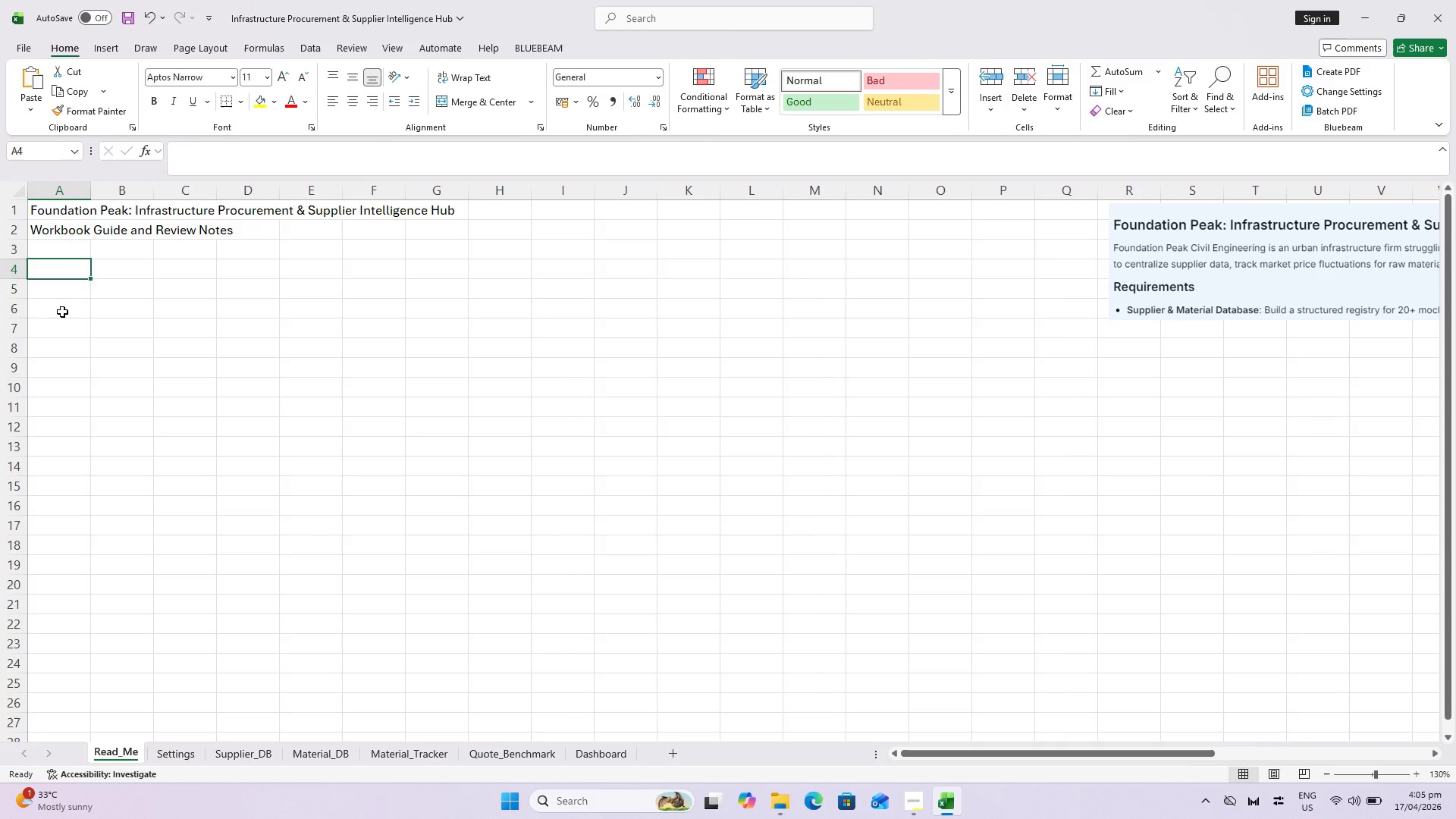 
wait(6.06)
 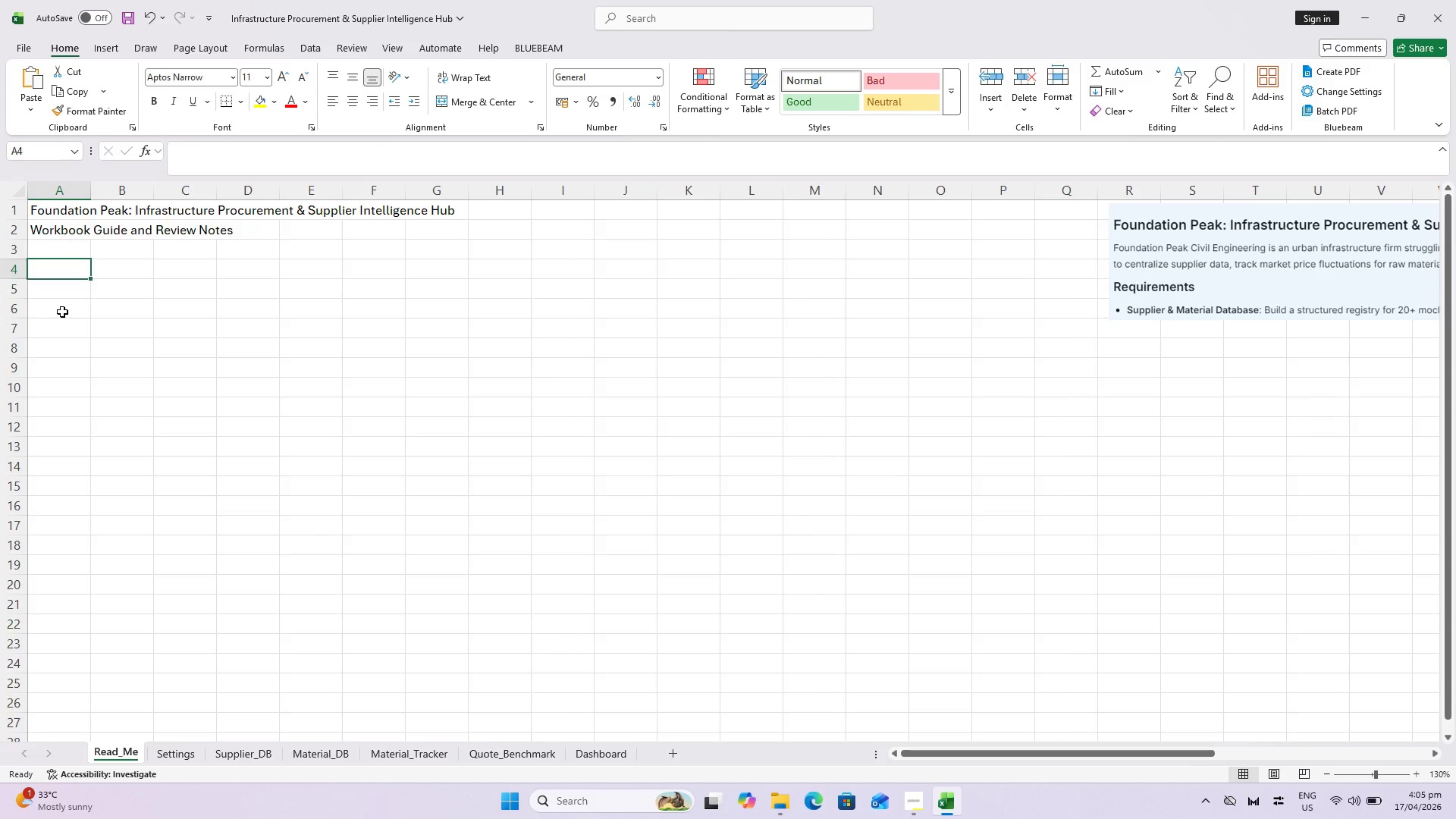 
key(Control+S)
 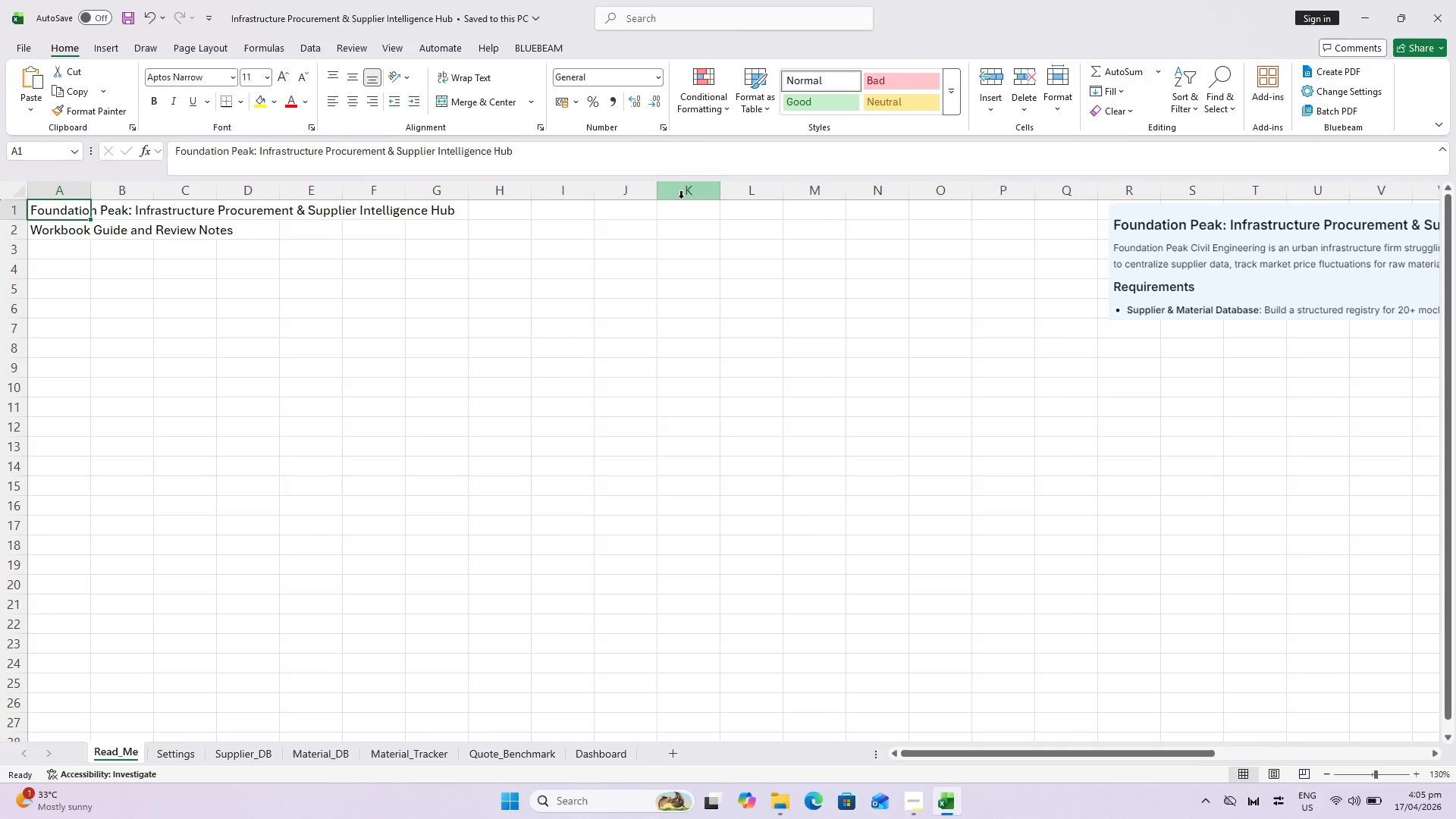 
hold_key(key=ShiftLeft, duration=0.55)
left_click([494, 202])
 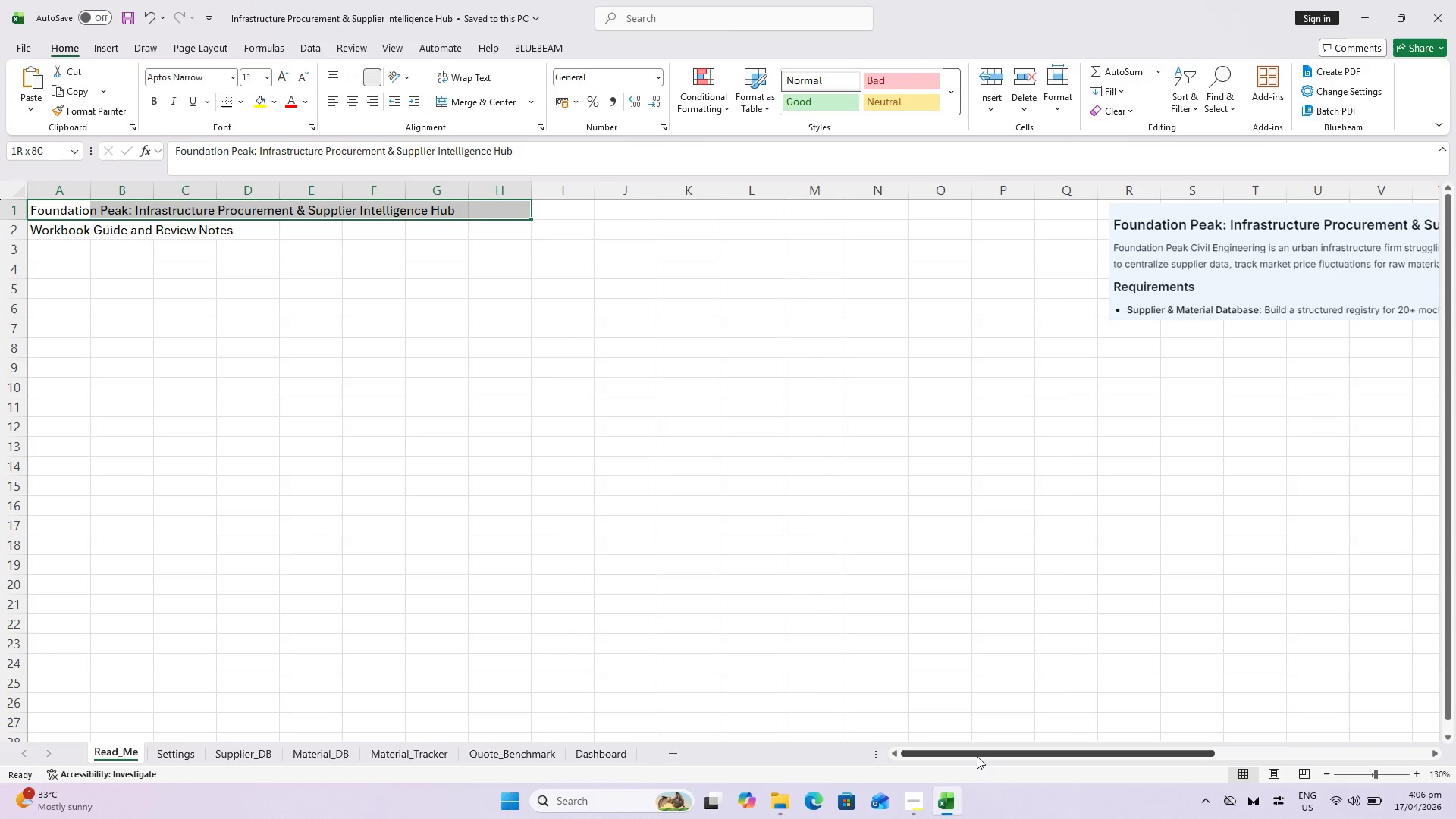 
left_click_drag(start_coordinate=[977, 756], to_coordinate=[917, 756])
 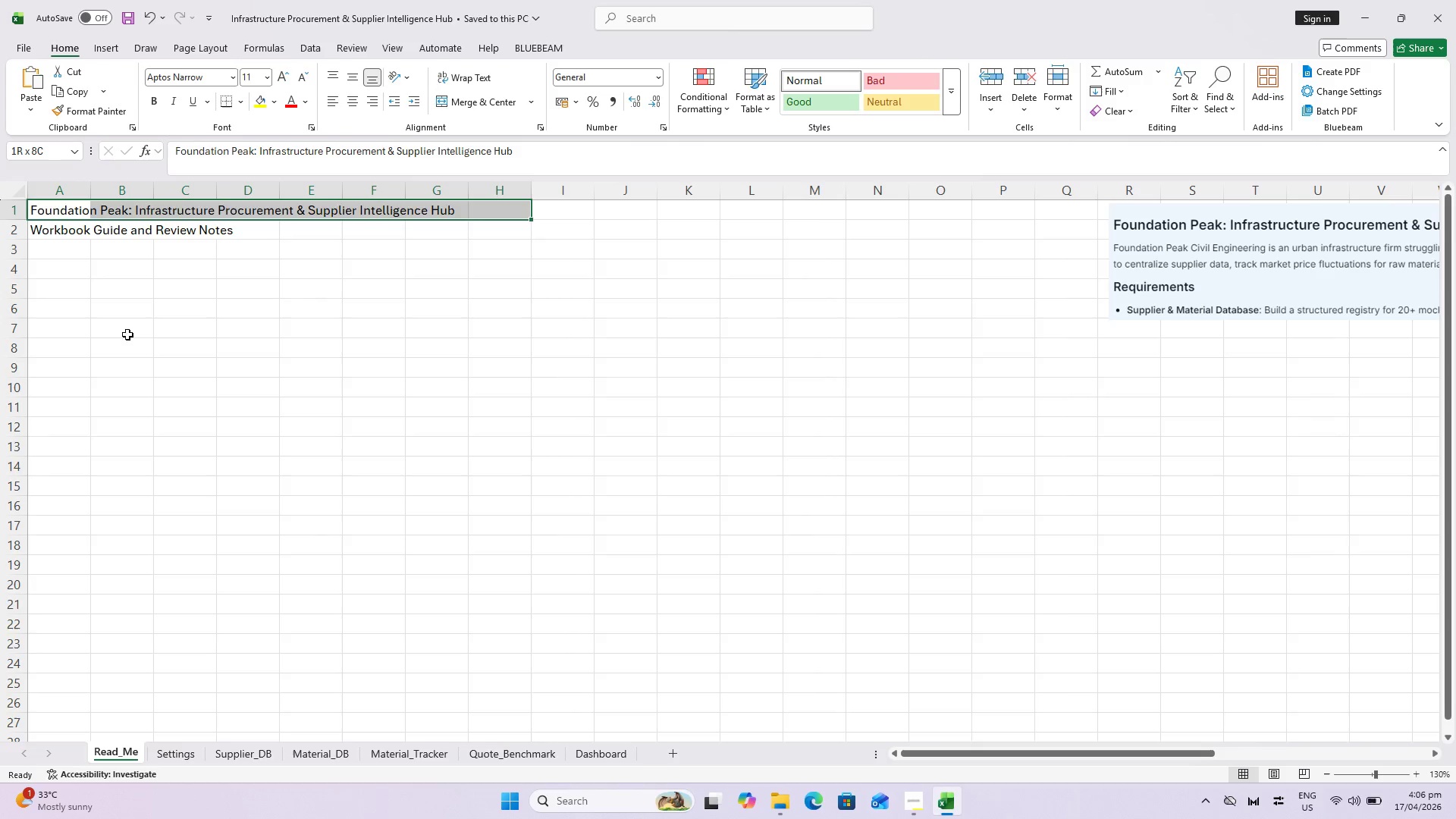 
hold_key(key=ControlLeft, duration=0.97)
 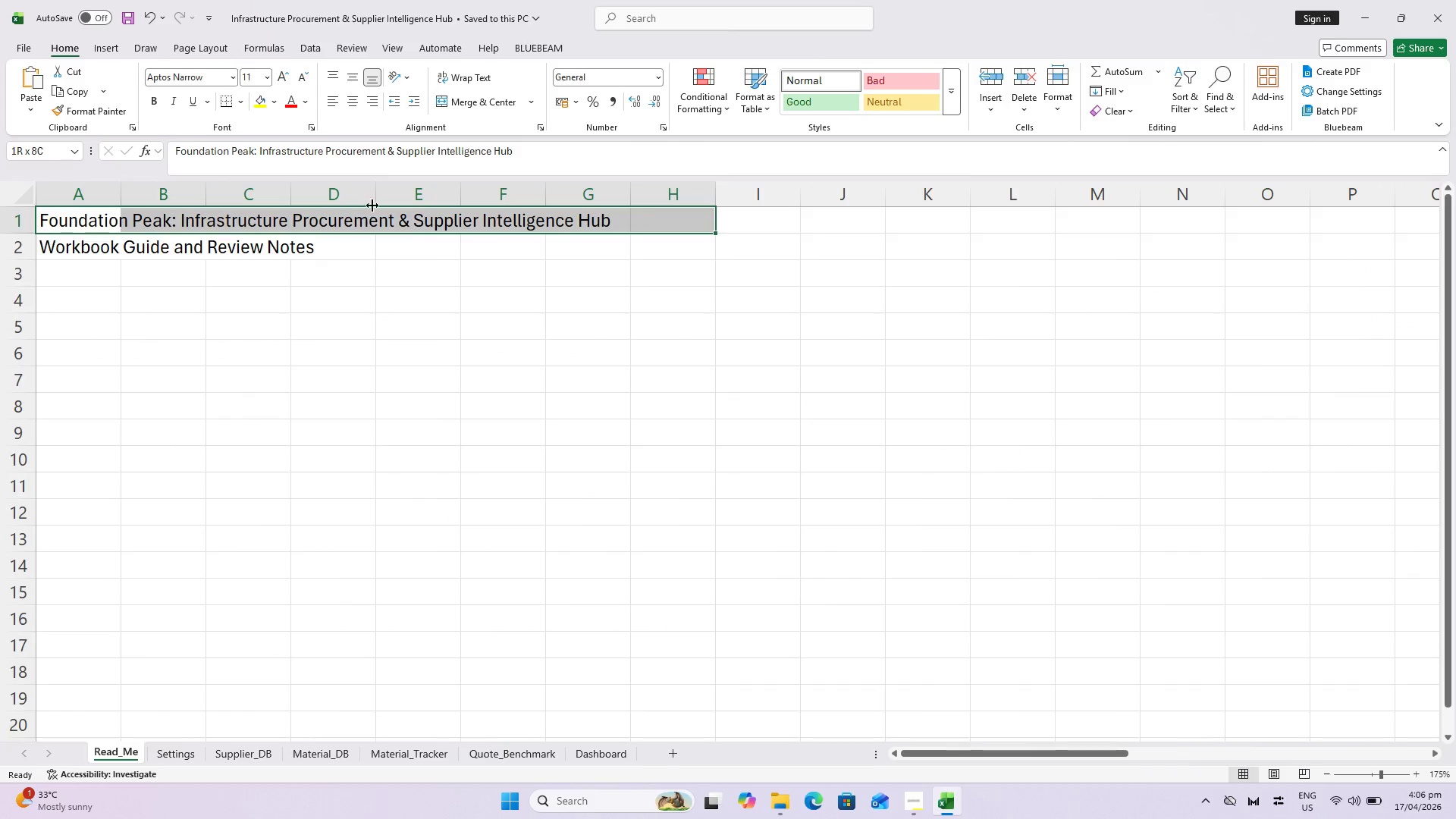 
key(Control+ControlLeft)
 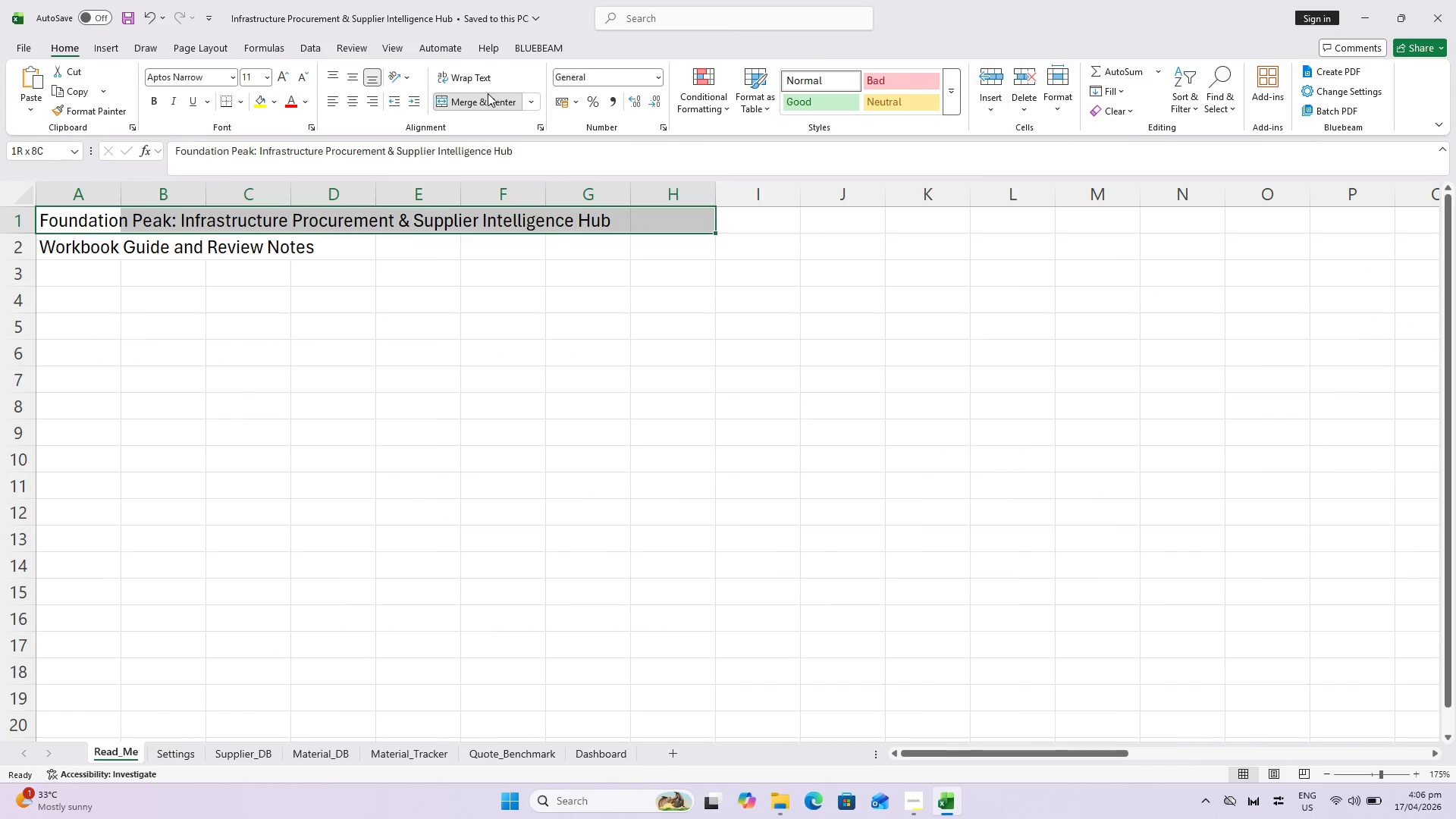 
scroll: coordinate [86, 281], scroll_direction: up, amount: 3.0
 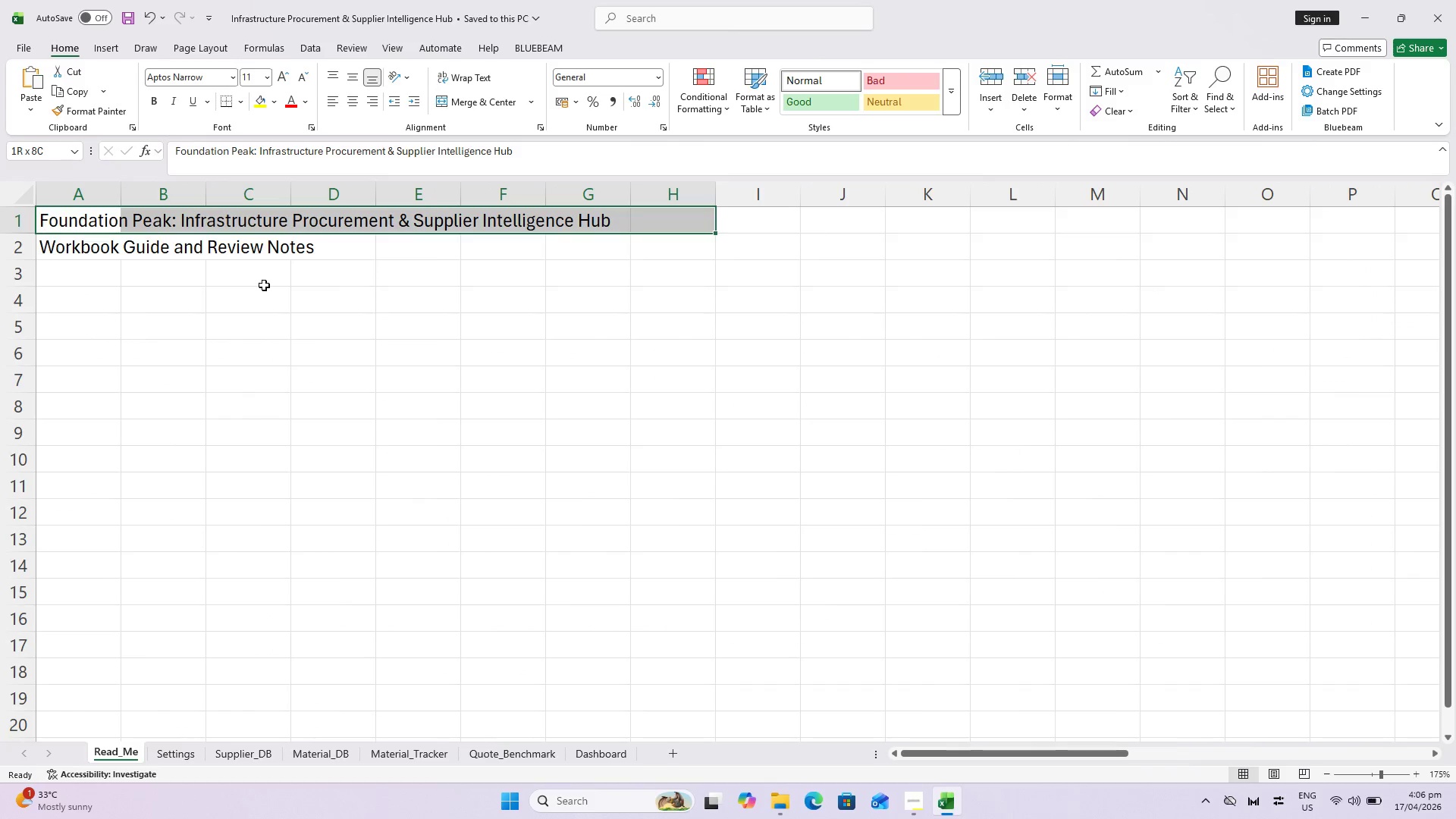 
left_click([488, 93])
 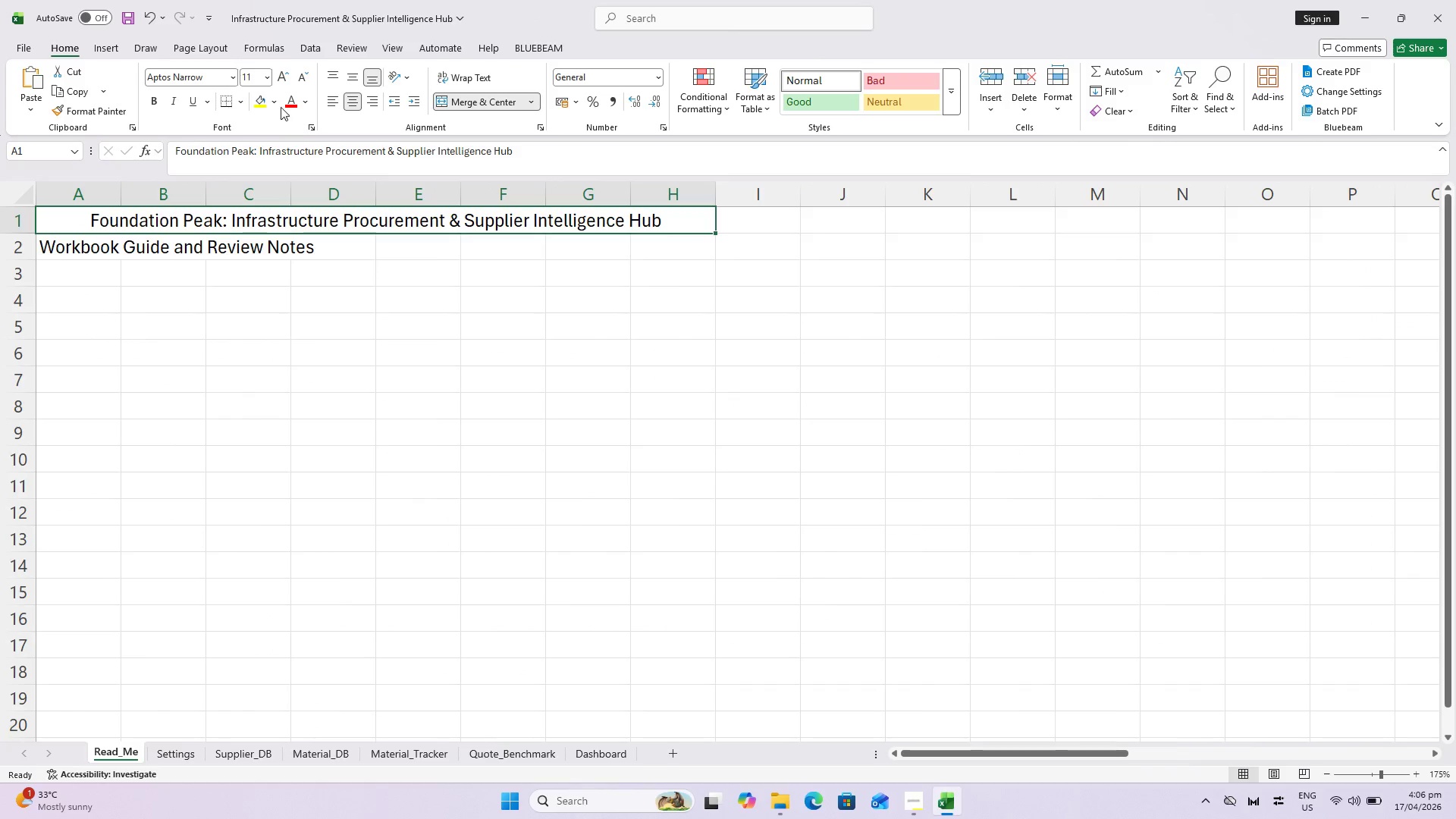 
left_click([275, 96])
 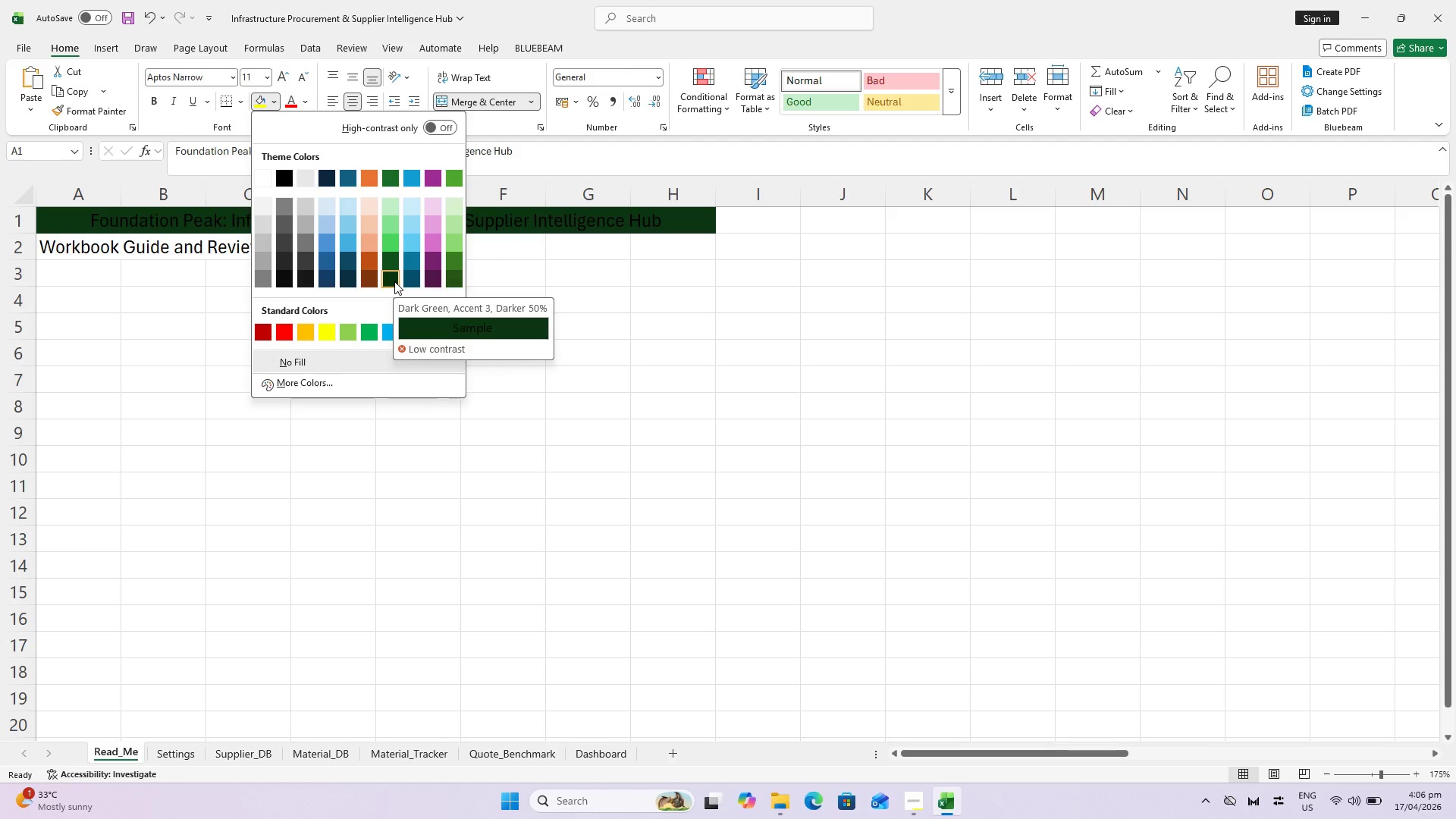 
wait(13.47)
 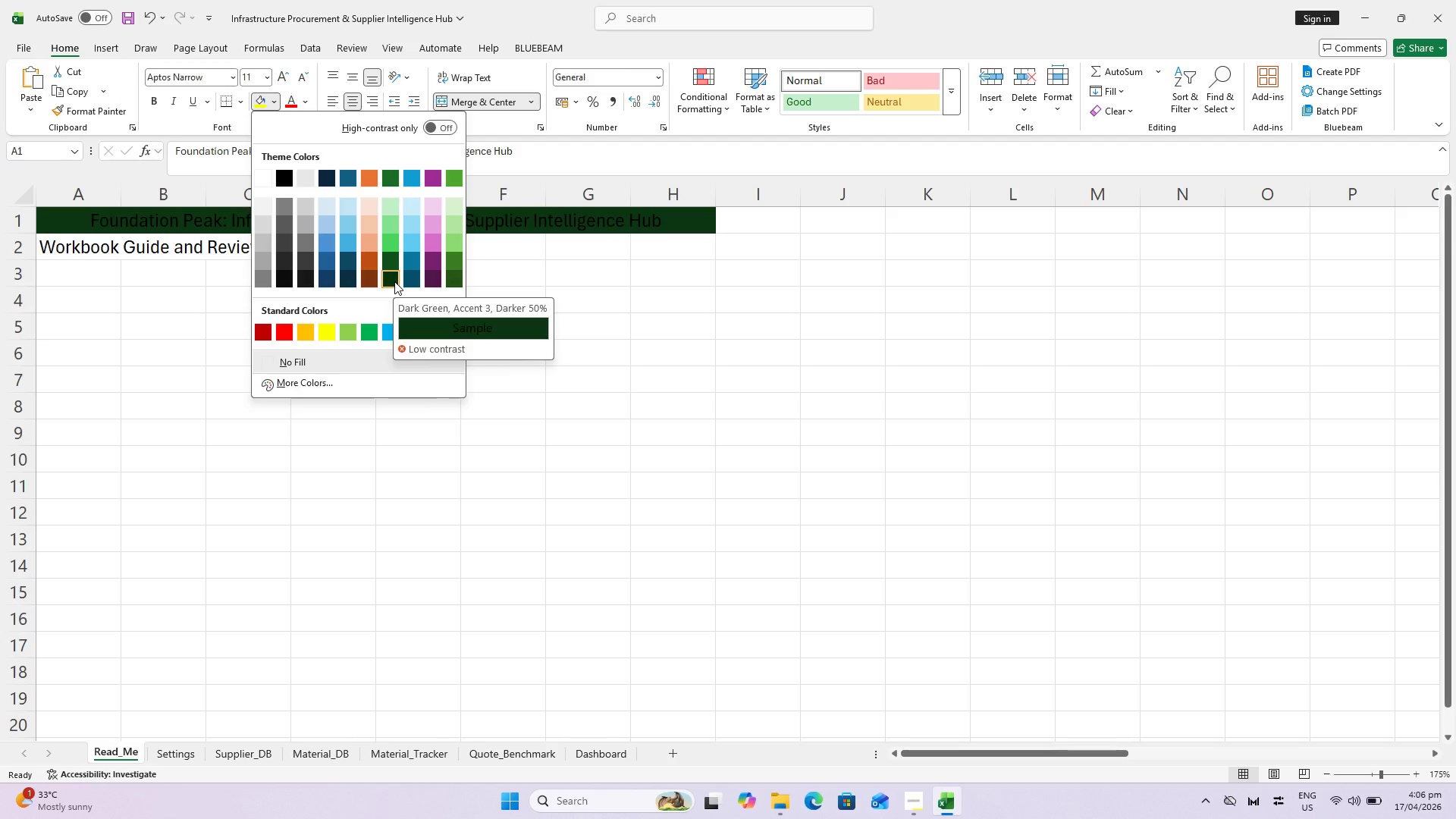 
left_click([413, 275])
 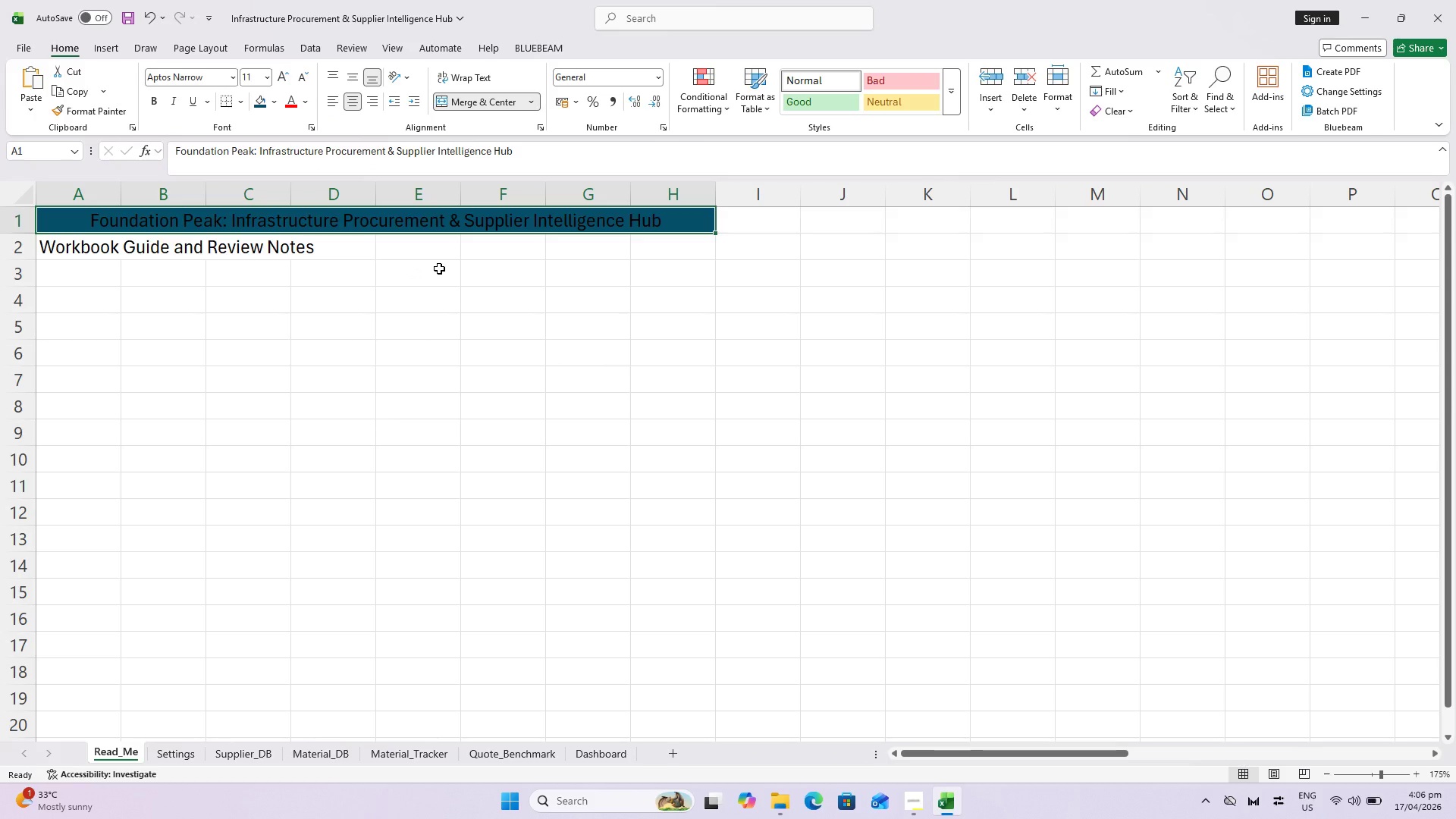 
wait(8.95)
 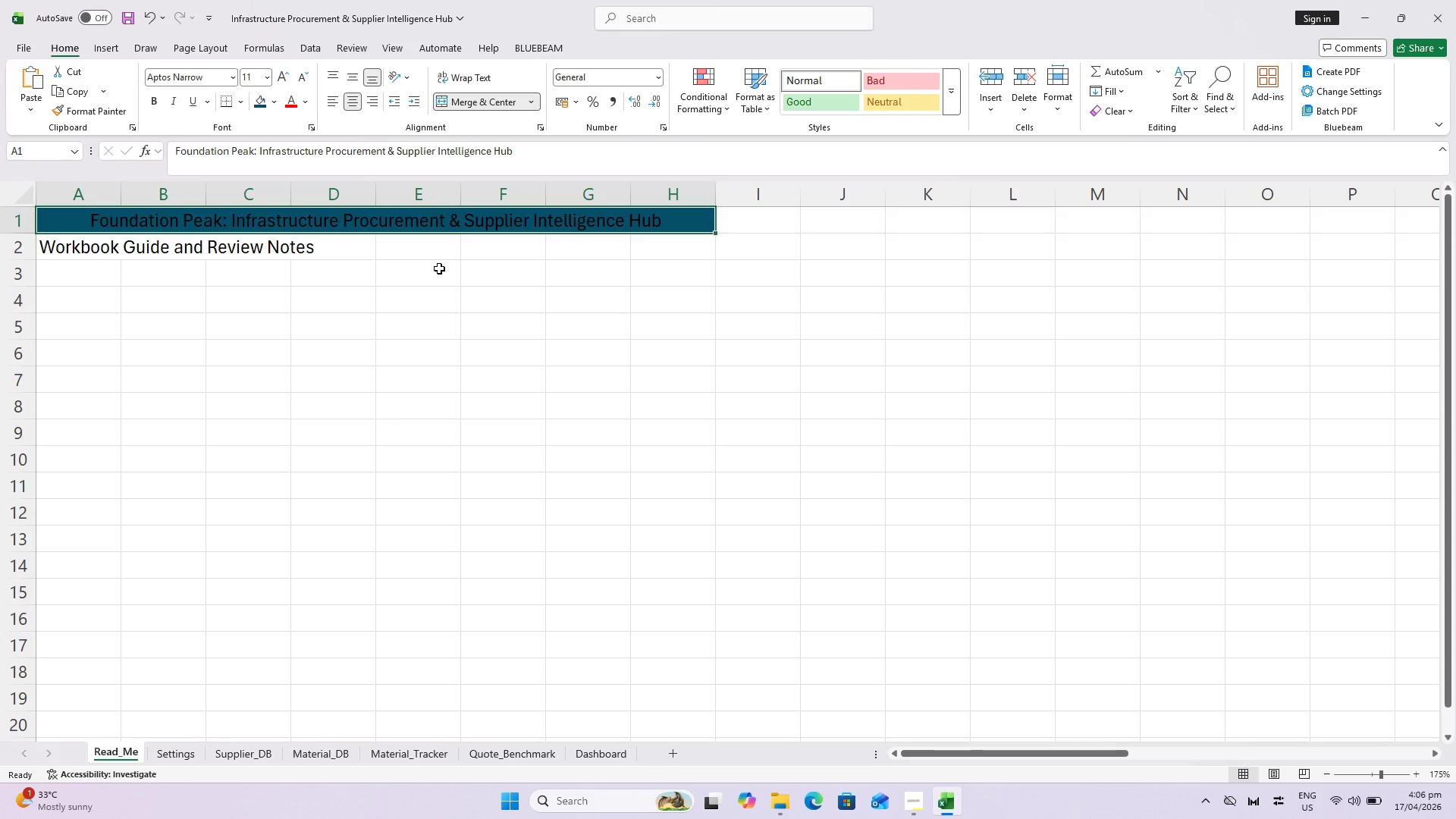 
left_click([309, 102])
 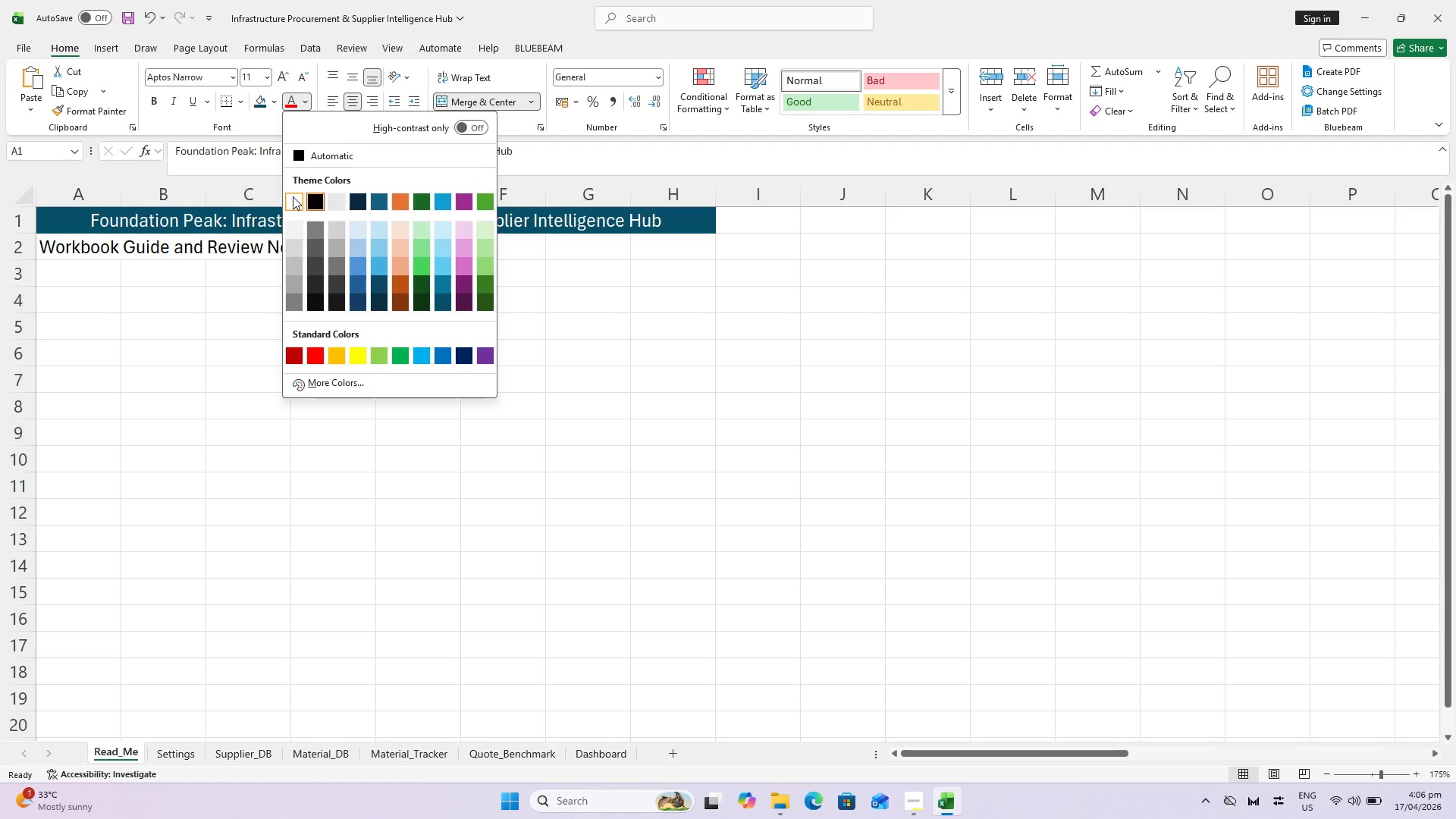 
left_click([293, 196])
 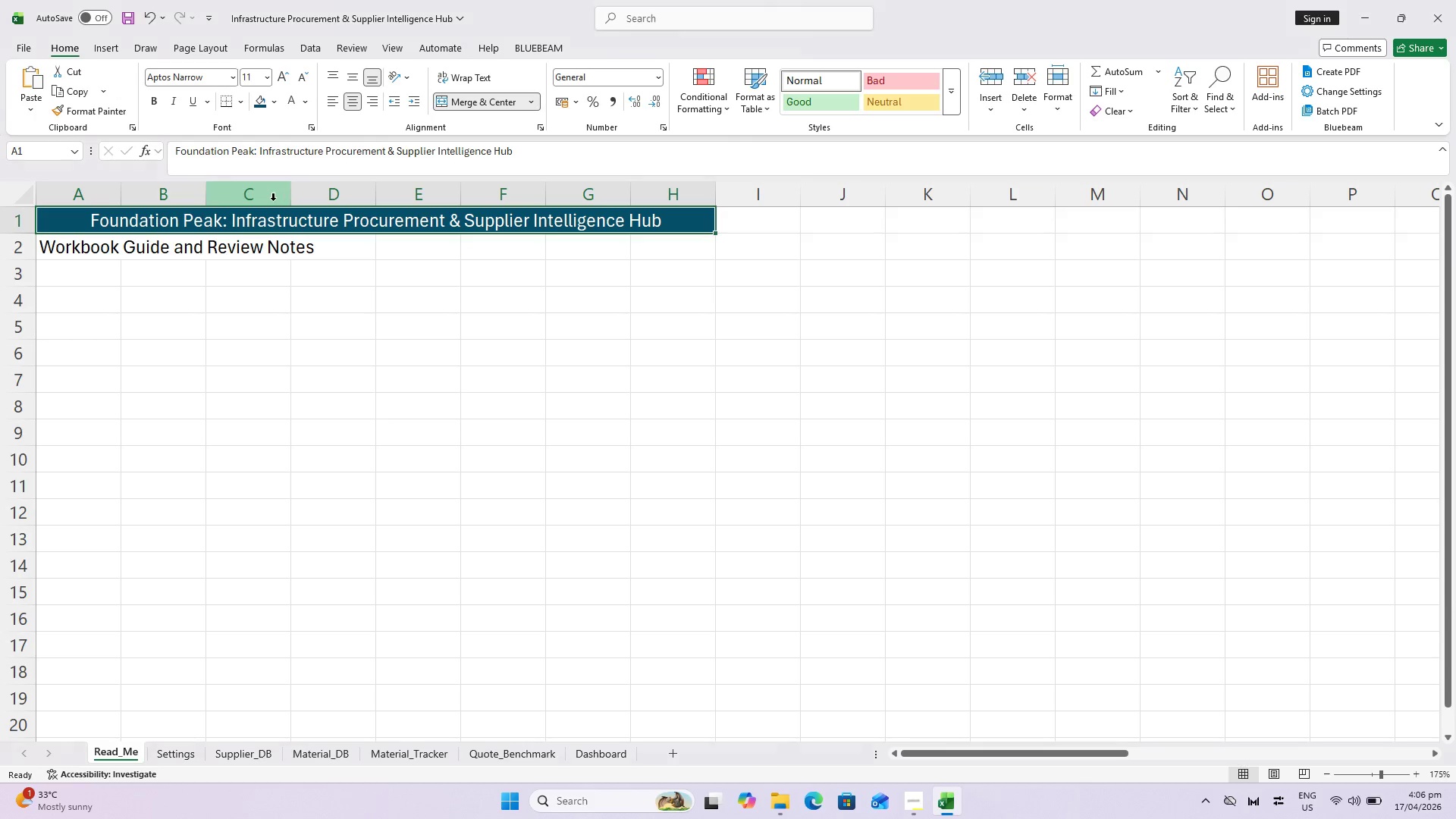 
key(Control+B)
 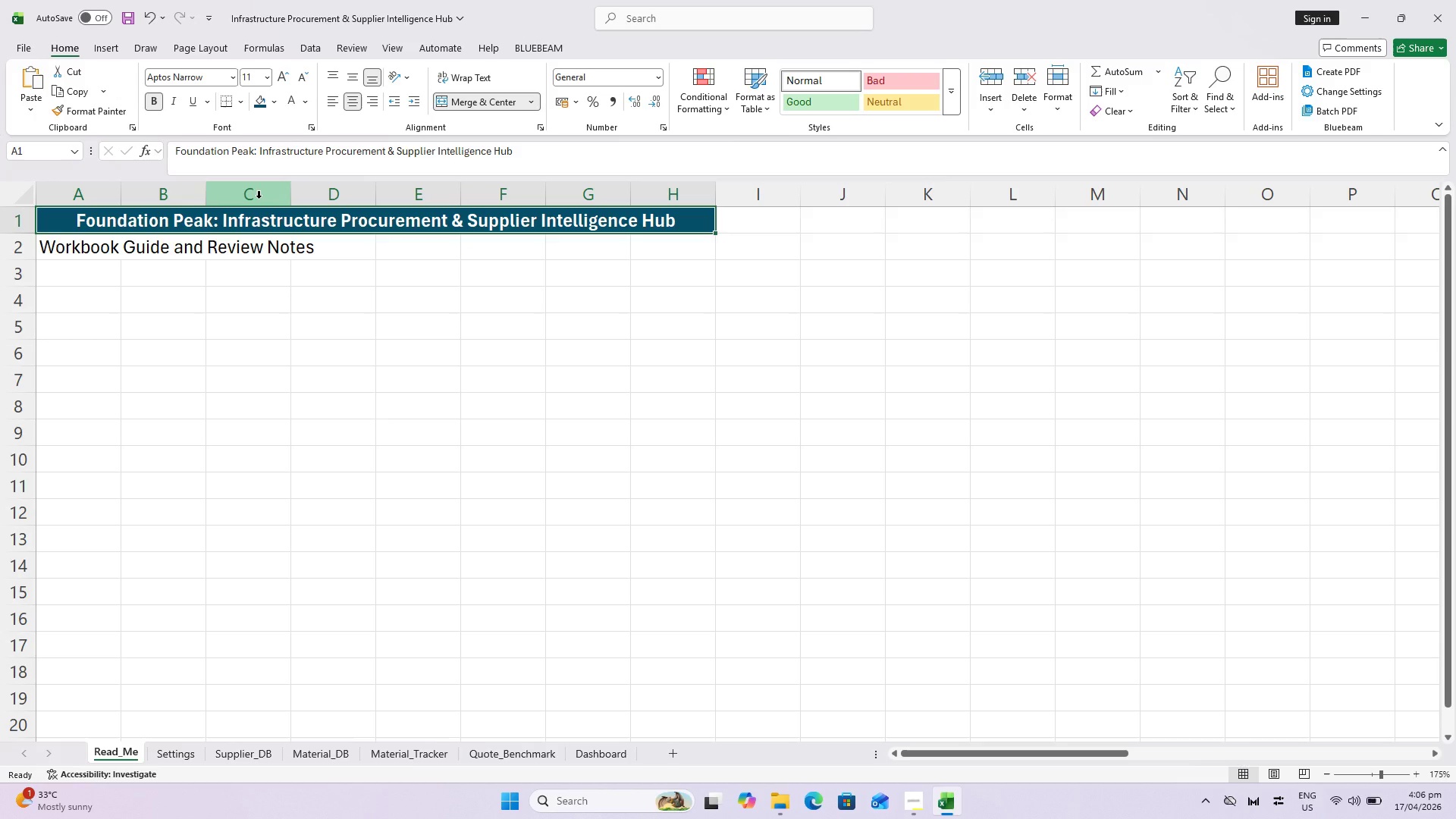 
wait(8.22)
 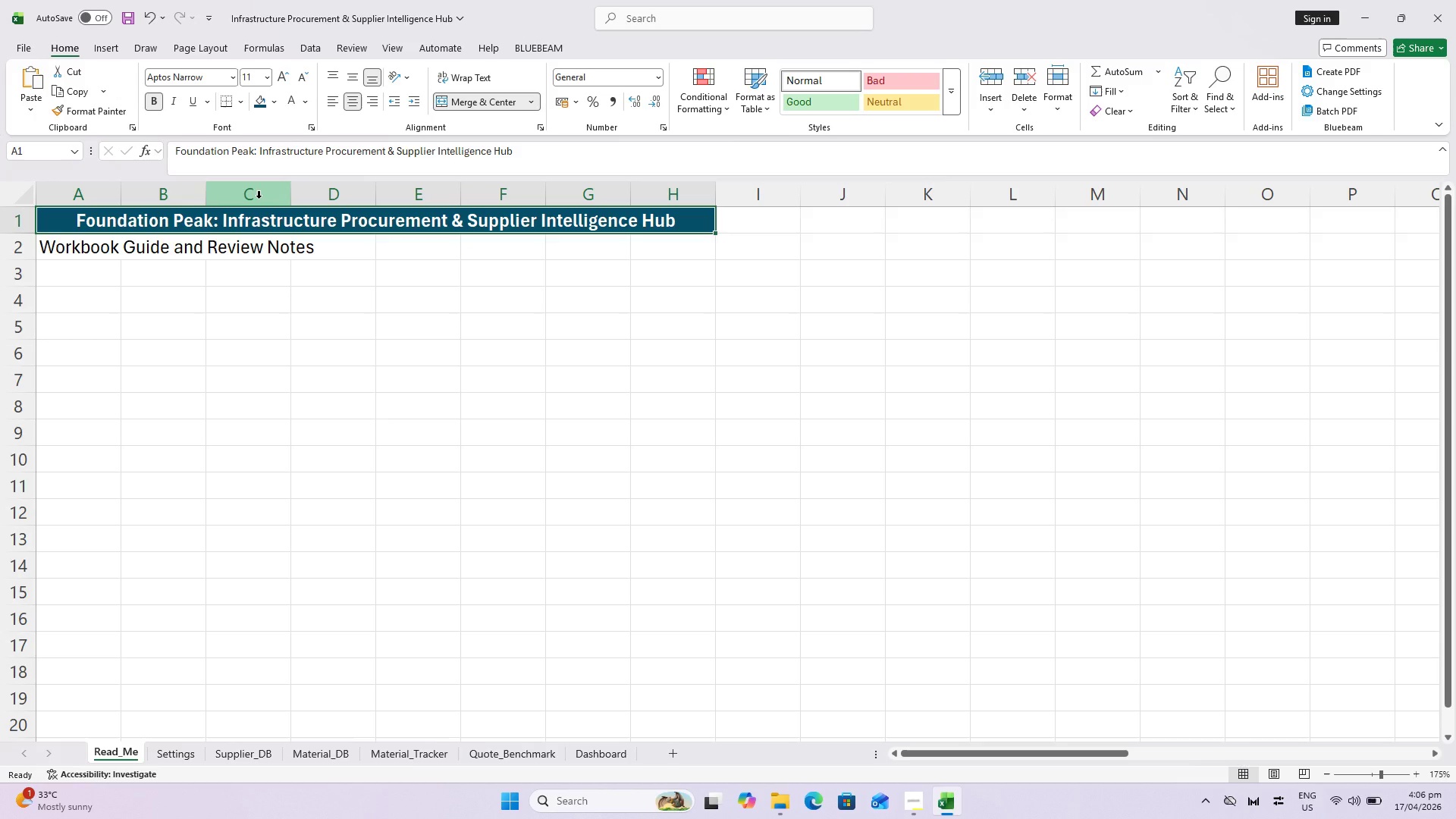 
double_click([280, 75])
 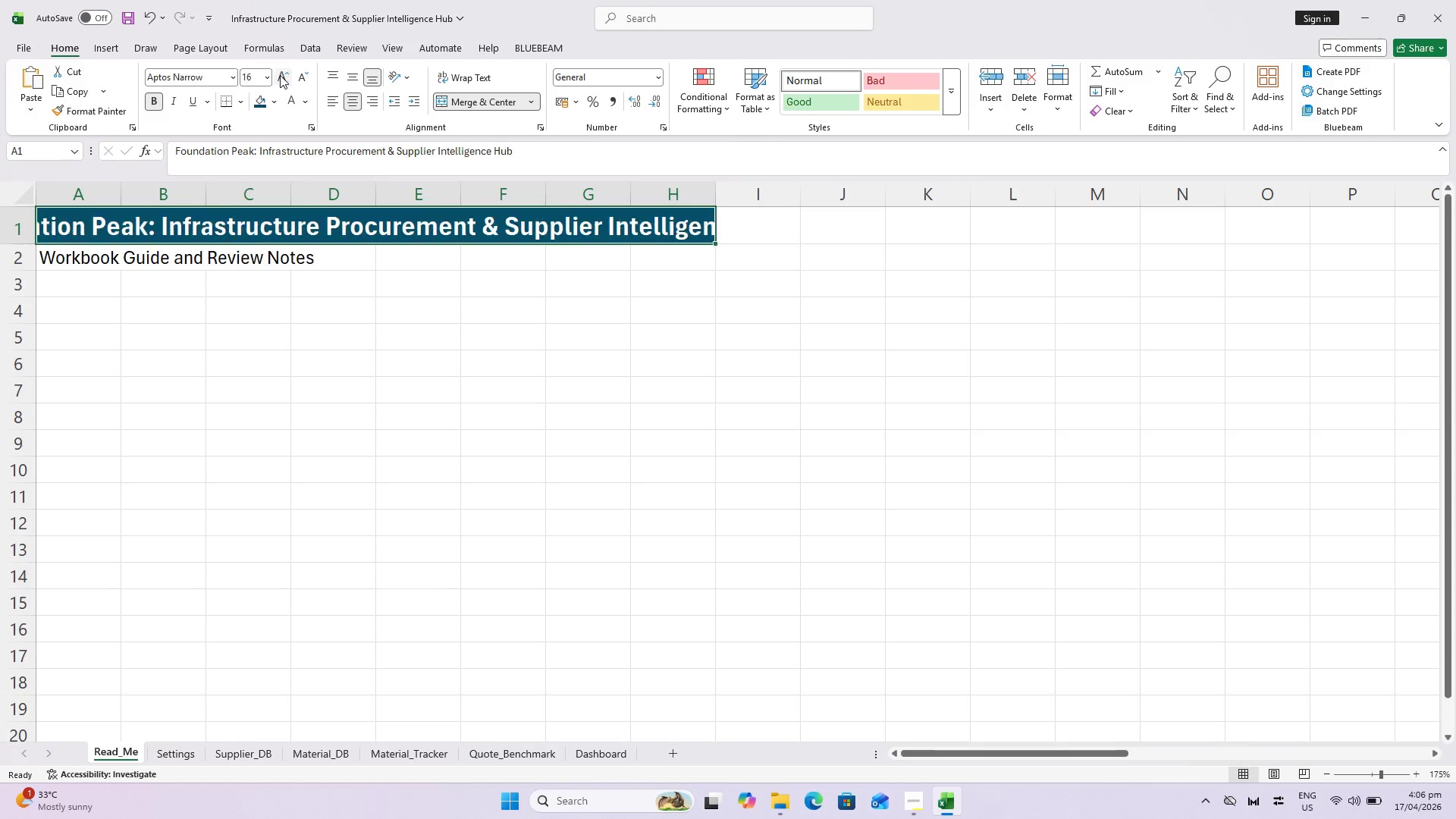 
double_click([280, 75])
 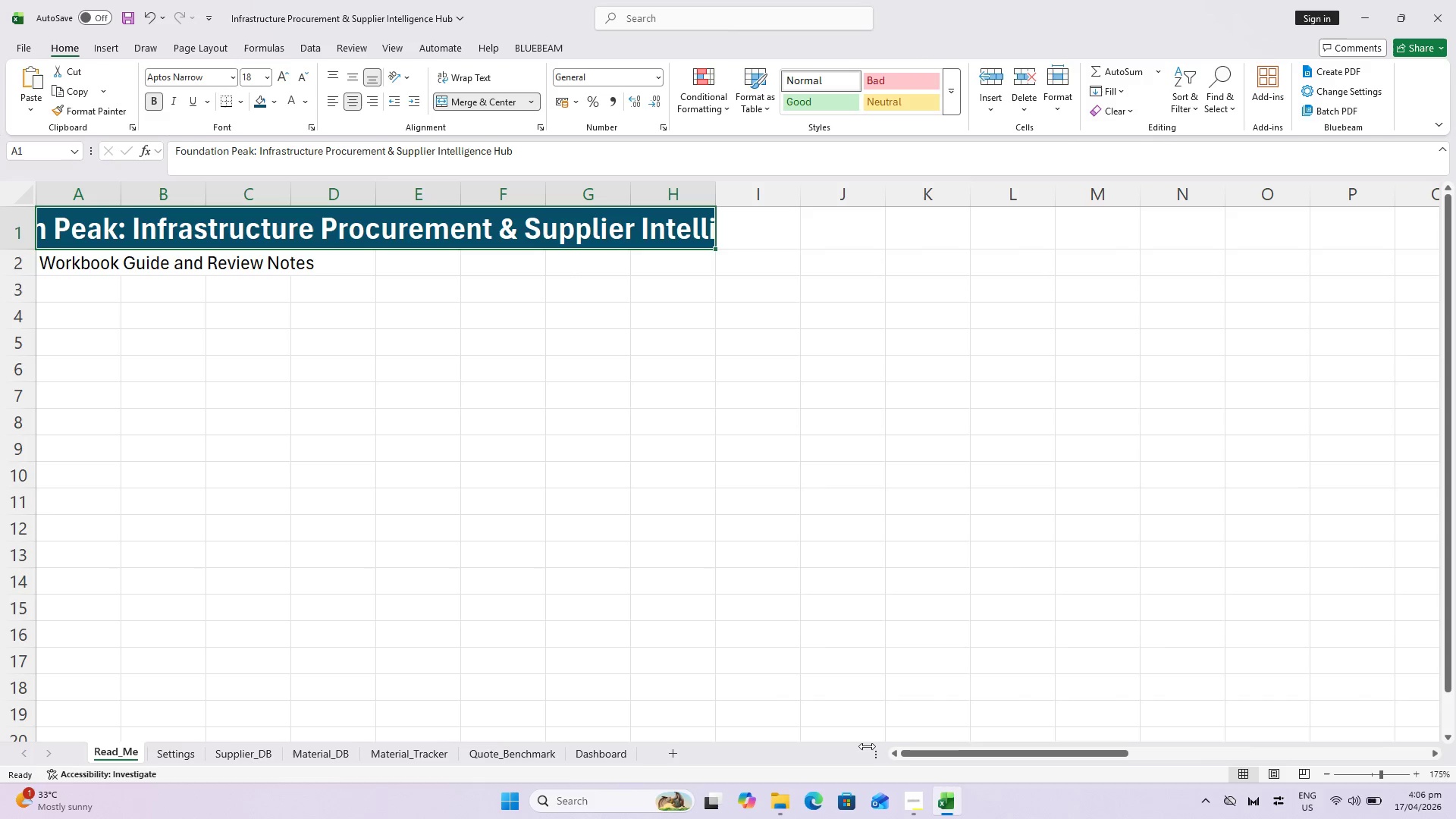 
left_click_drag(start_coordinate=[953, 756], to_coordinate=[906, 766])
 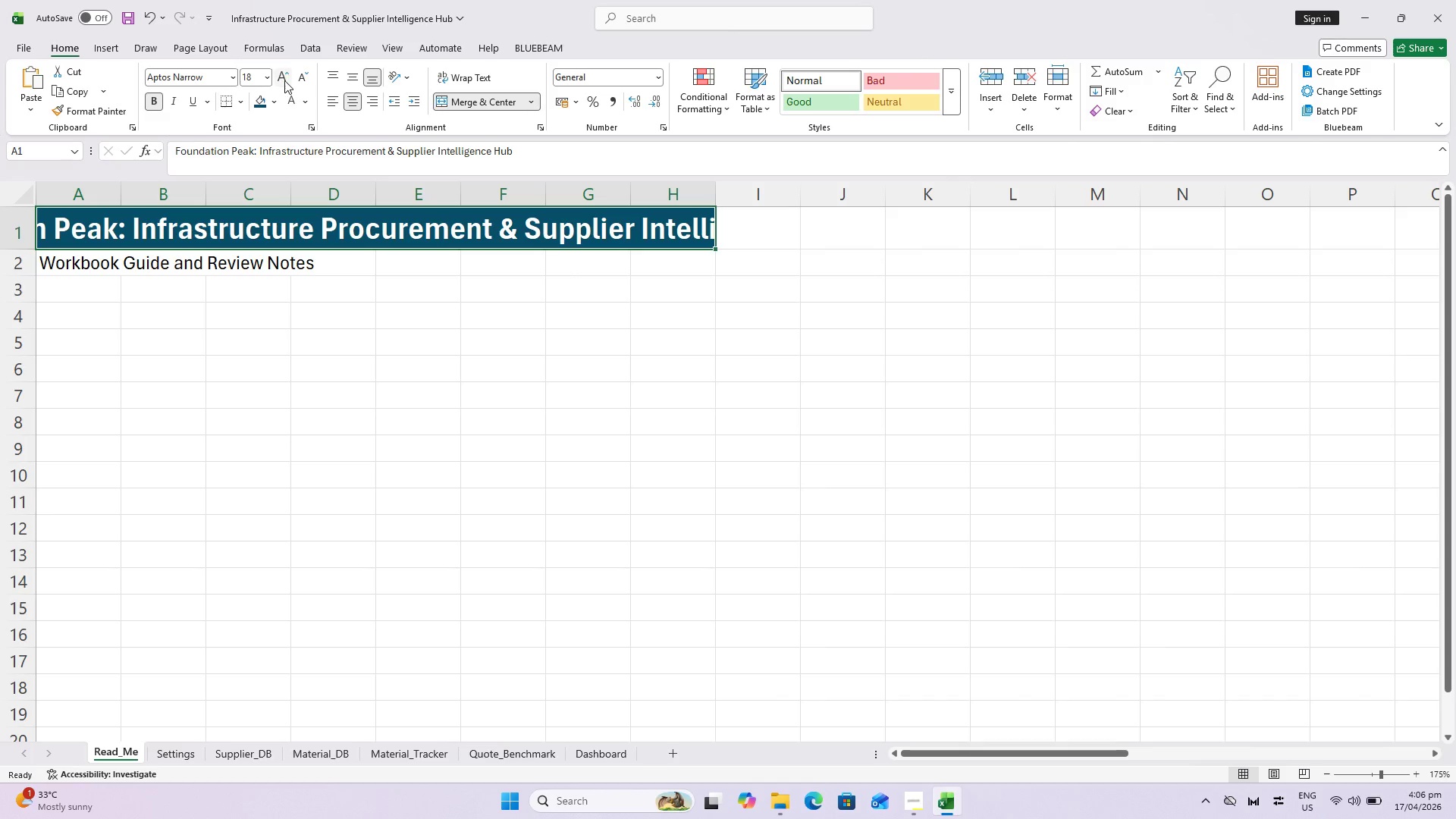 
left_click([297, 78])
 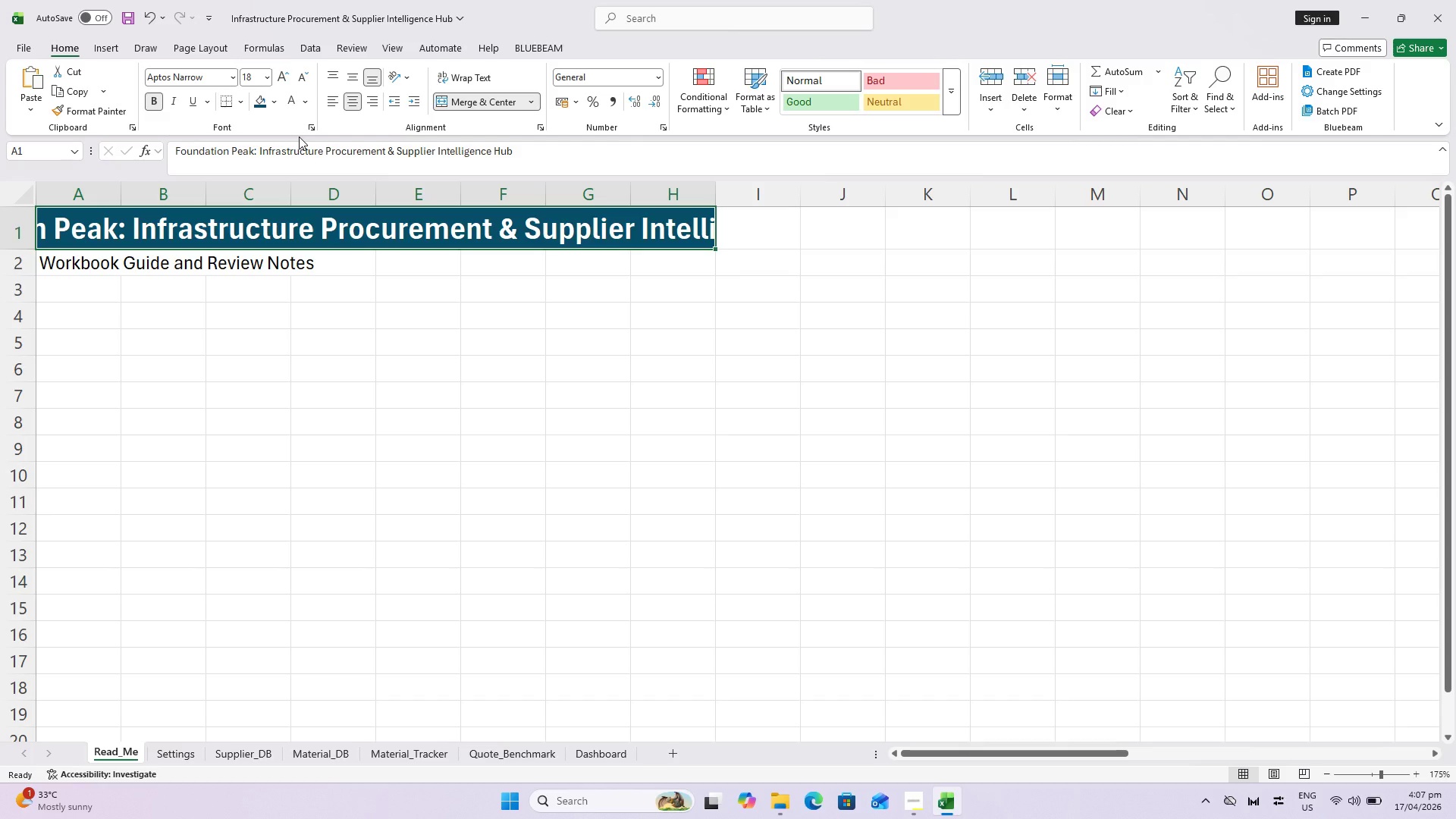 
wait(23.94)
 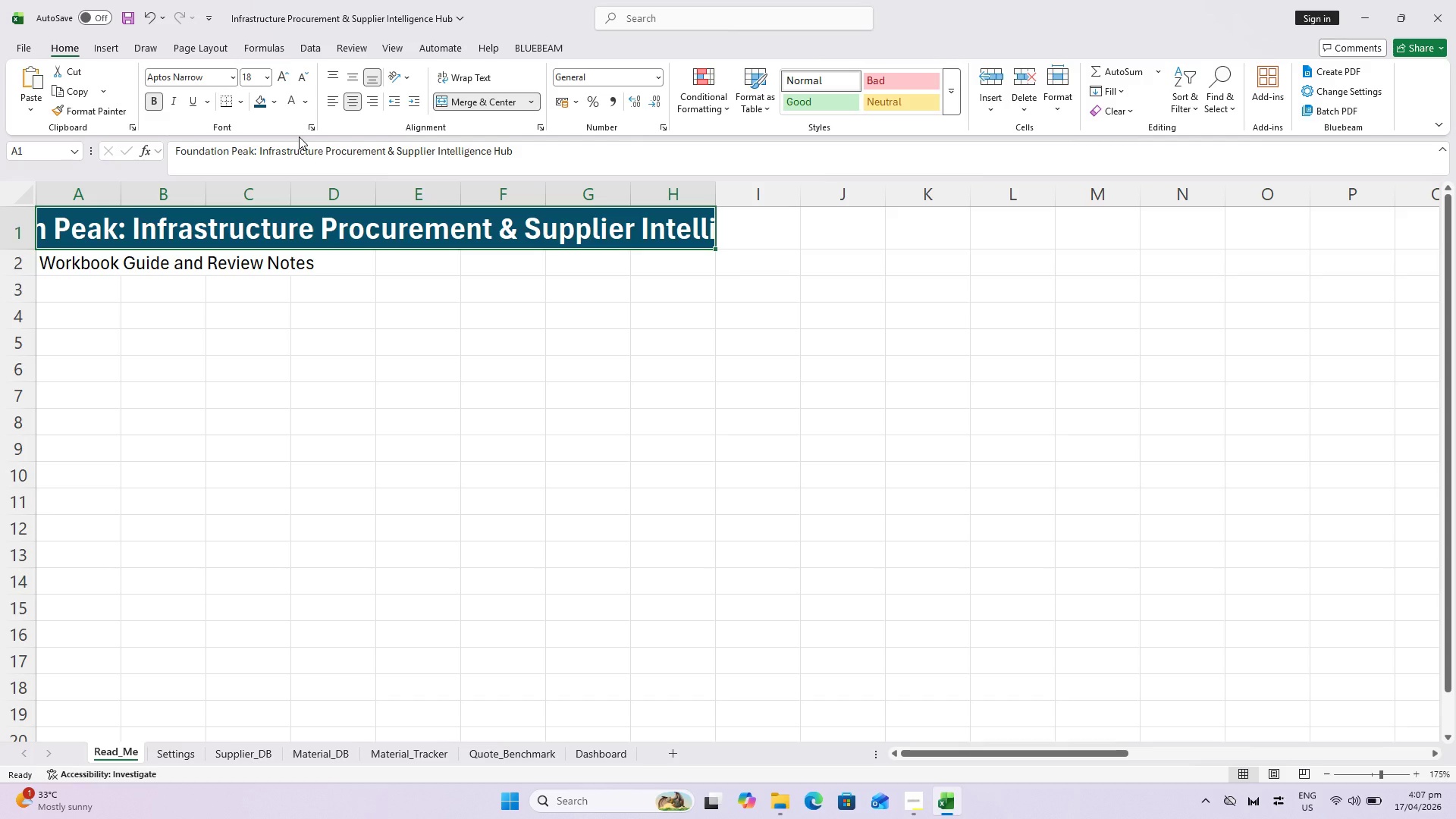 
left_click([147, 267])
 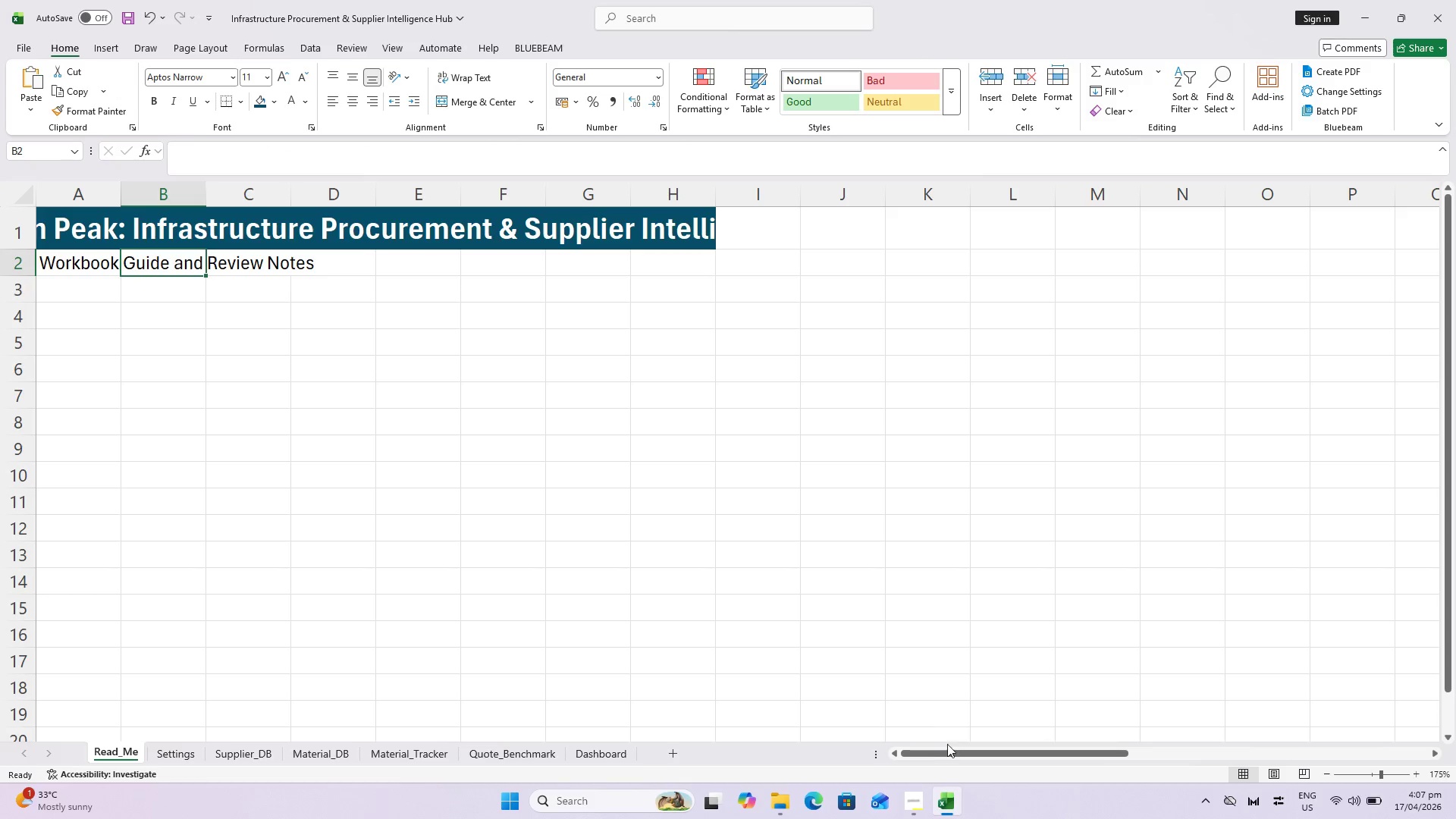 
left_click_drag(start_coordinate=[955, 748], to_coordinate=[752, 741])
 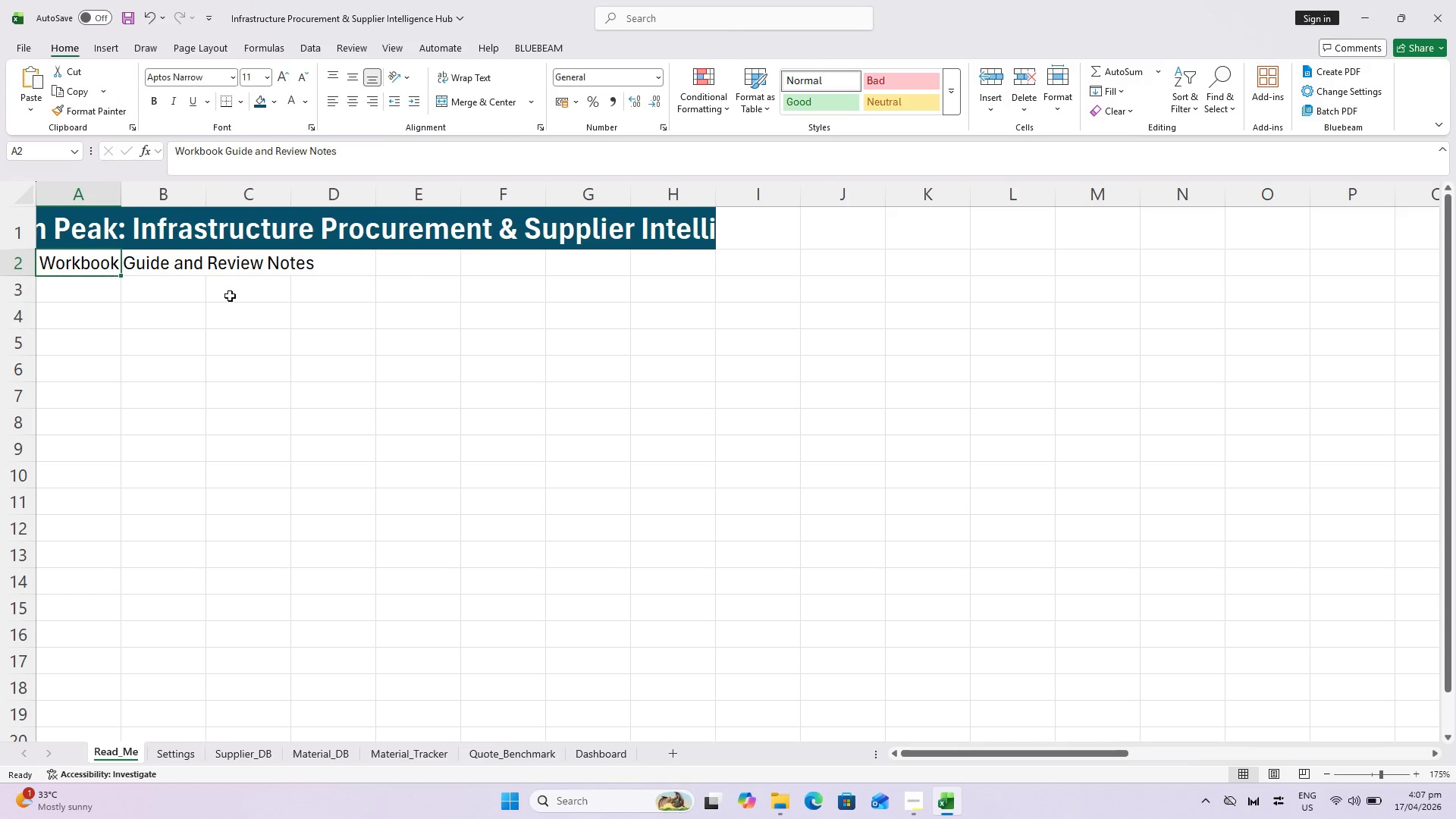 
hold_key(key=ShiftLeft, duration=1.38)
left_click_drag(start_coordinate=[704, 282], to_coordinate=[704, 278])
 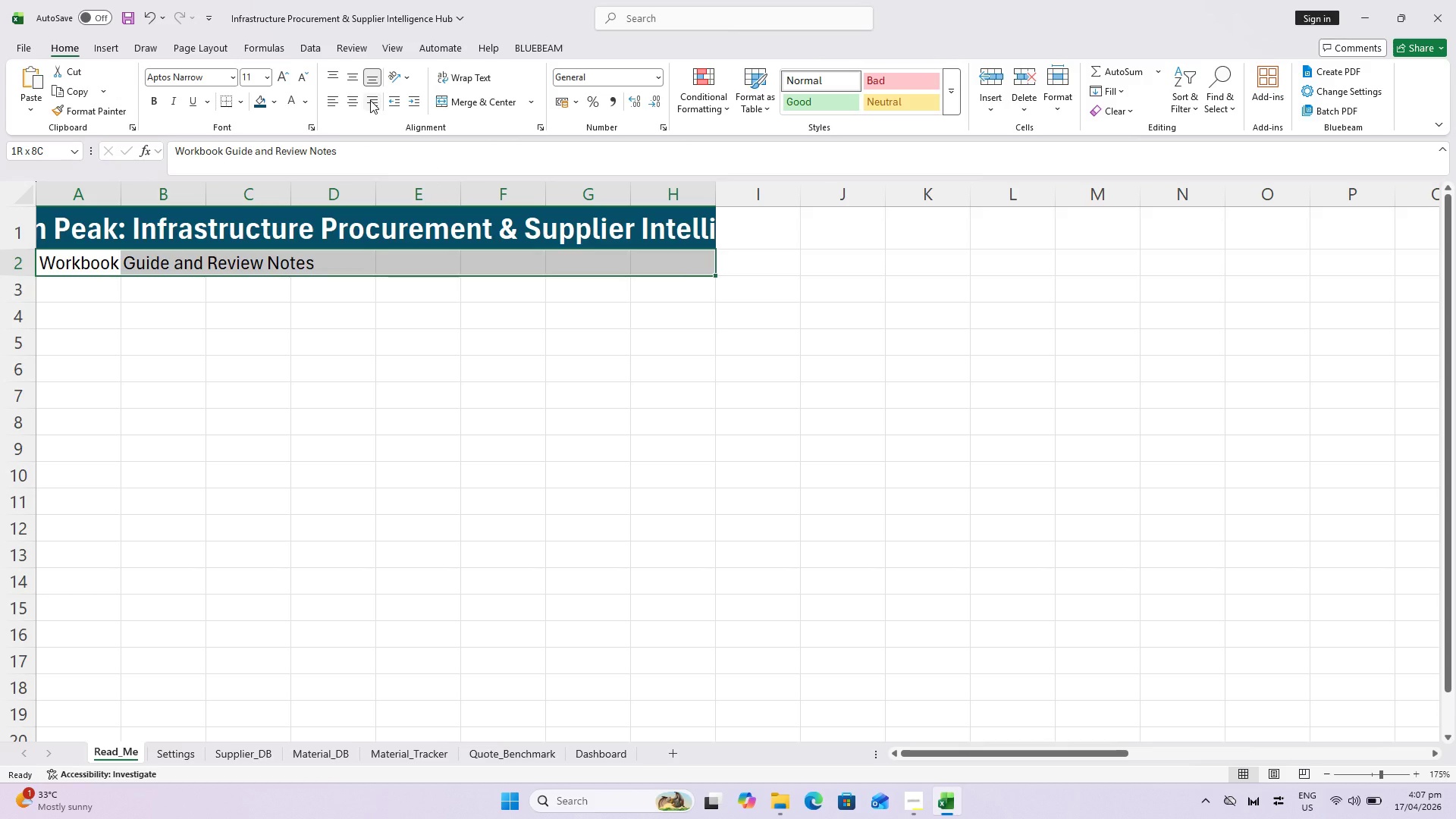 
left_click_drag(start_coordinate=[944, 748], to_coordinate=[846, 755])
 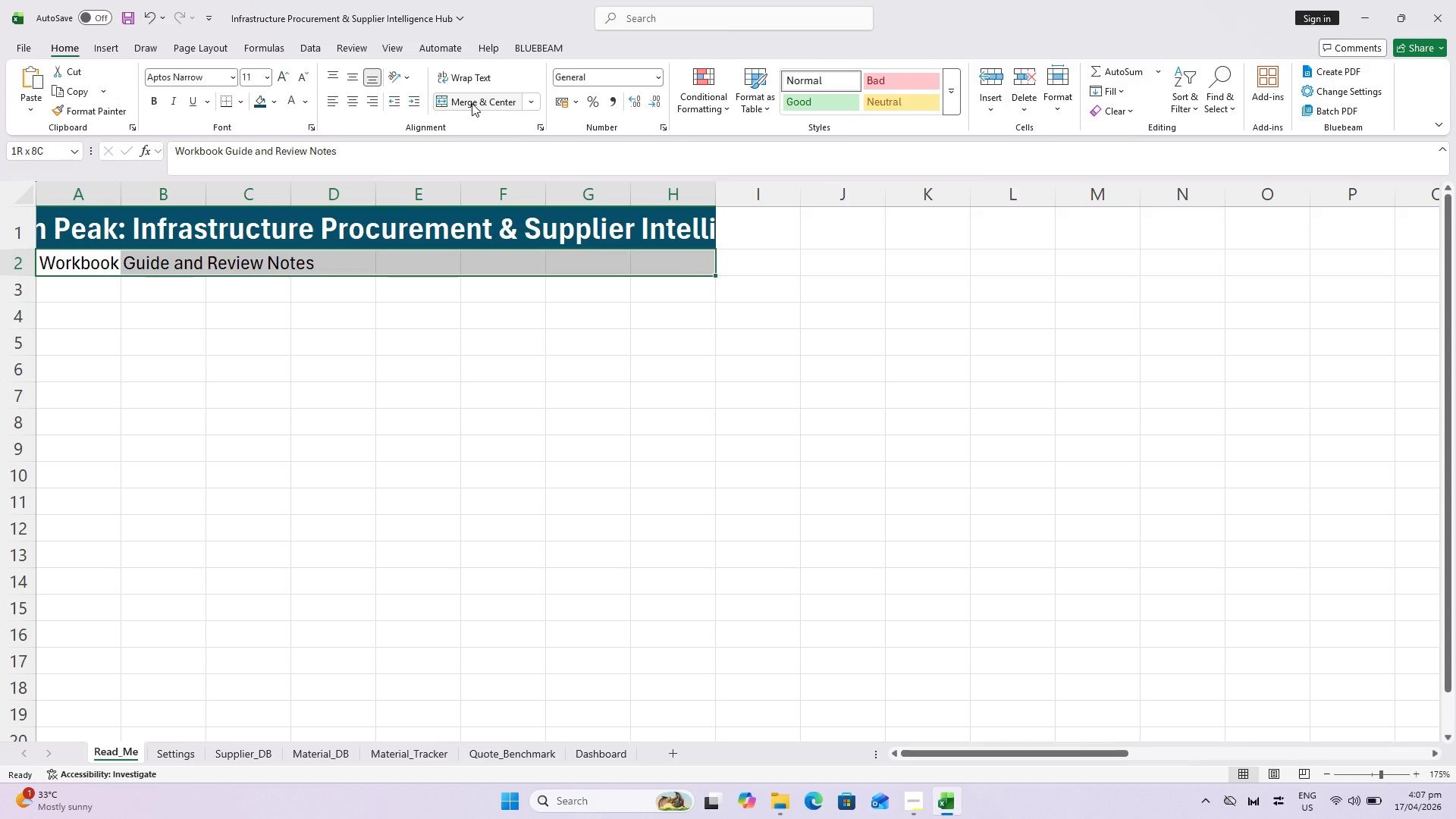 
left_click([472, 102])
 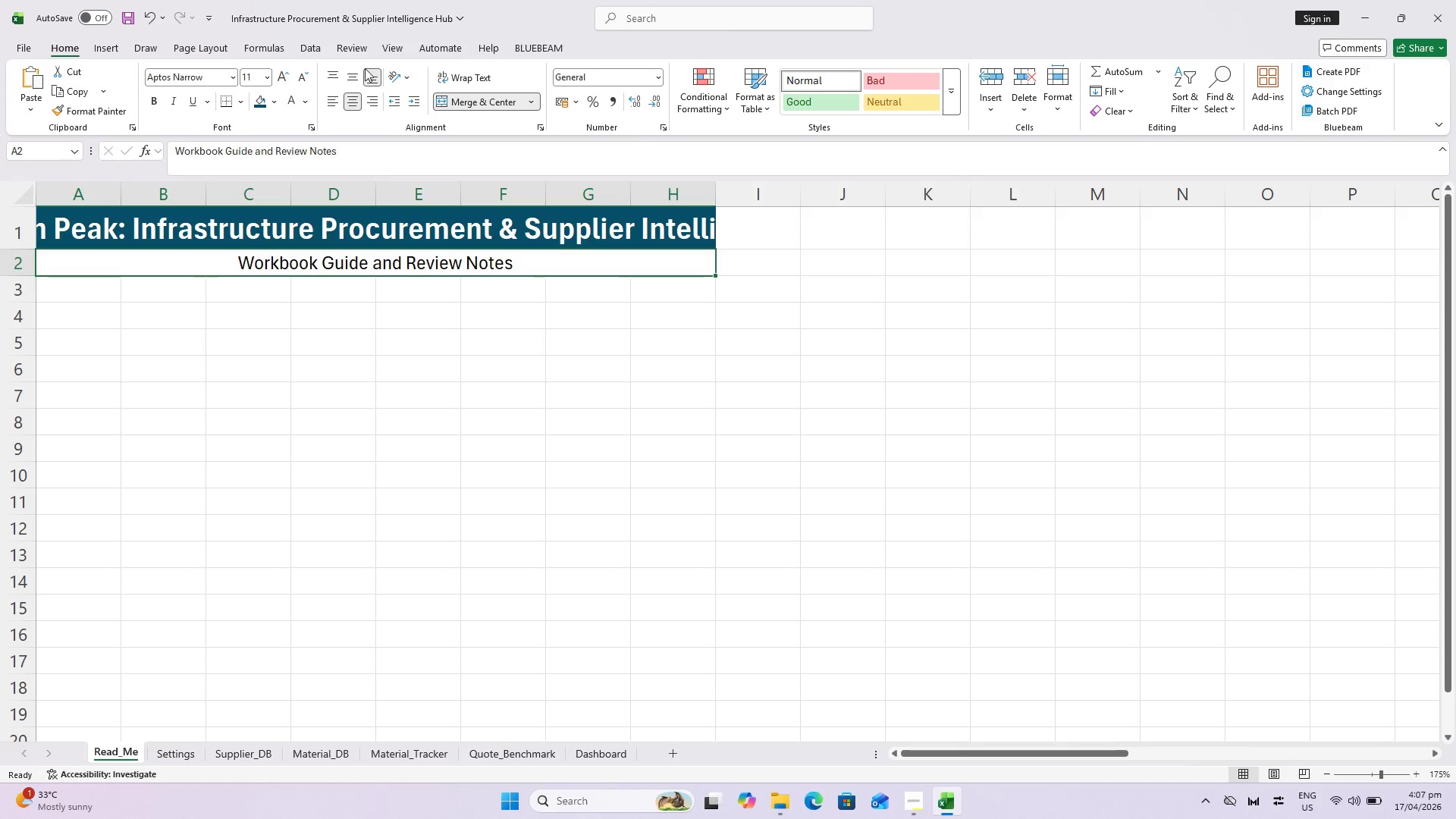 
left_click([297, 81])
 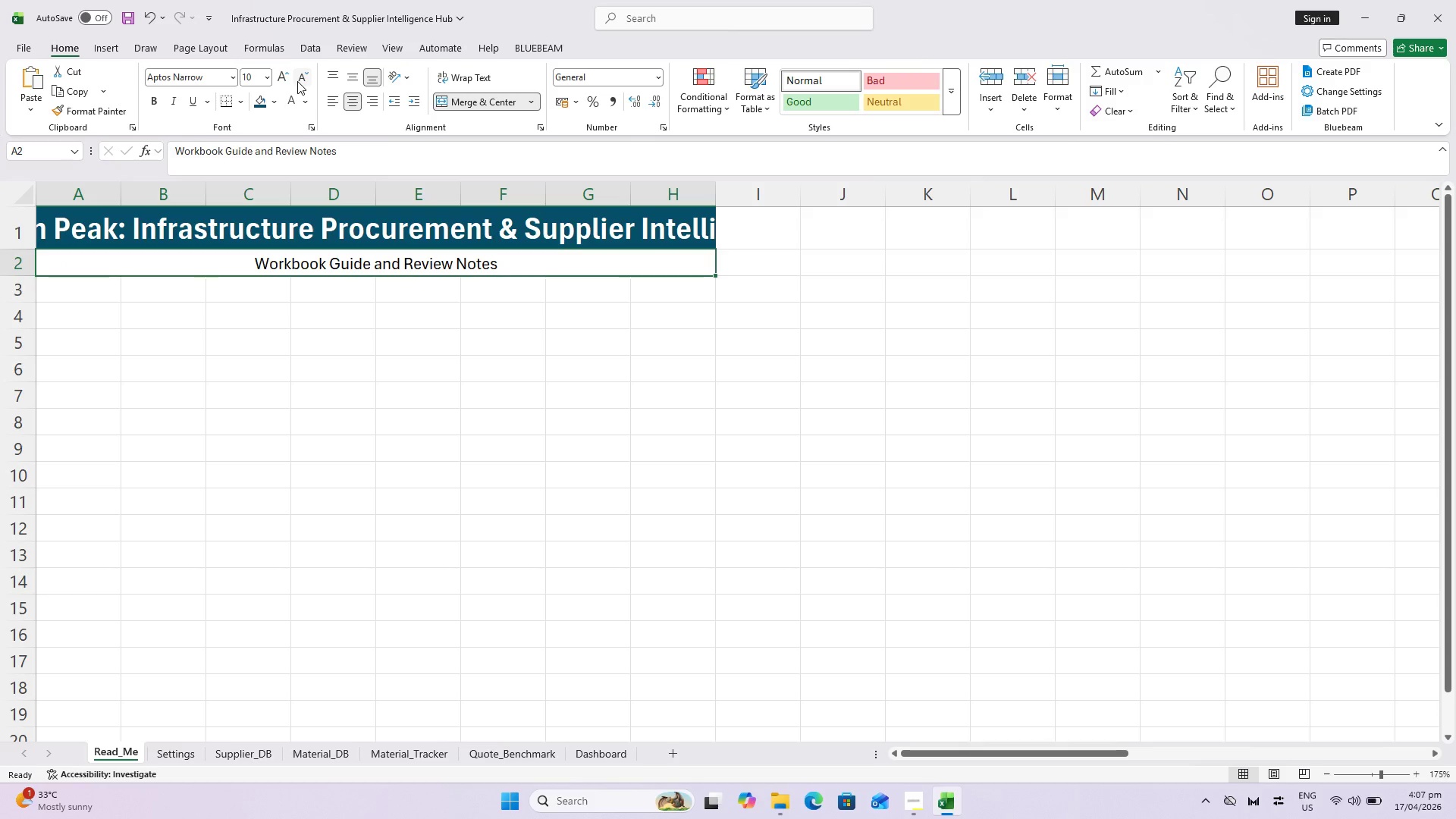 
left_click([297, 81])
 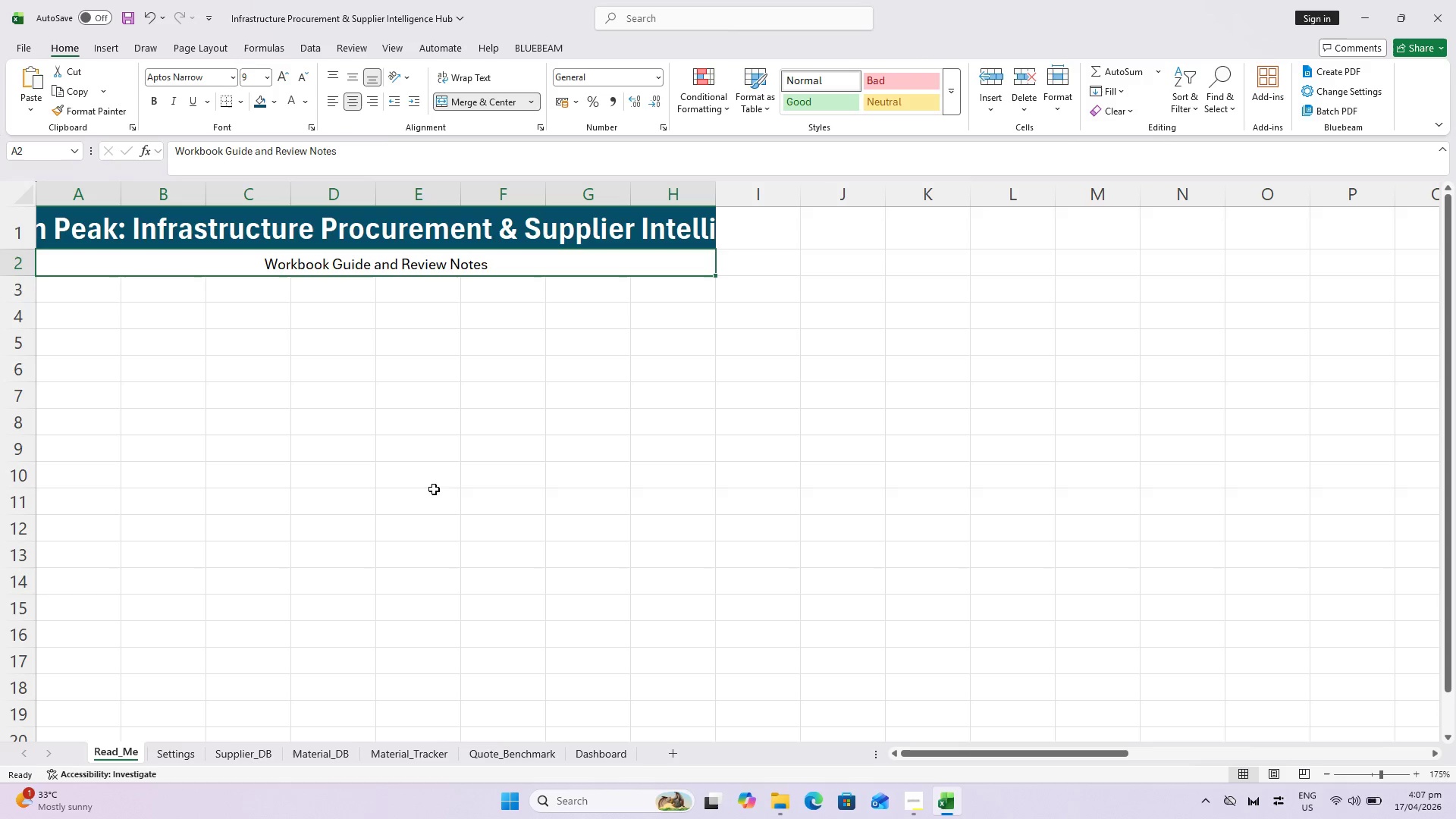 
wait(30.91)
 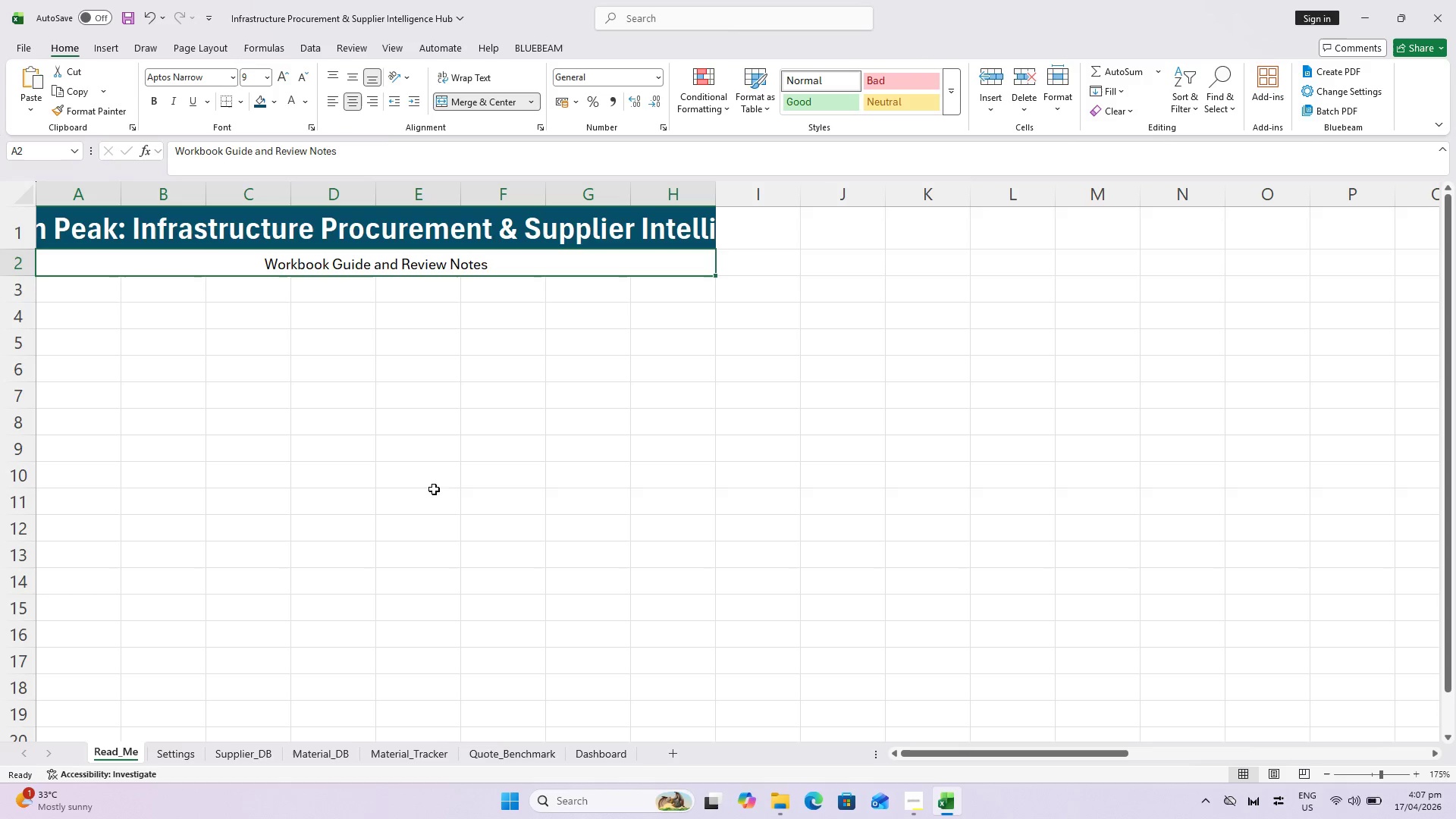 
left_click([180, 245])
 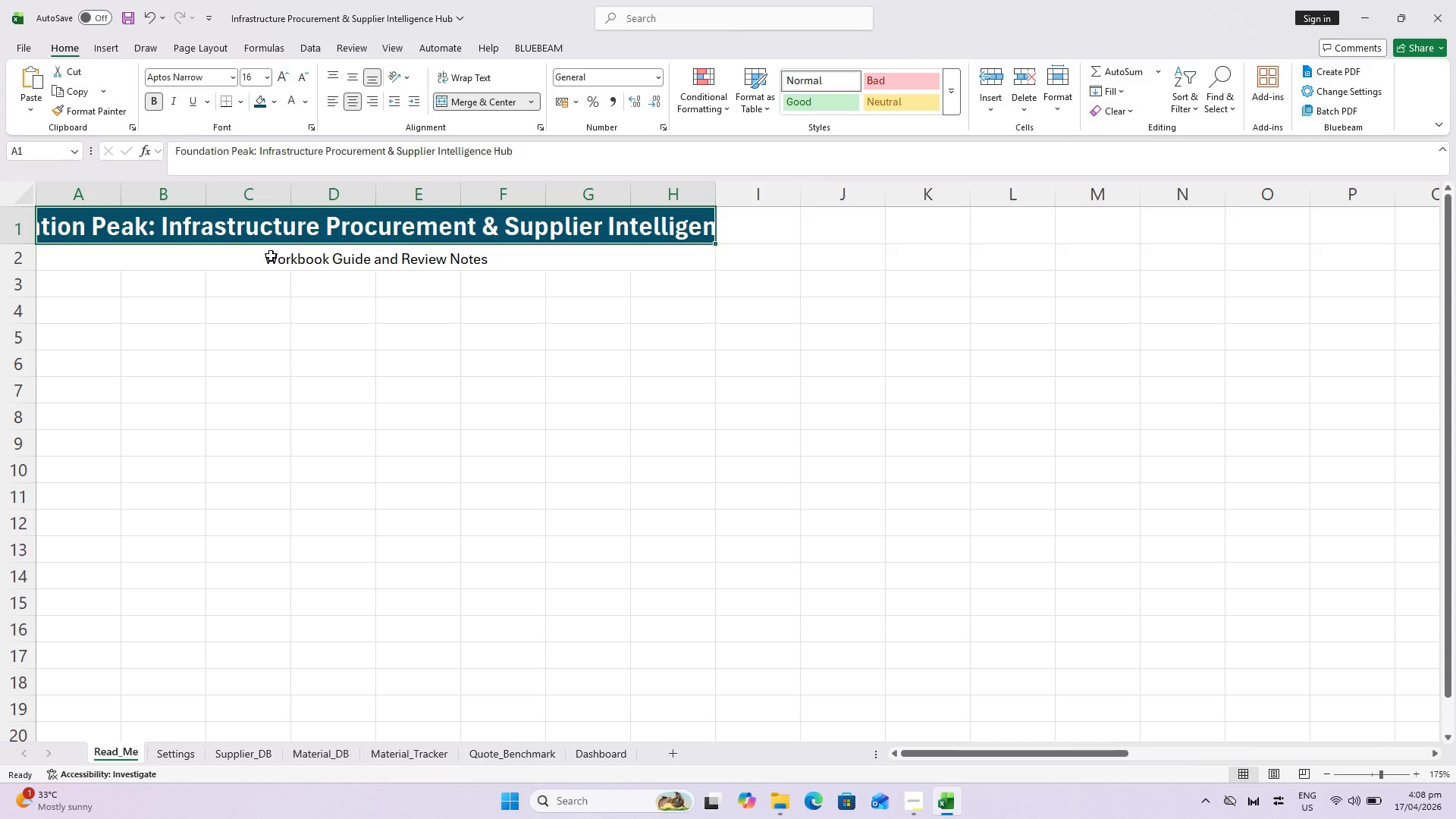 
wait(5.72)
 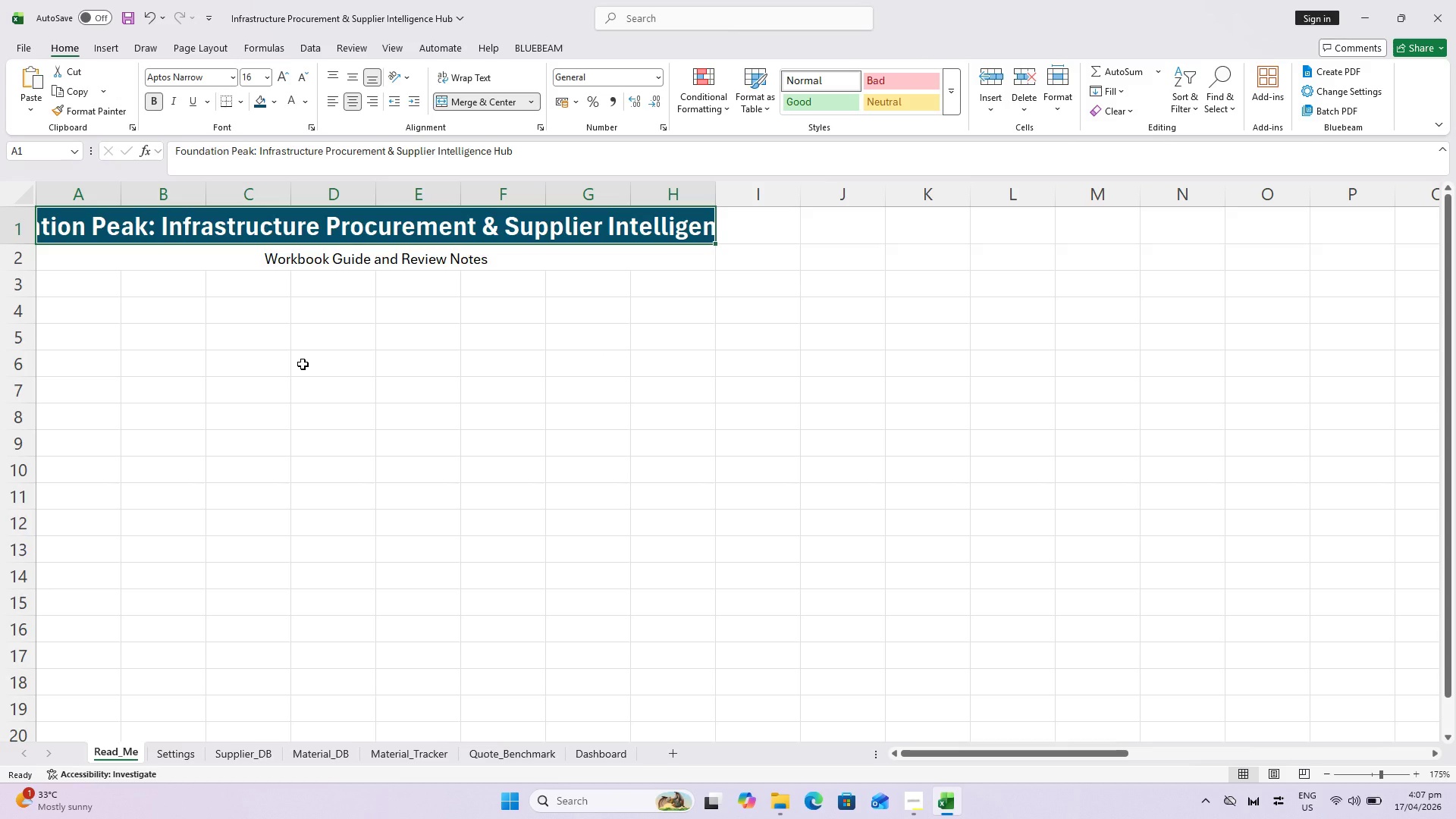 
left_click([173, 100])
 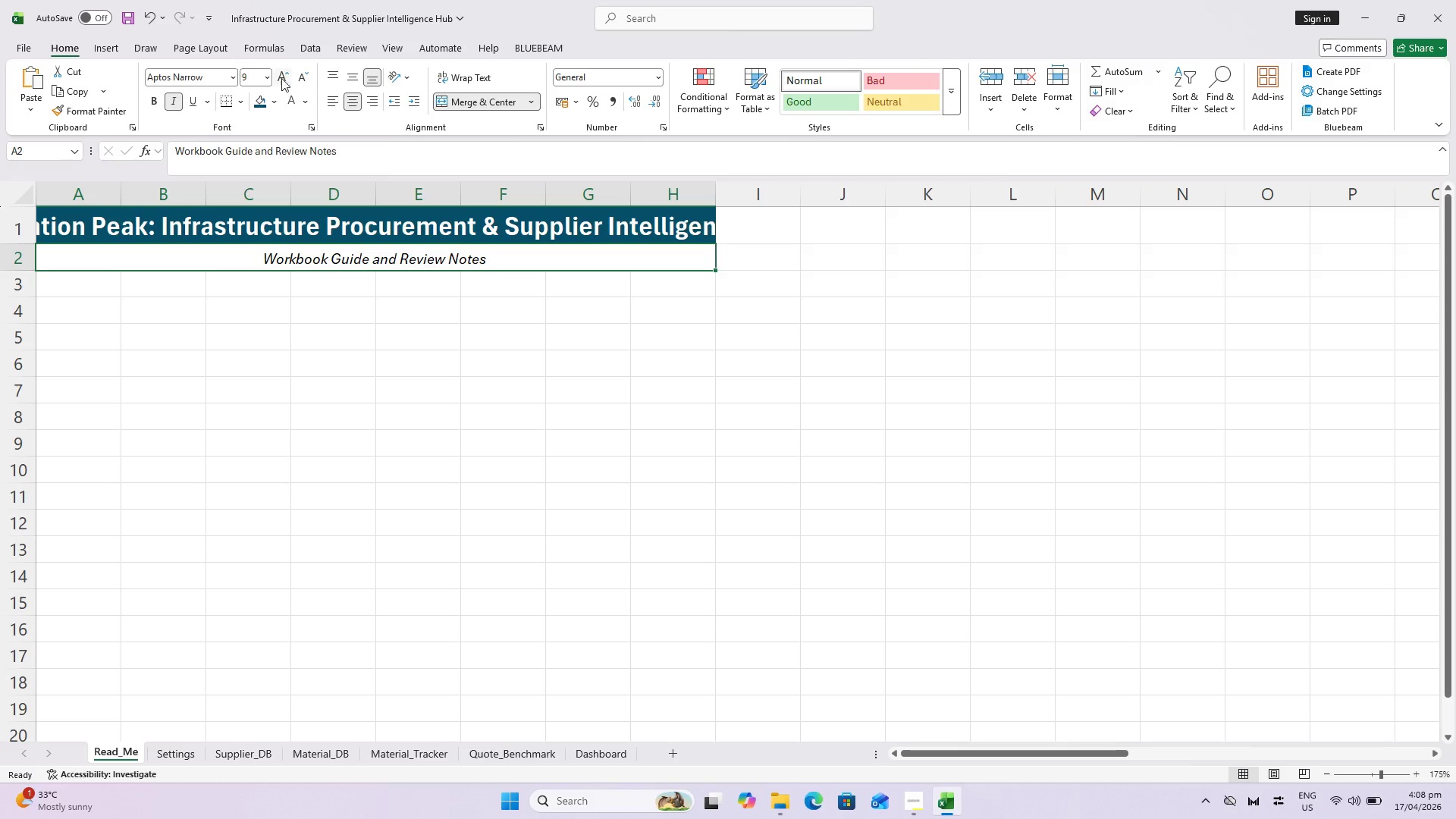 
left_click([309, 100])
 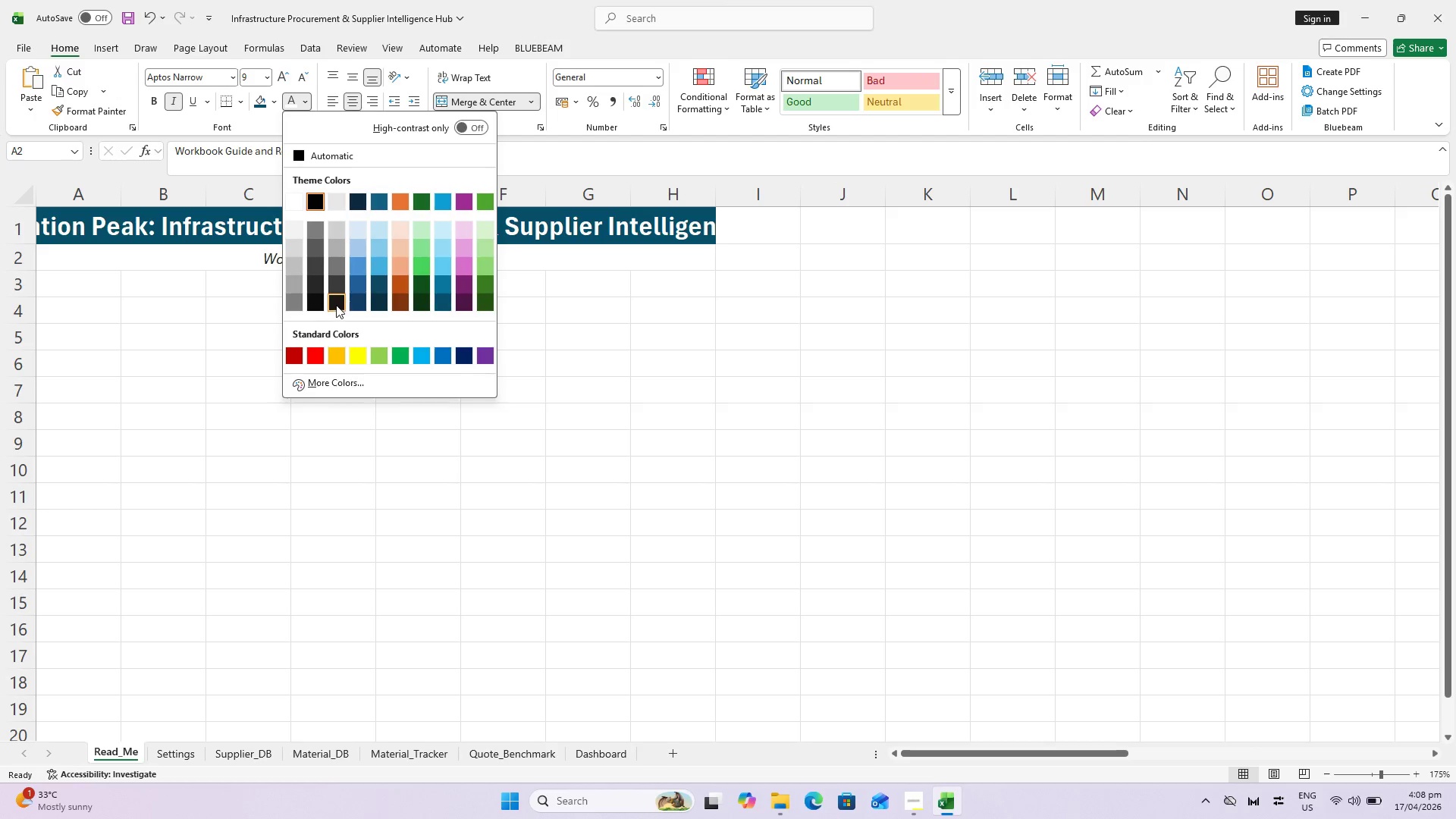 
left_click([337, 289])
 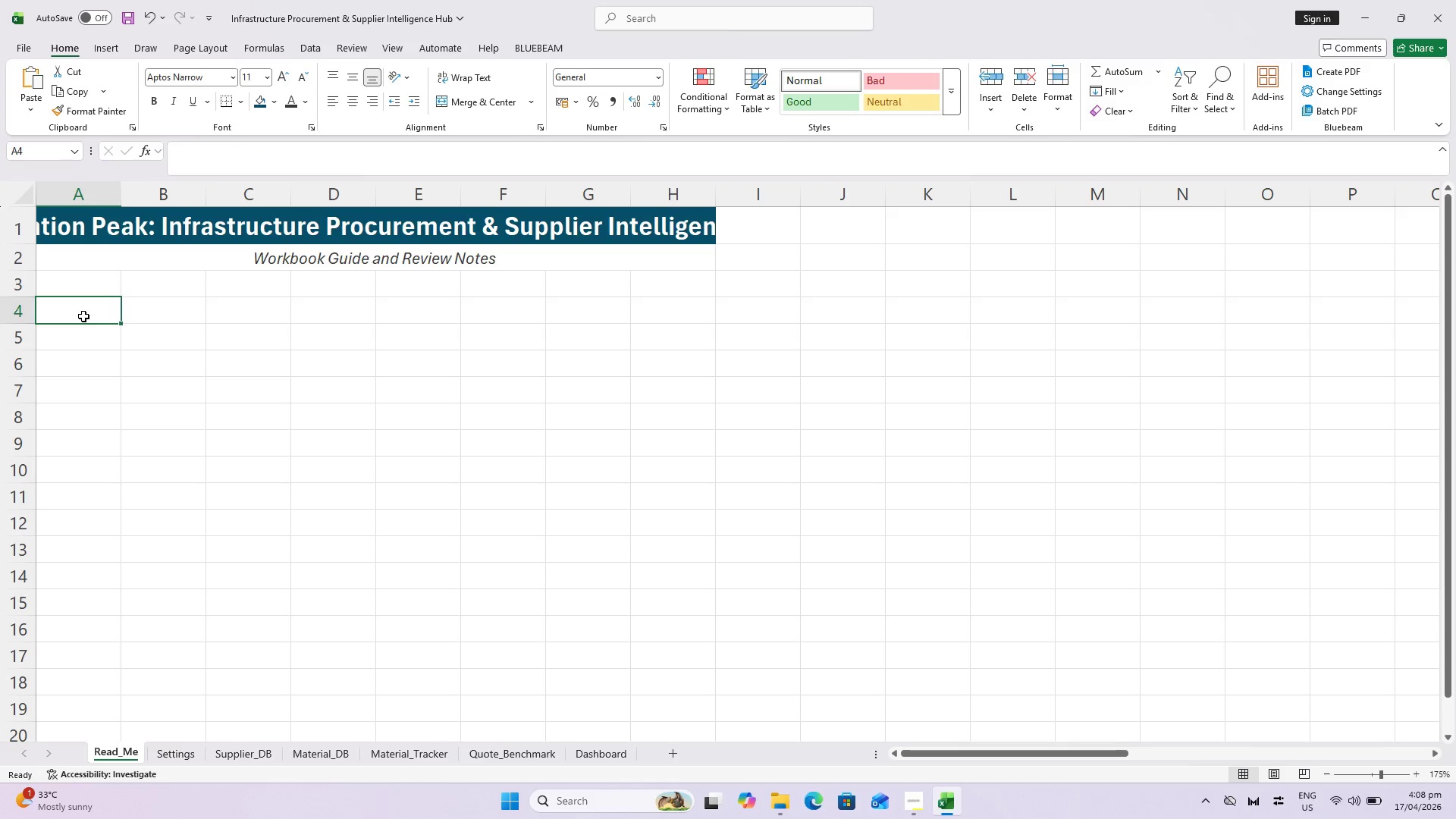 
wait(14.52)
 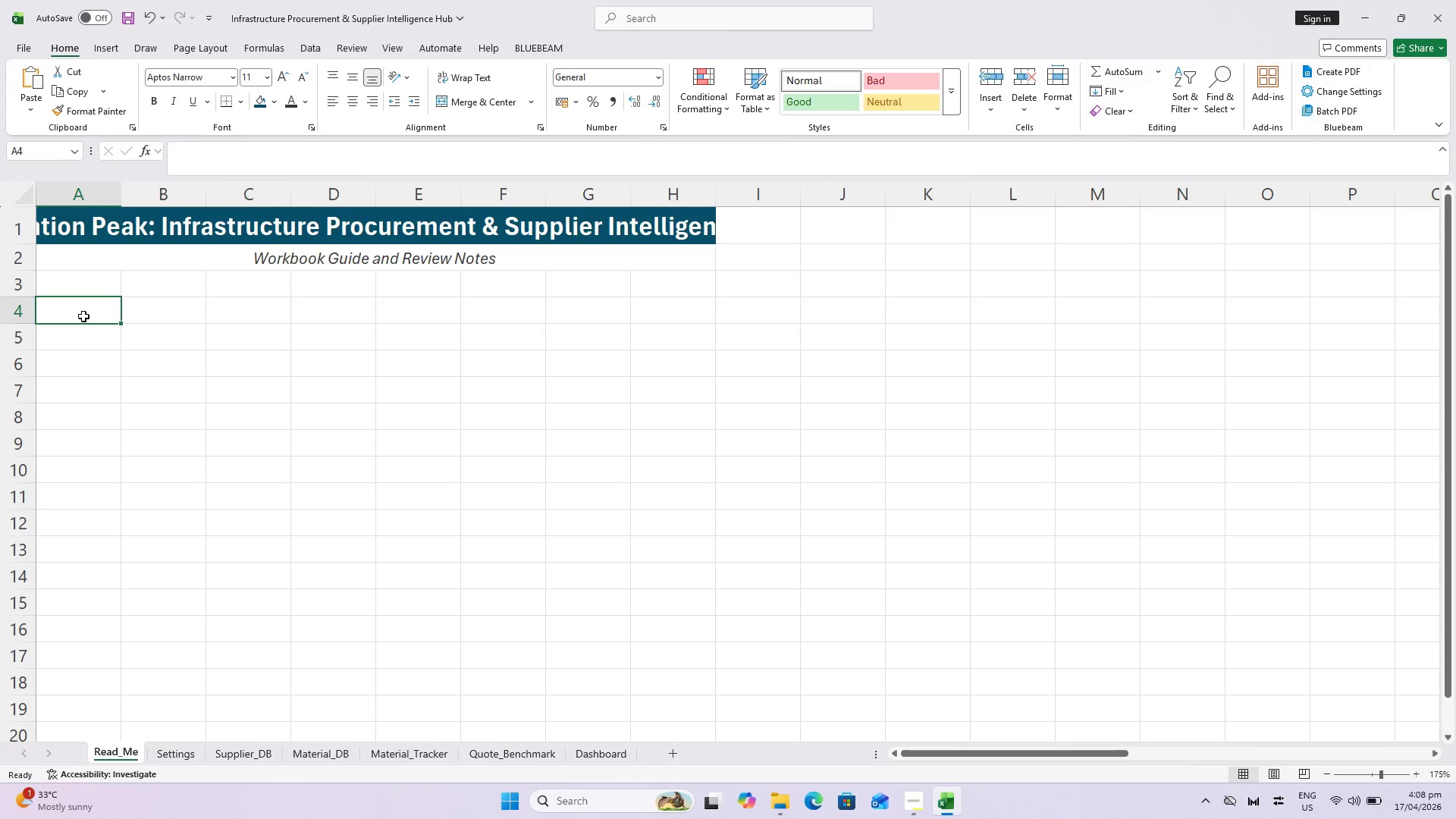 
type(EW)
key(Backspace)
key(Backspace)
type(Workbook Purpose)
 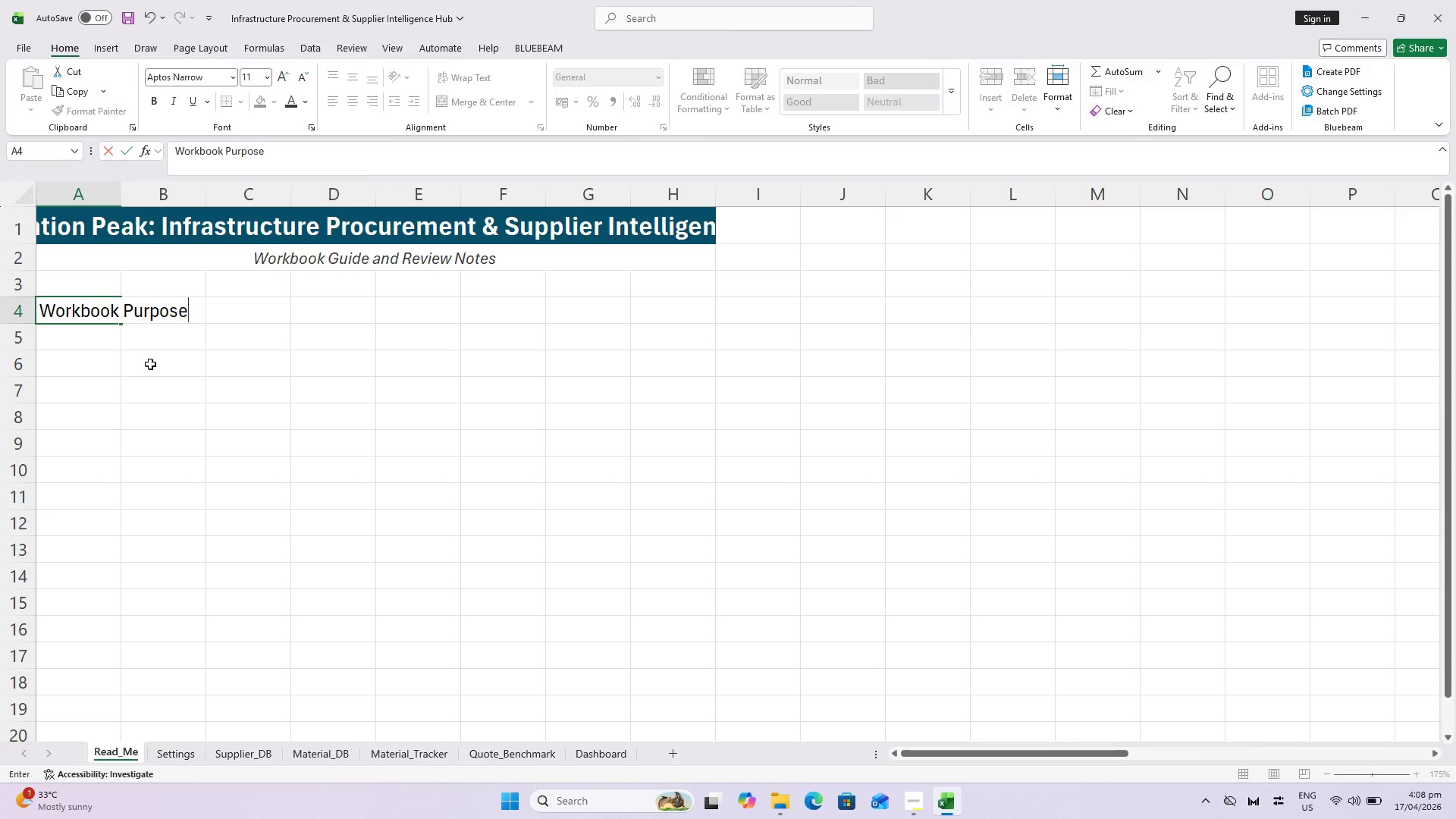 
key(Enter)
 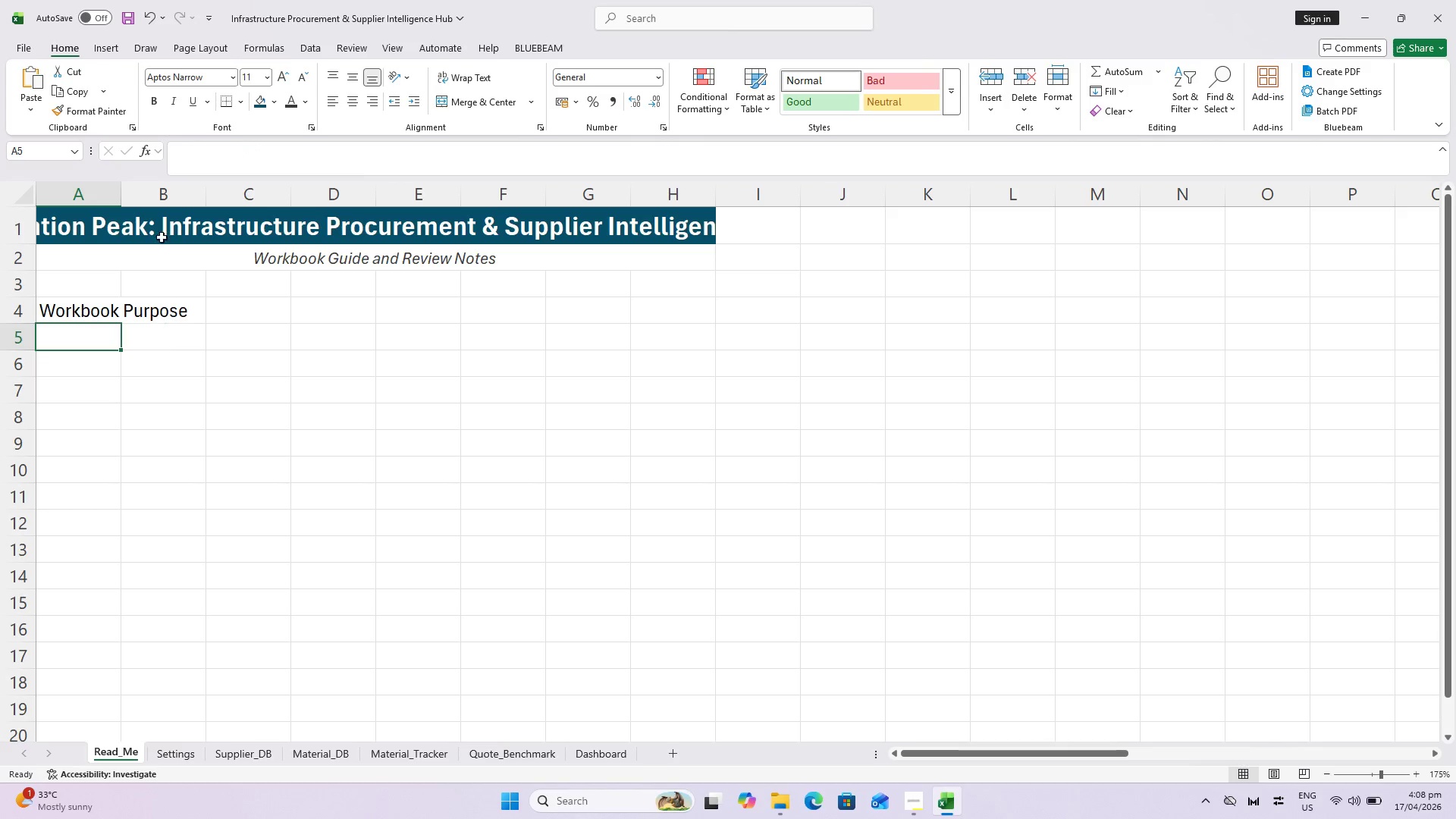 
left_click([166, 309])
 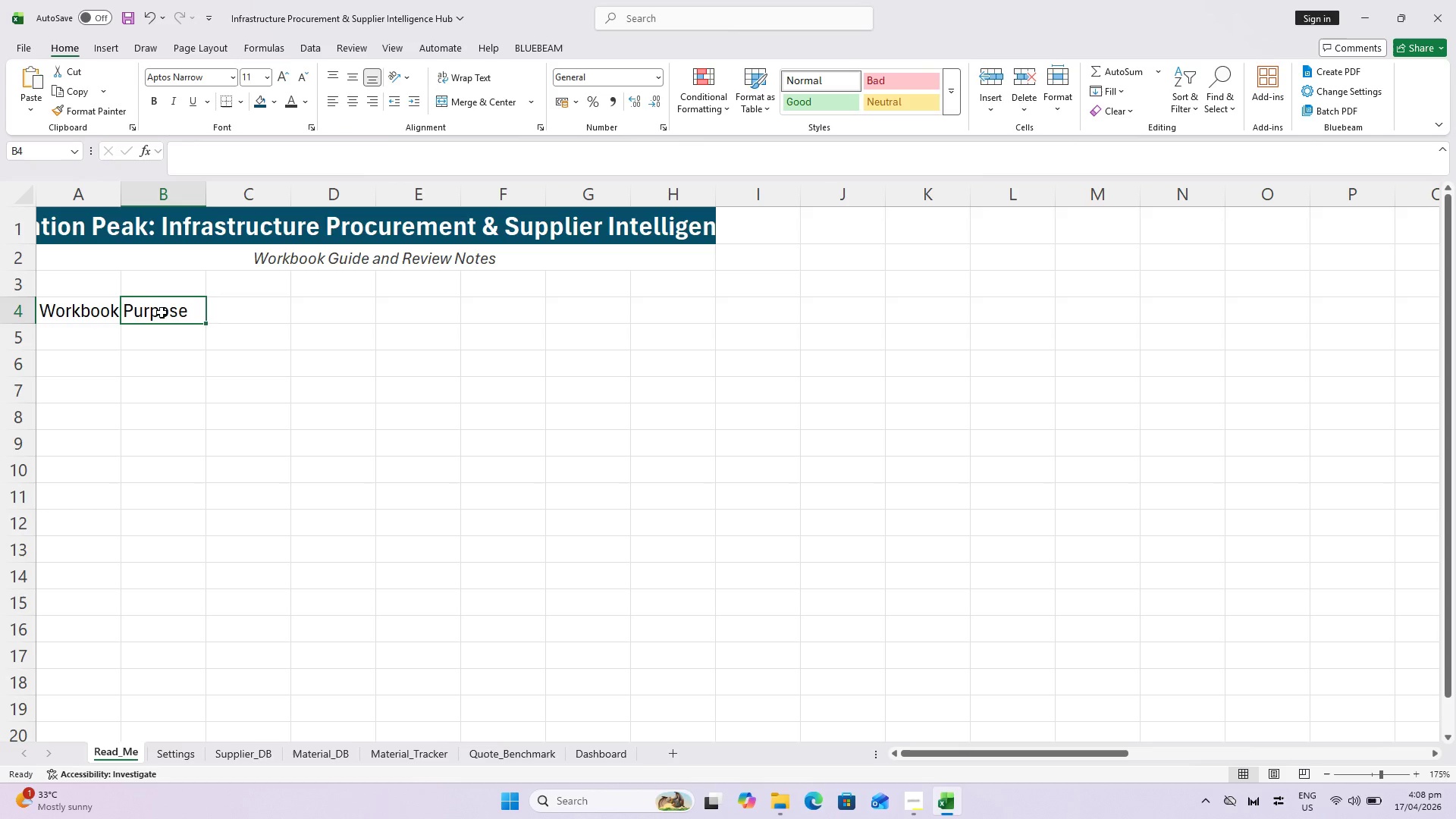 
type(Cne)
key(Backspace)
key(Backspace)
type(entralized supplier pric)
key(Backspace)
type(cing )
key(Backspace)
type(, quote comparison, and procurement intelligence system for infrastructure proe)
key(Backspace)
type(jects)
 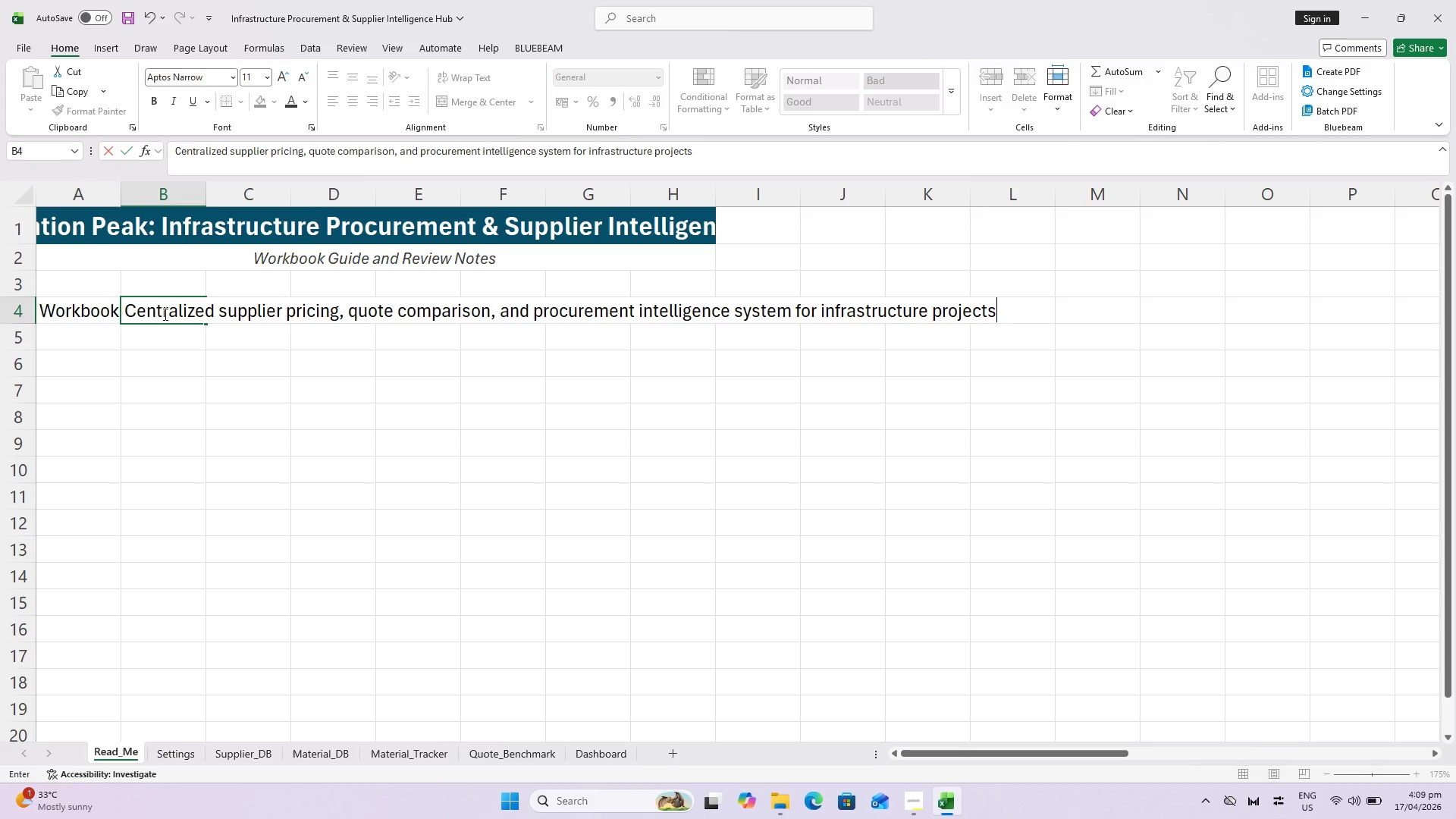 
key(Period)
 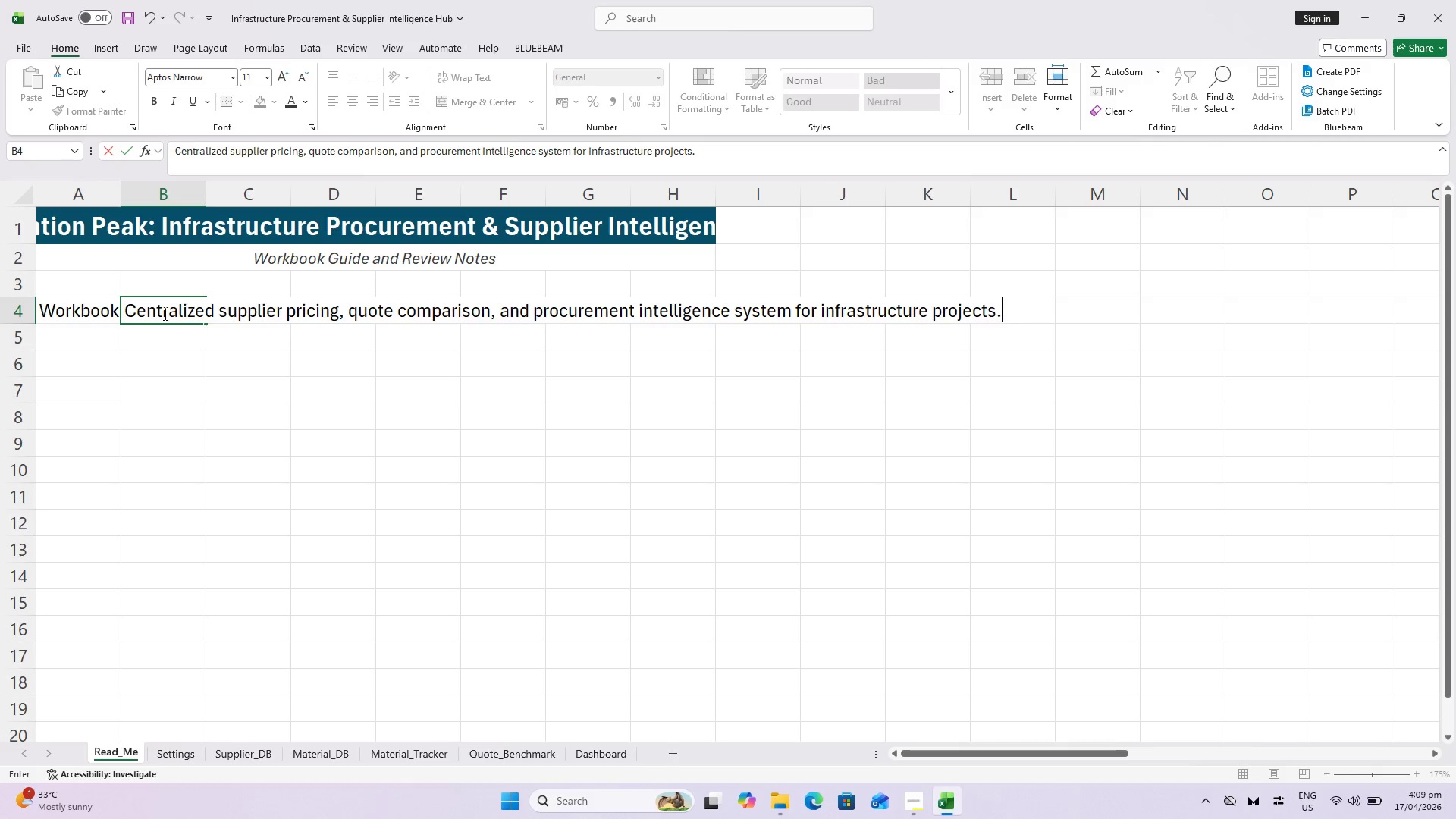 
key(Enter)
 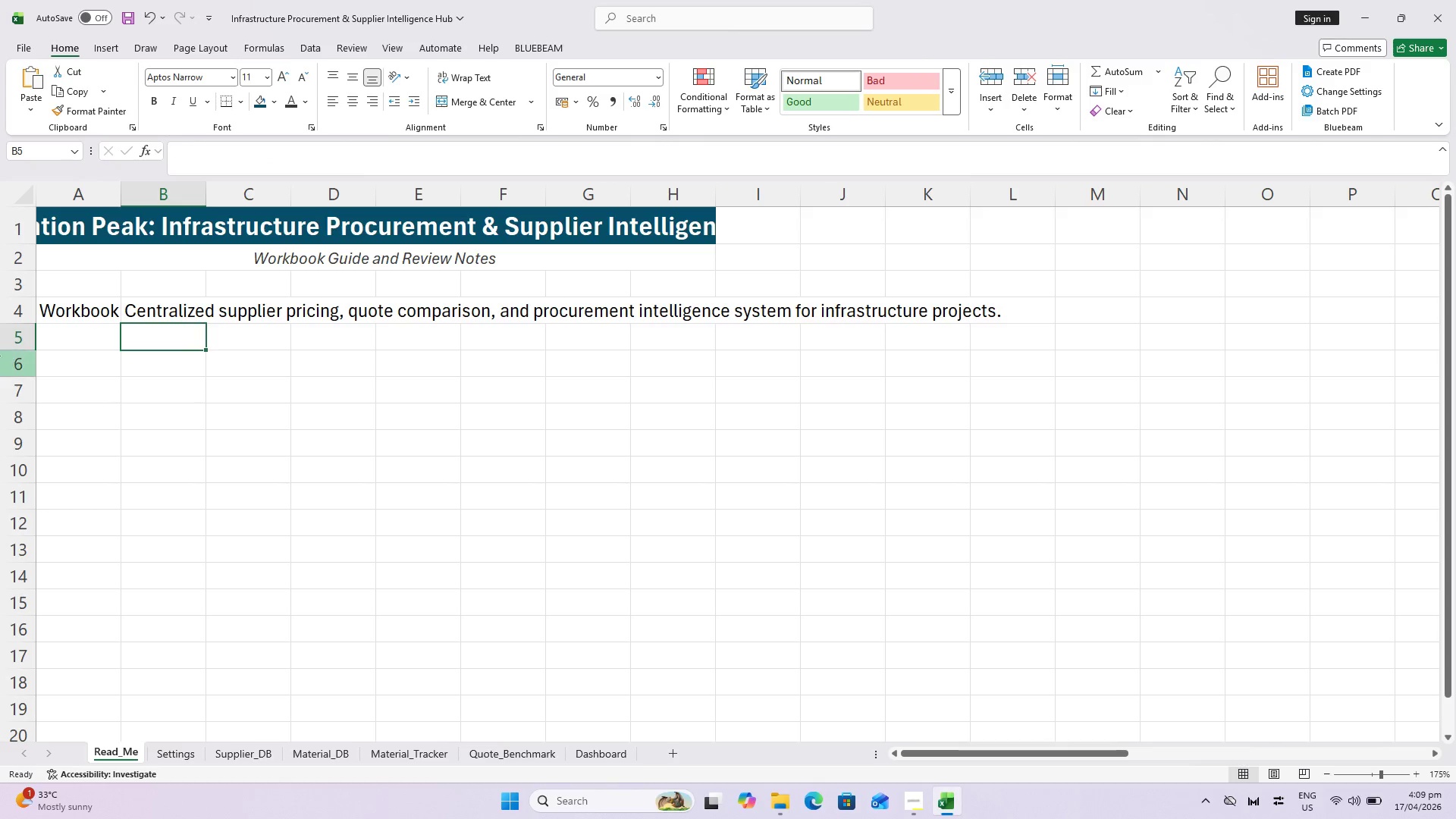 
left_click([65, 335])
 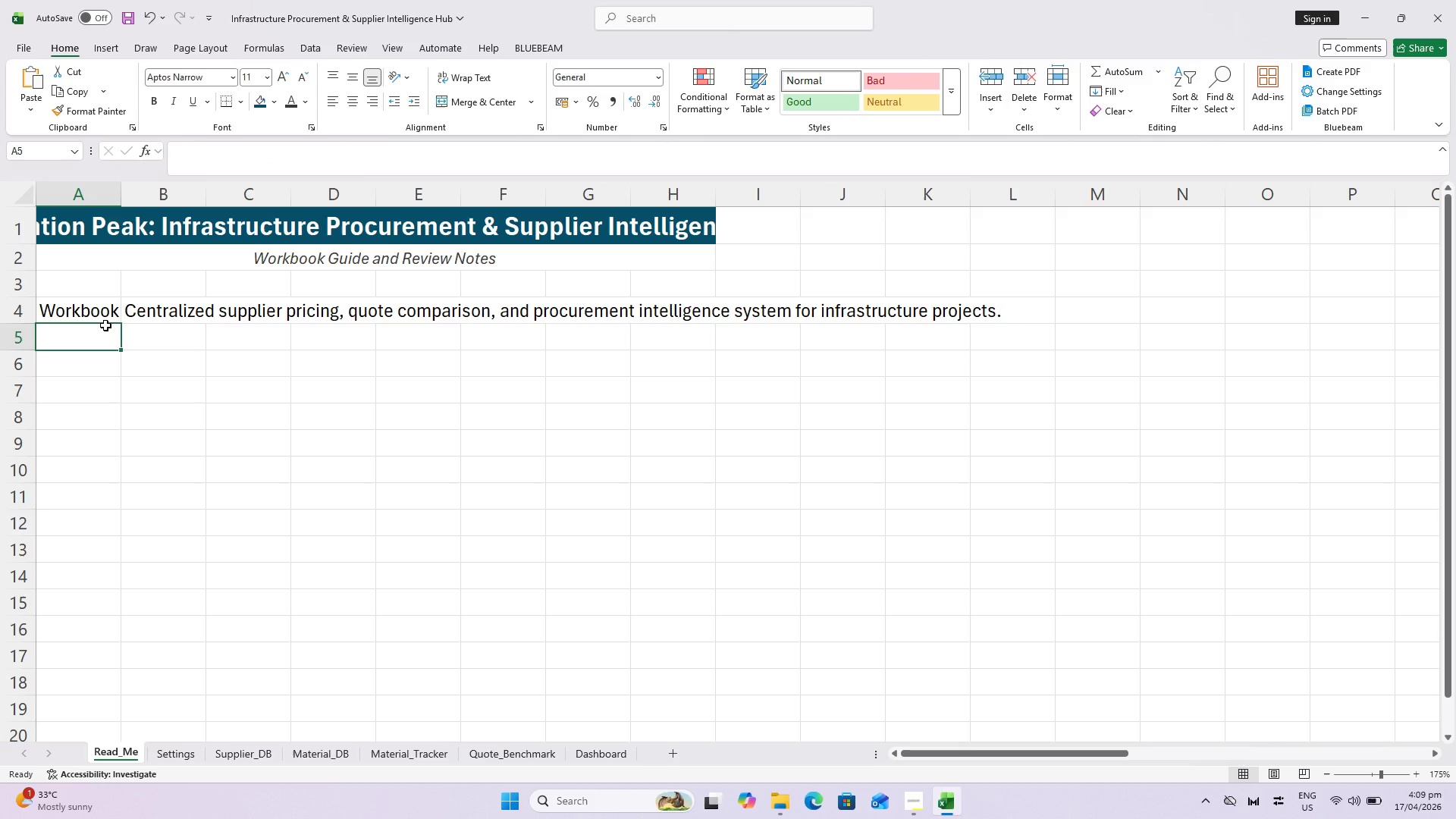 
type(Input Cells)
 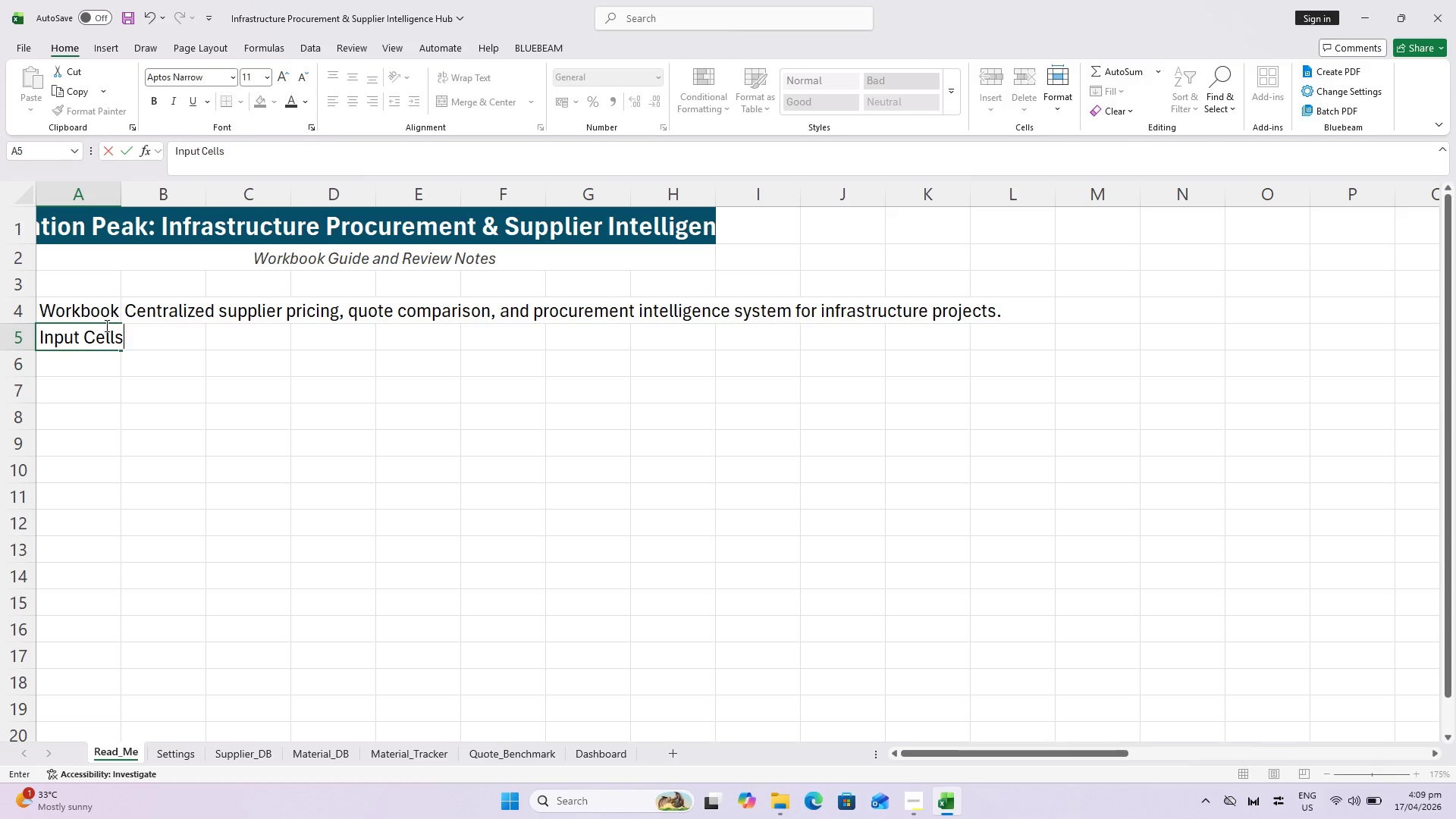 
key(Enter)
 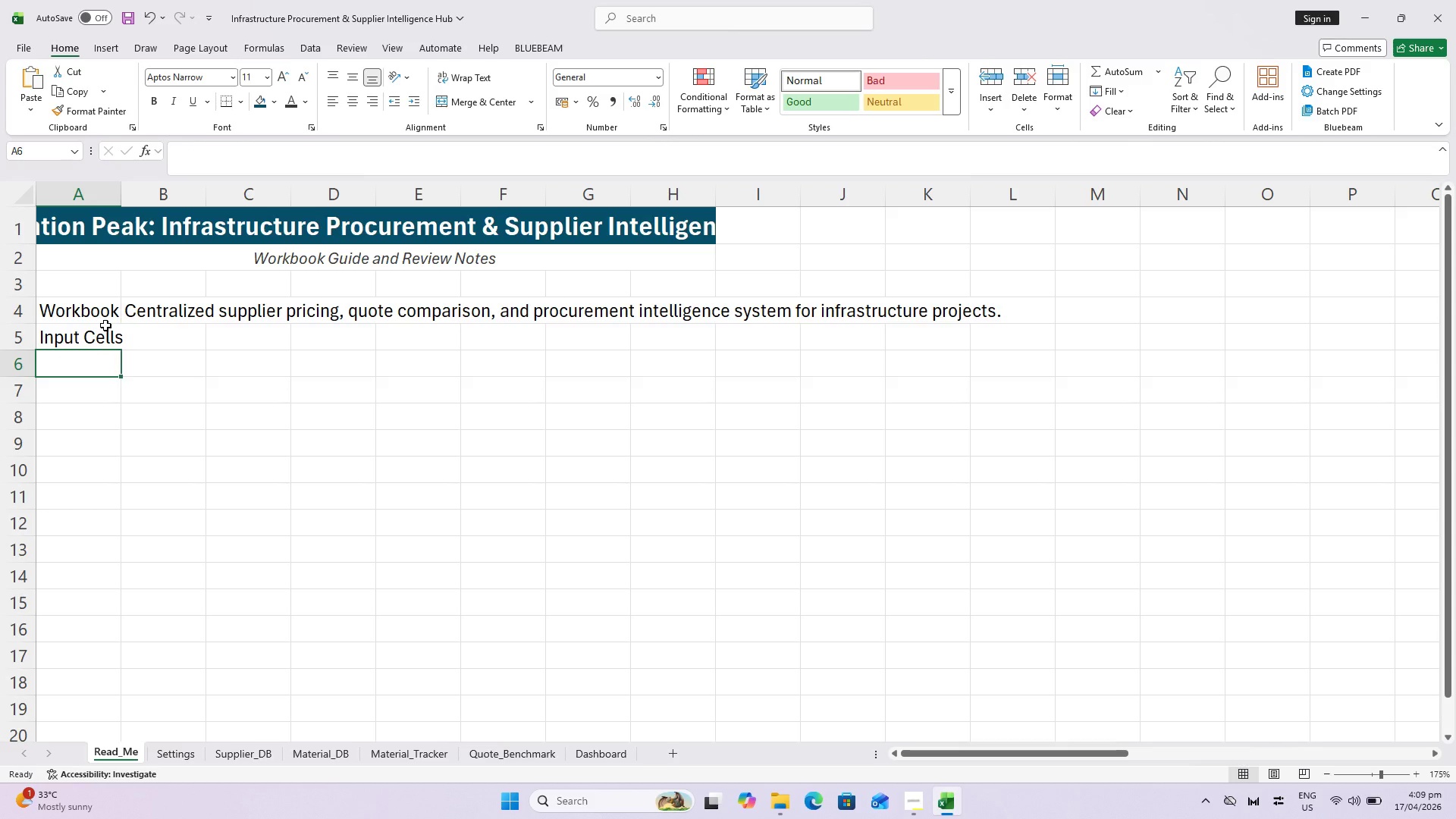 
key(ArrowUp)
 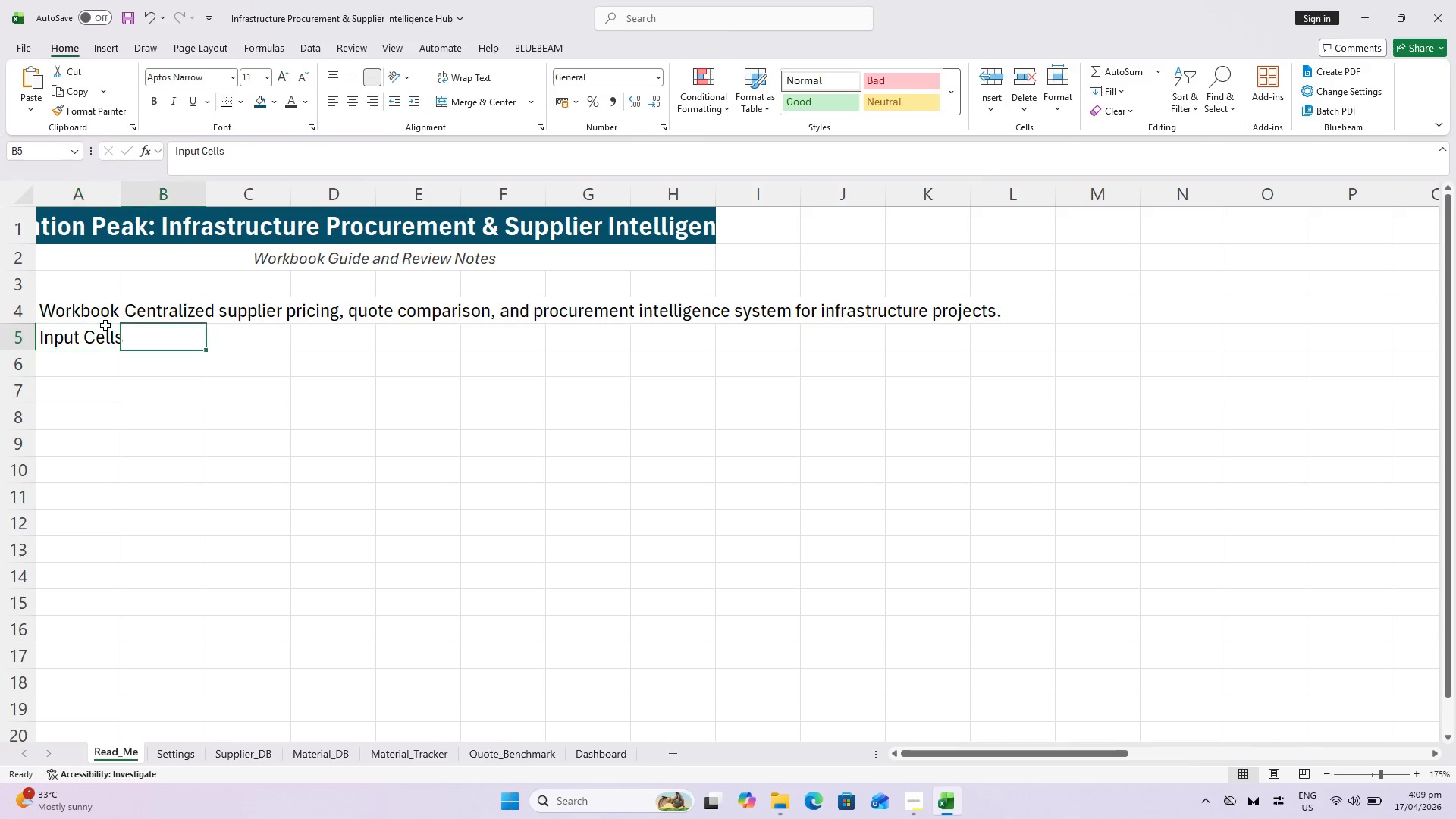 
key(ArrowRight)
 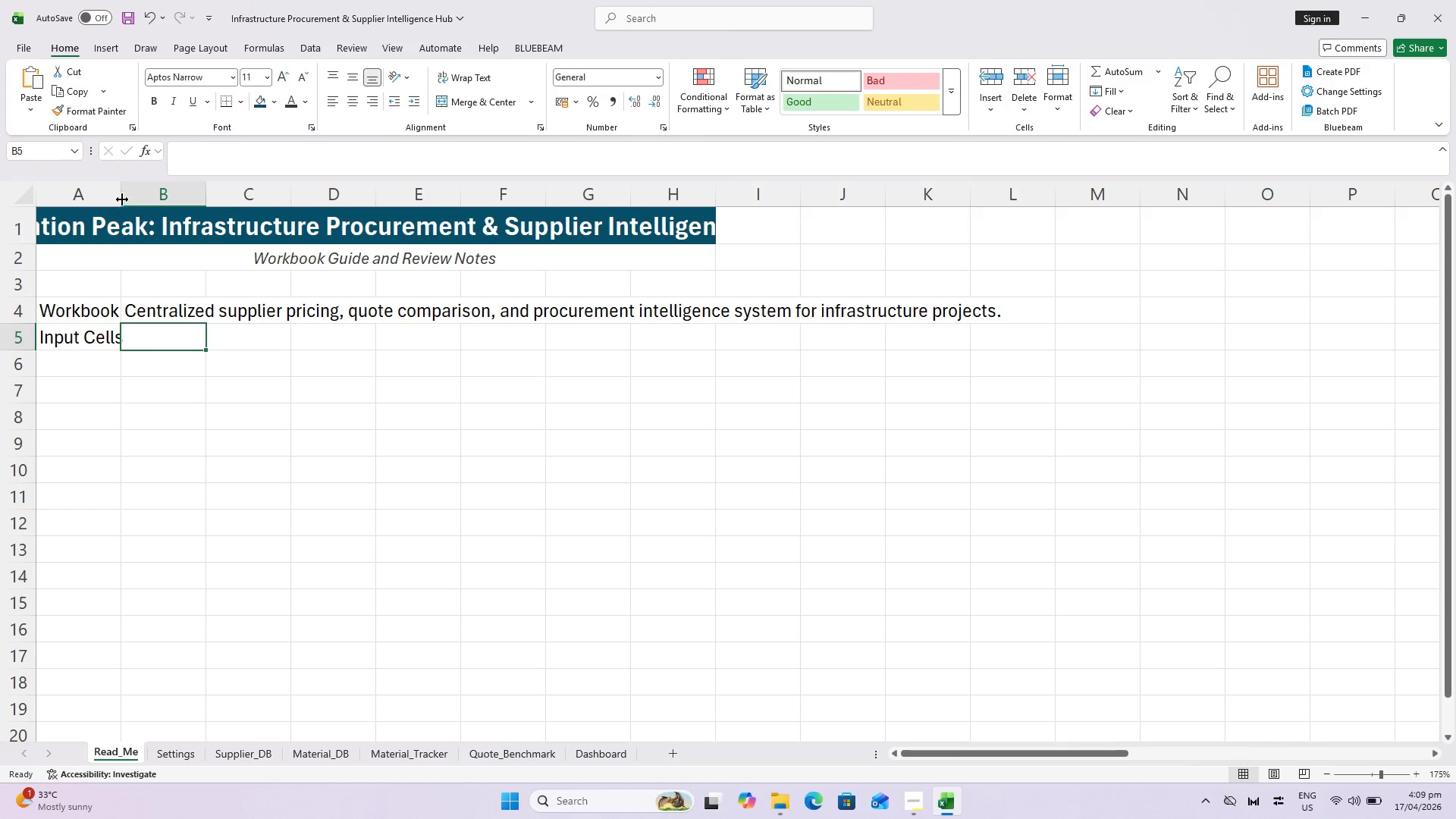 
double_click([122, 198])
 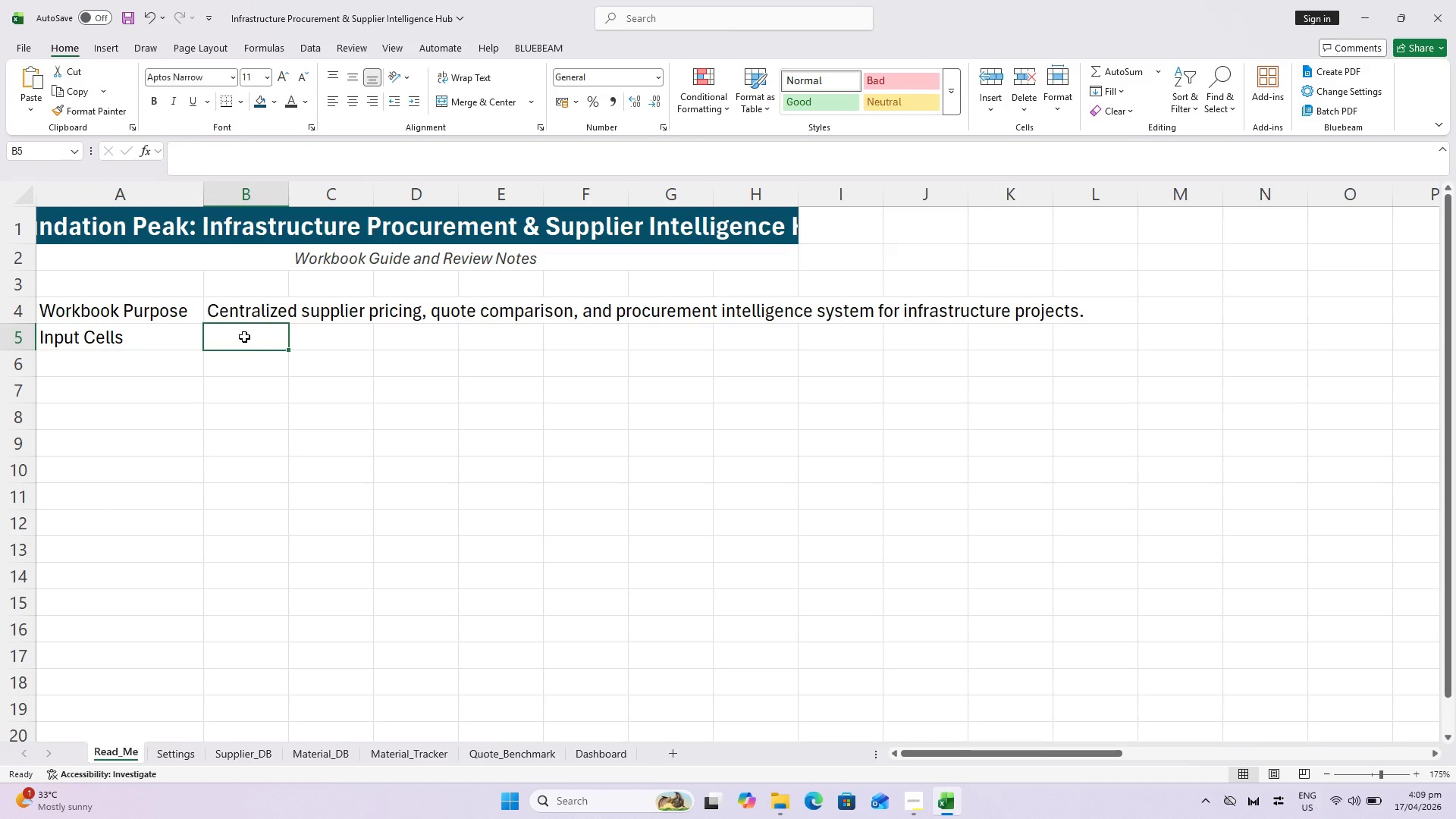 
wait(9.09)
 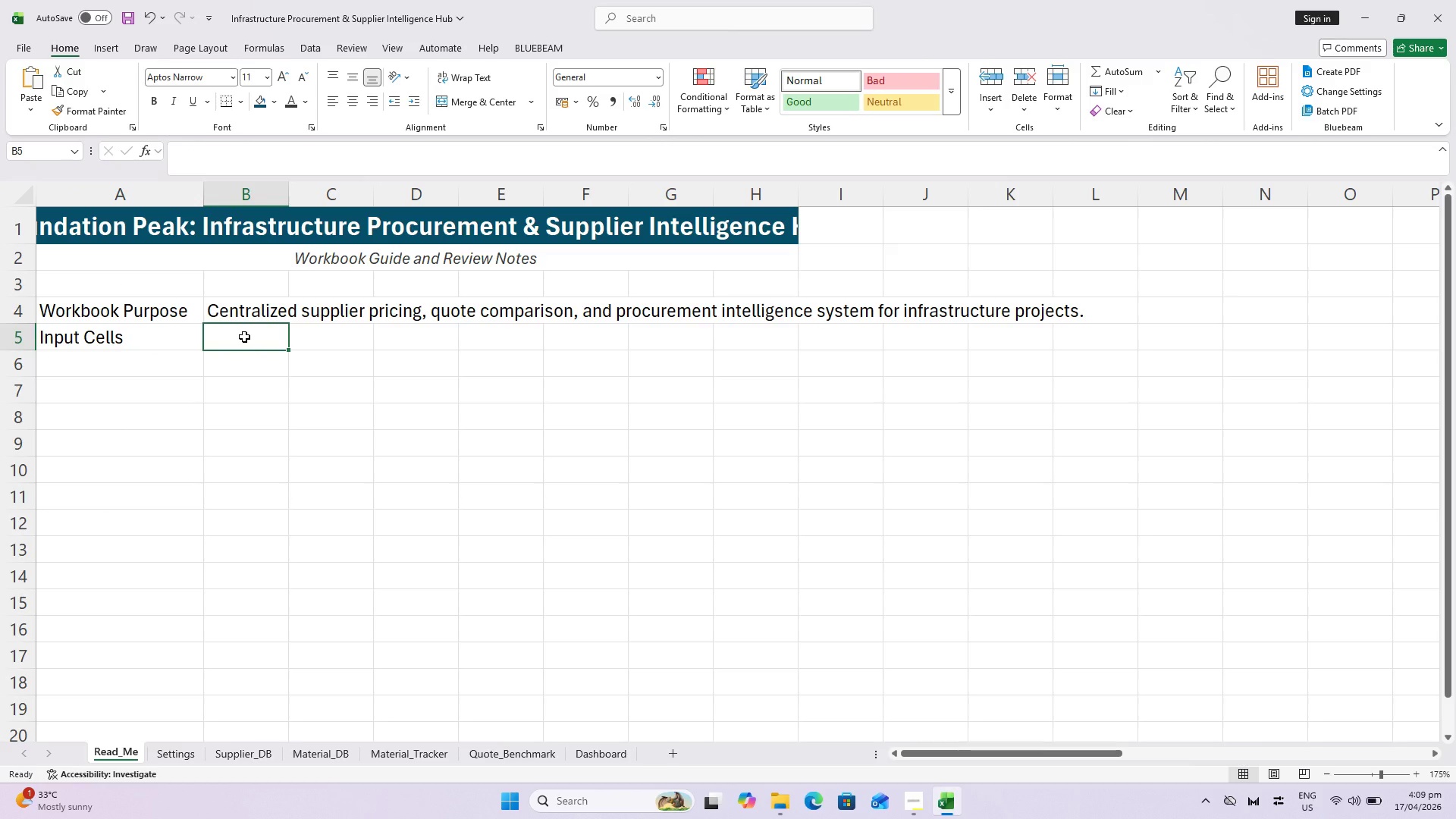 
key(Control+S)
 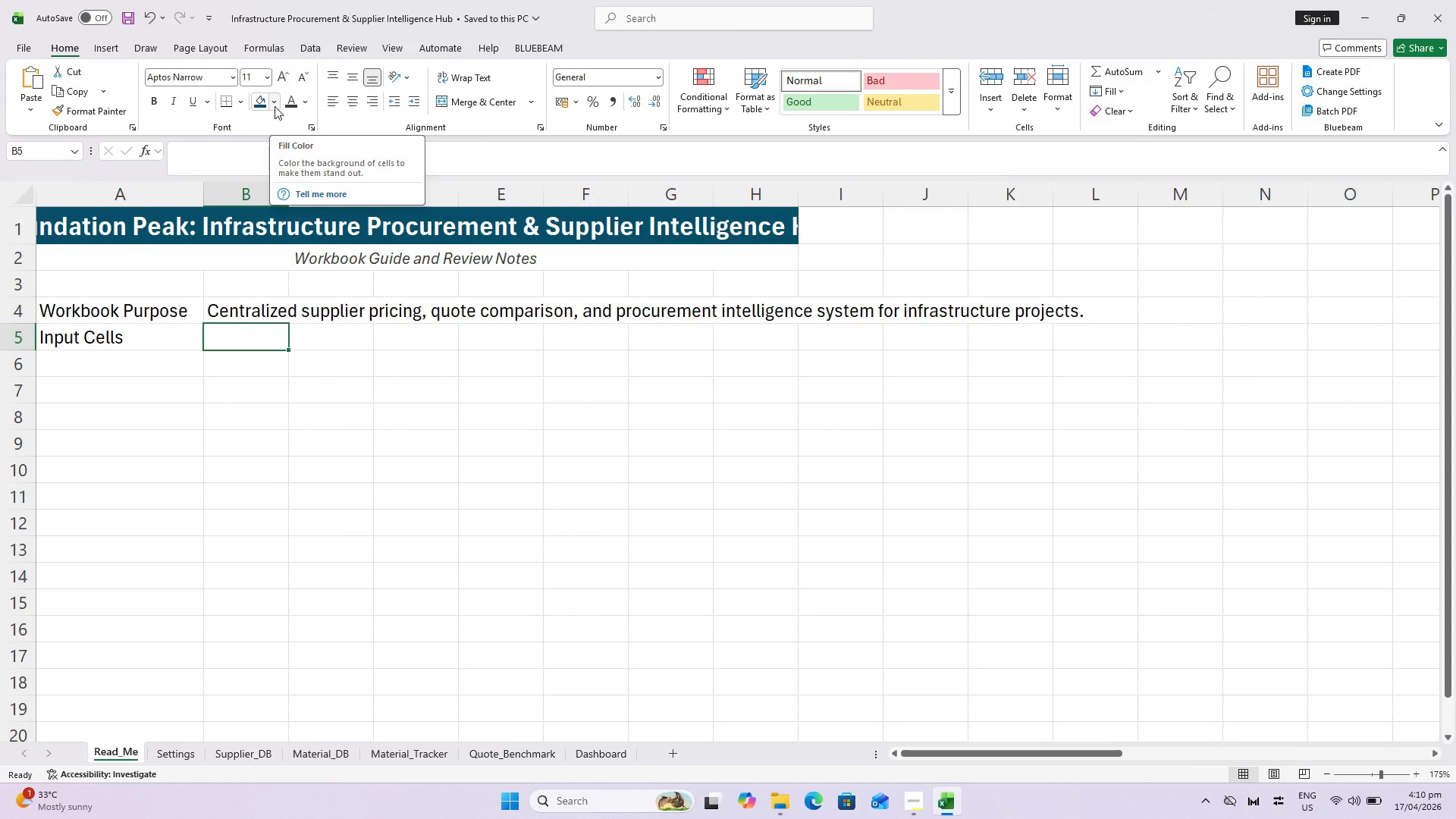 
wait(30.64)
 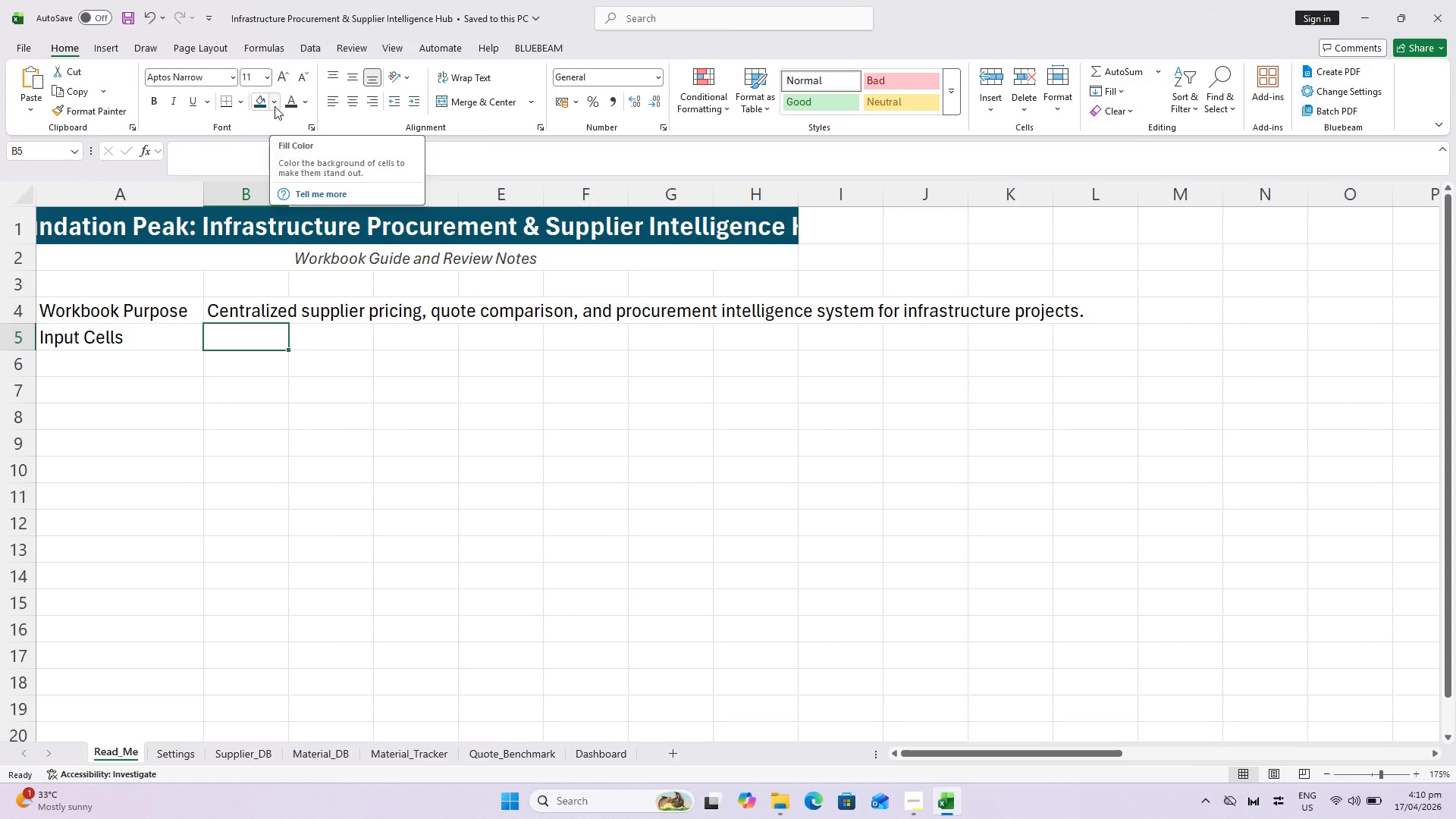 
type(Bk)
key(Backspace)
 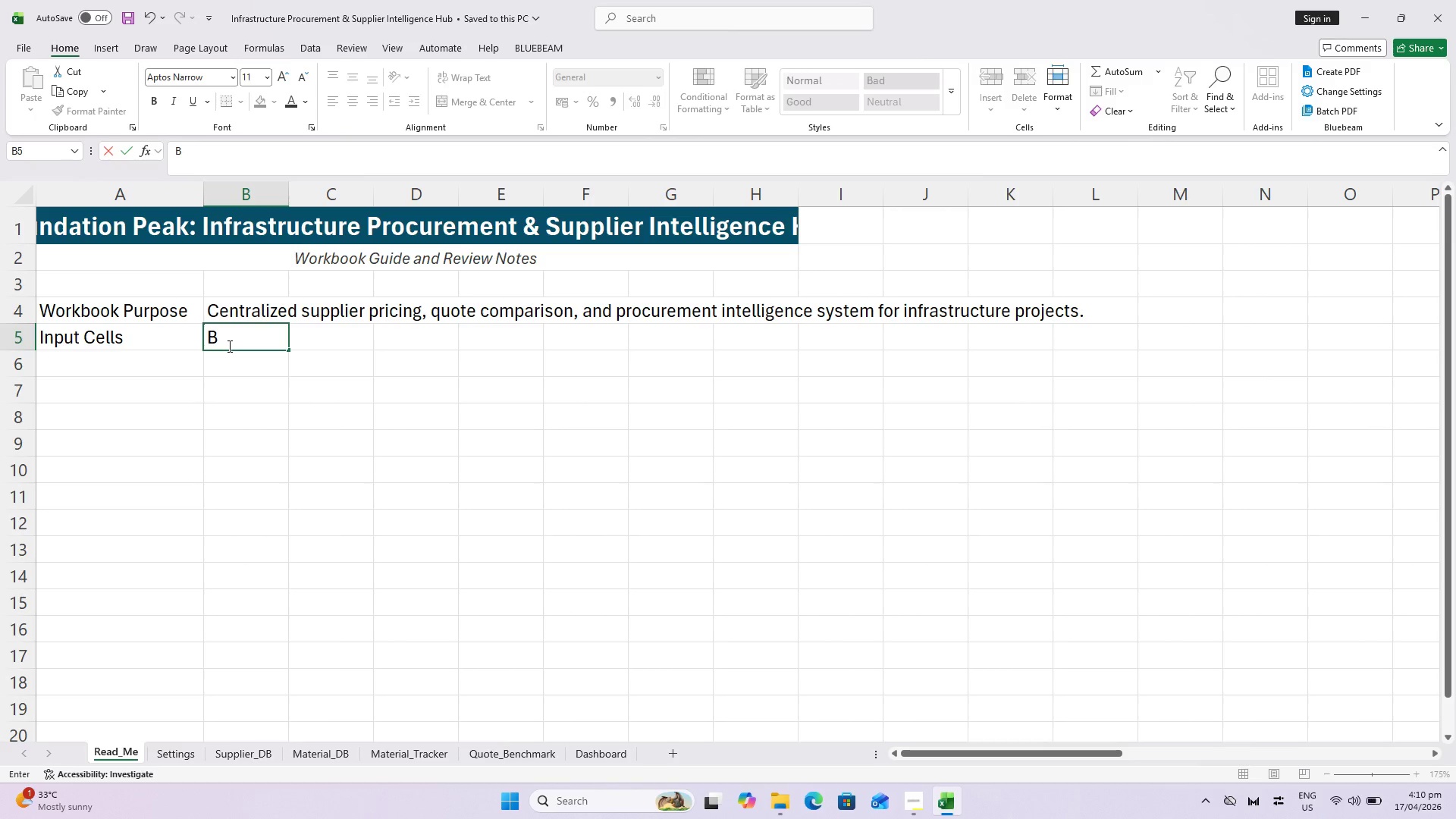 
wait(11.12)
 